 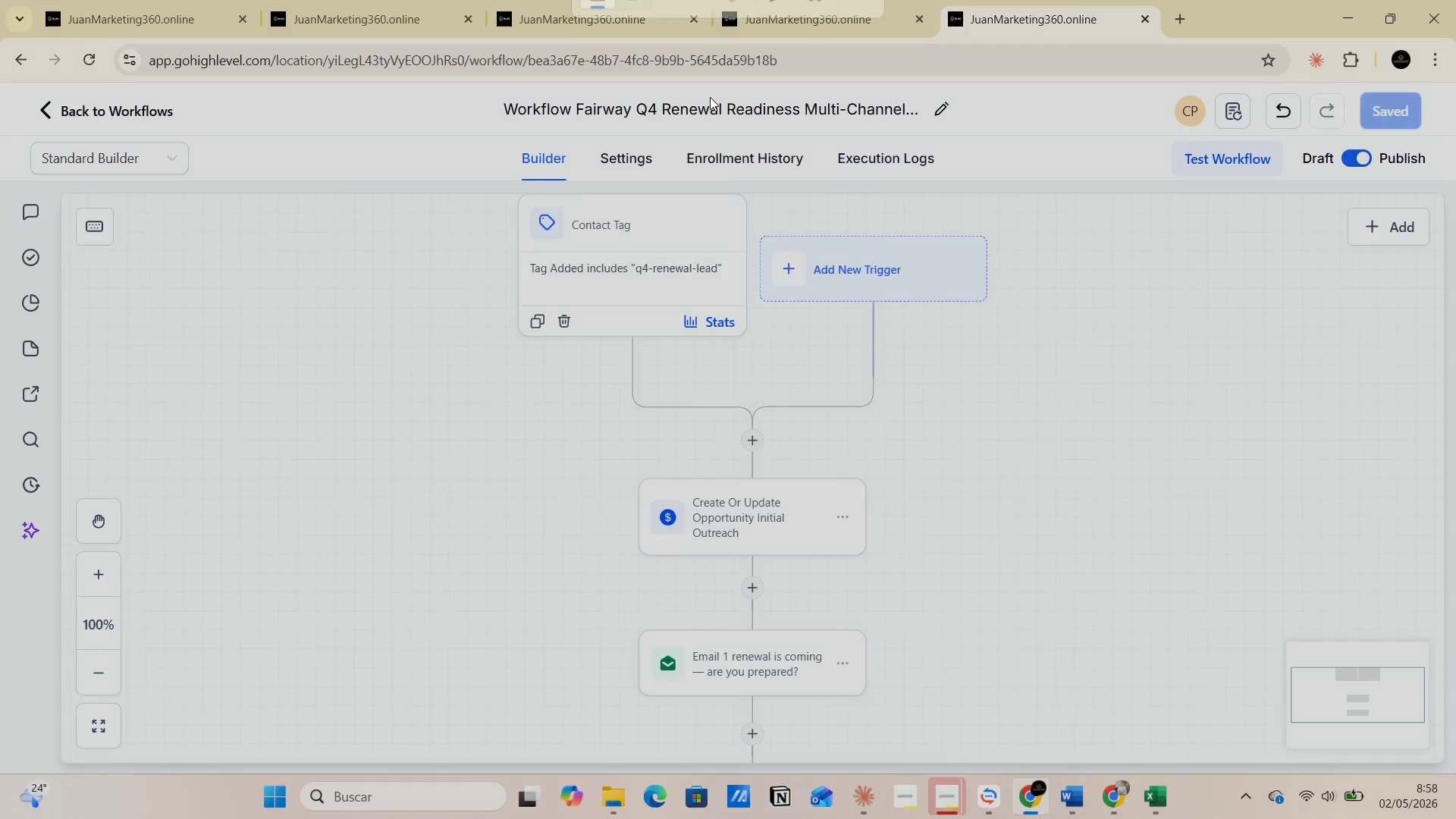 
mouse_move([1097, 773])
 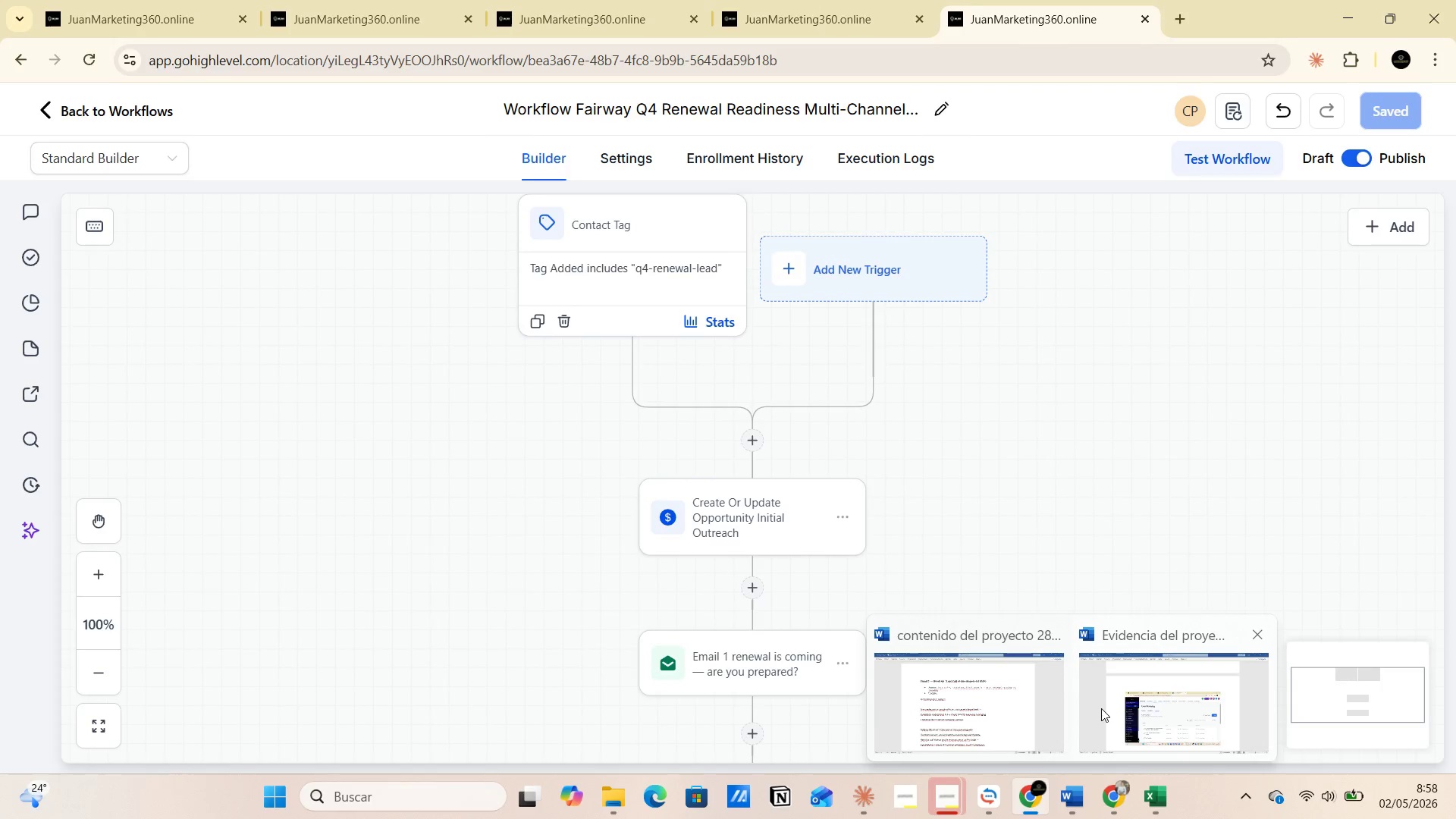 
left_click([1101, 708])
 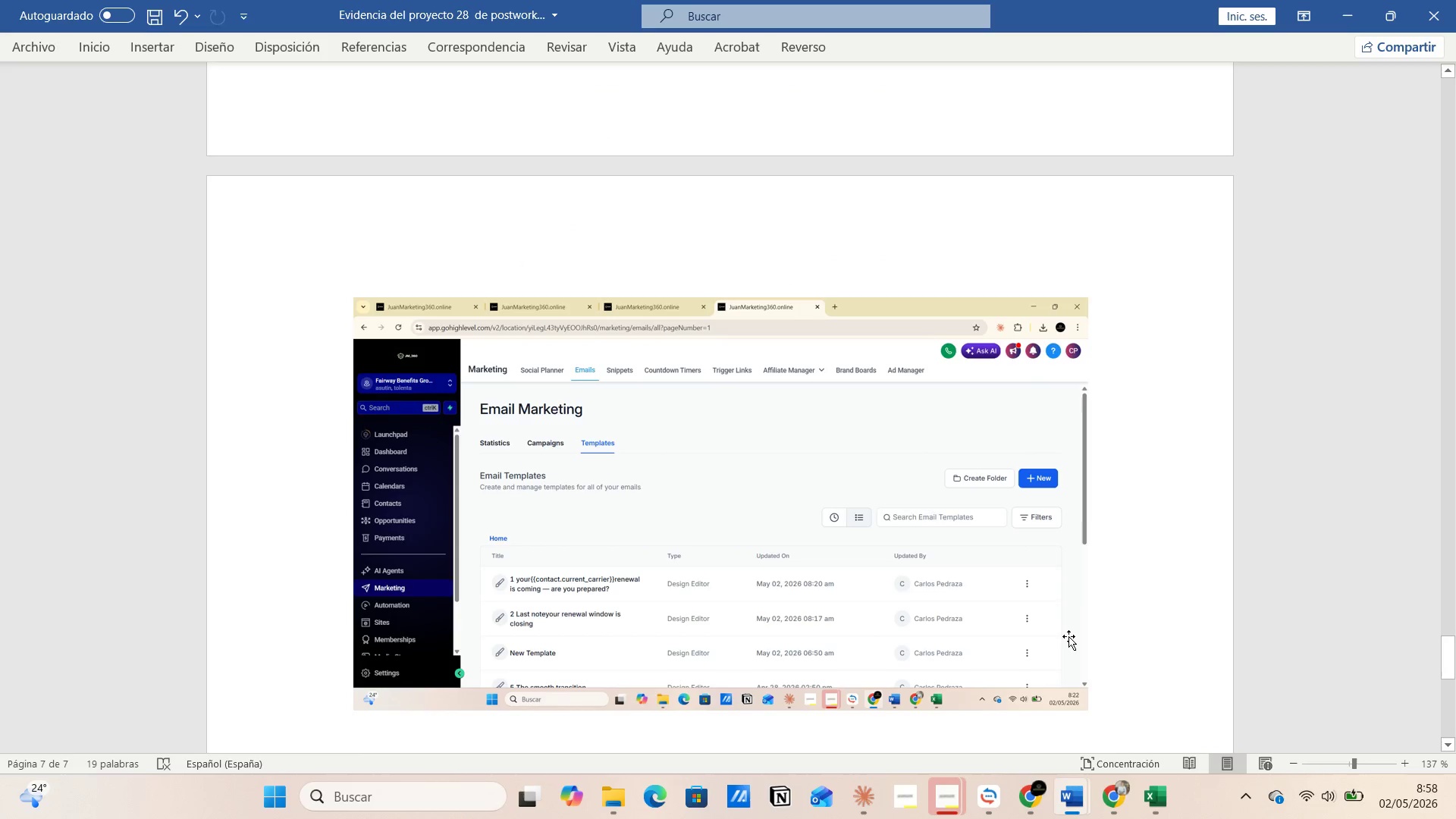 
scroll: coordinate [1068, 635], scroll_direction: down, amount: 2.0
 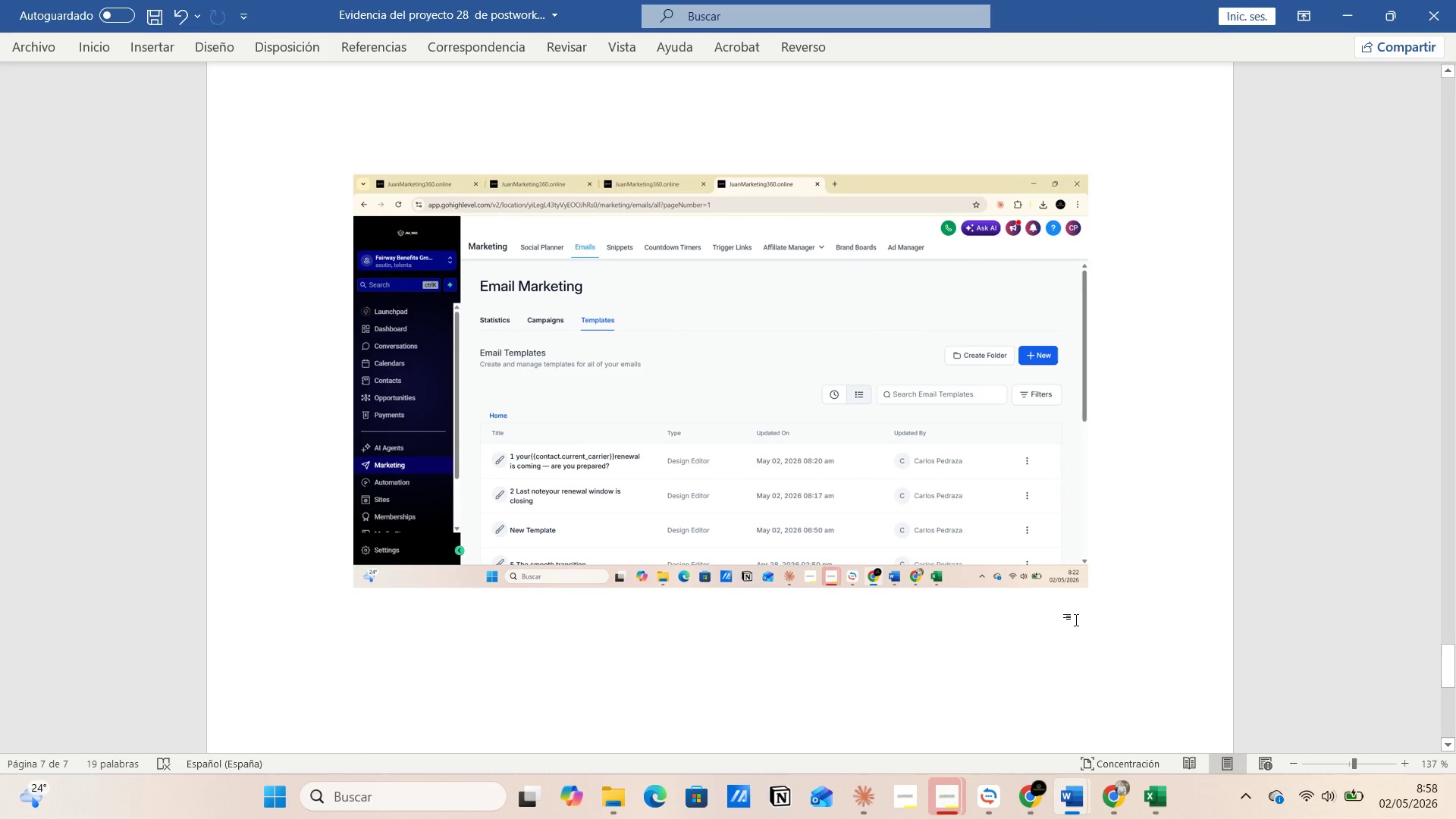 
type(Creacion Worflow)
 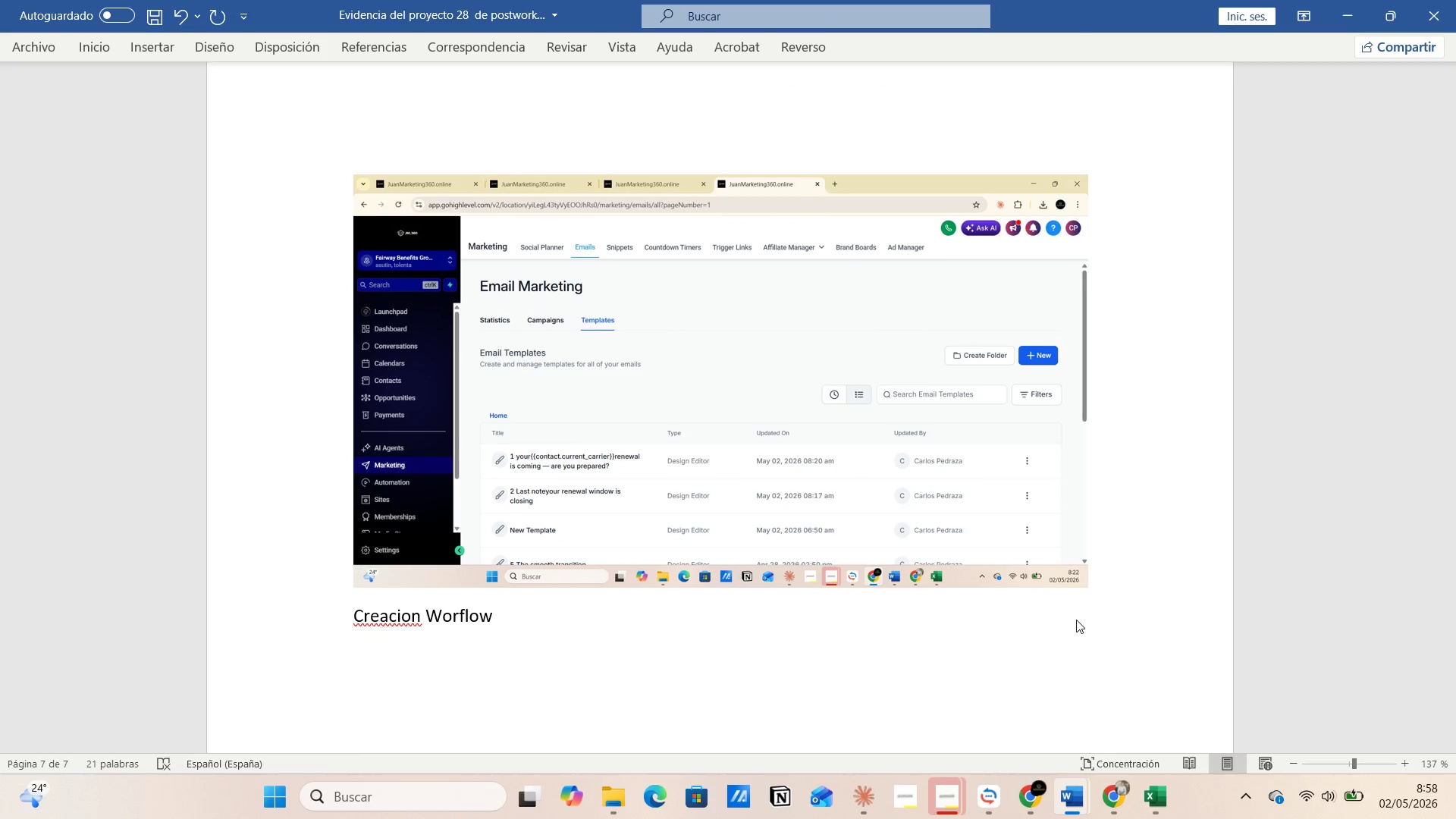 
key(Enter)
 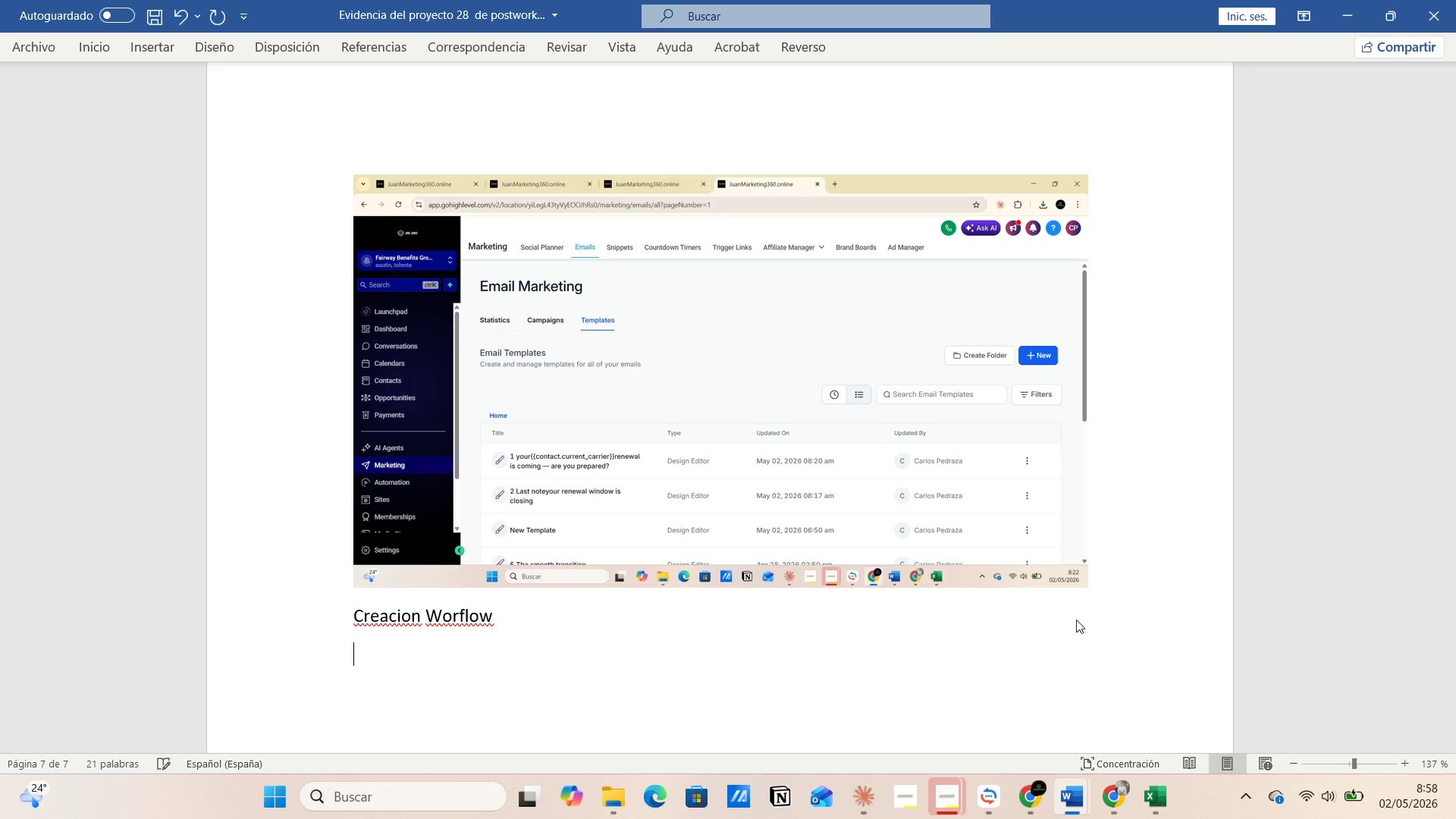 
key(Control+V)
 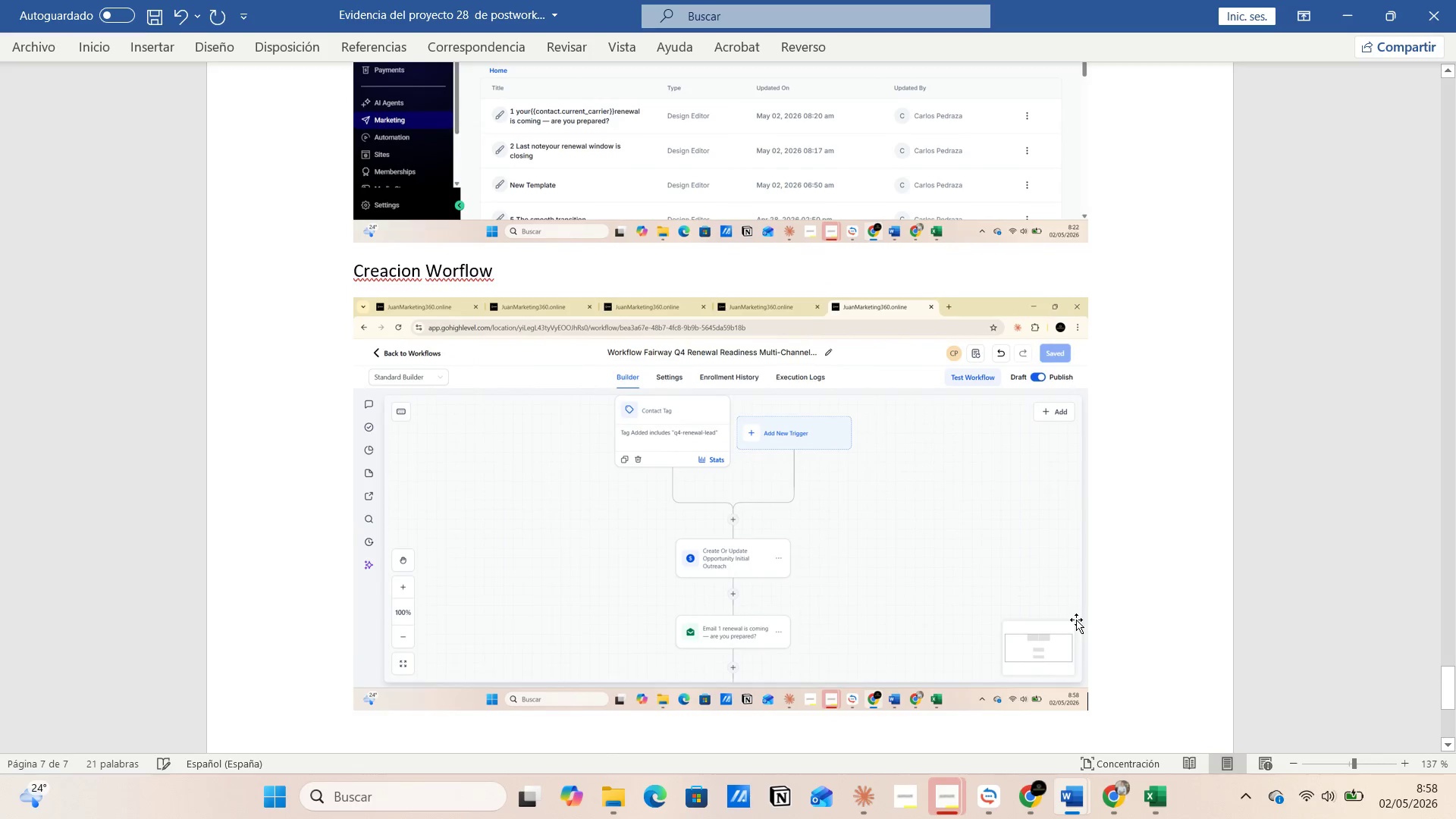 
key(Alt+AltLeft)
 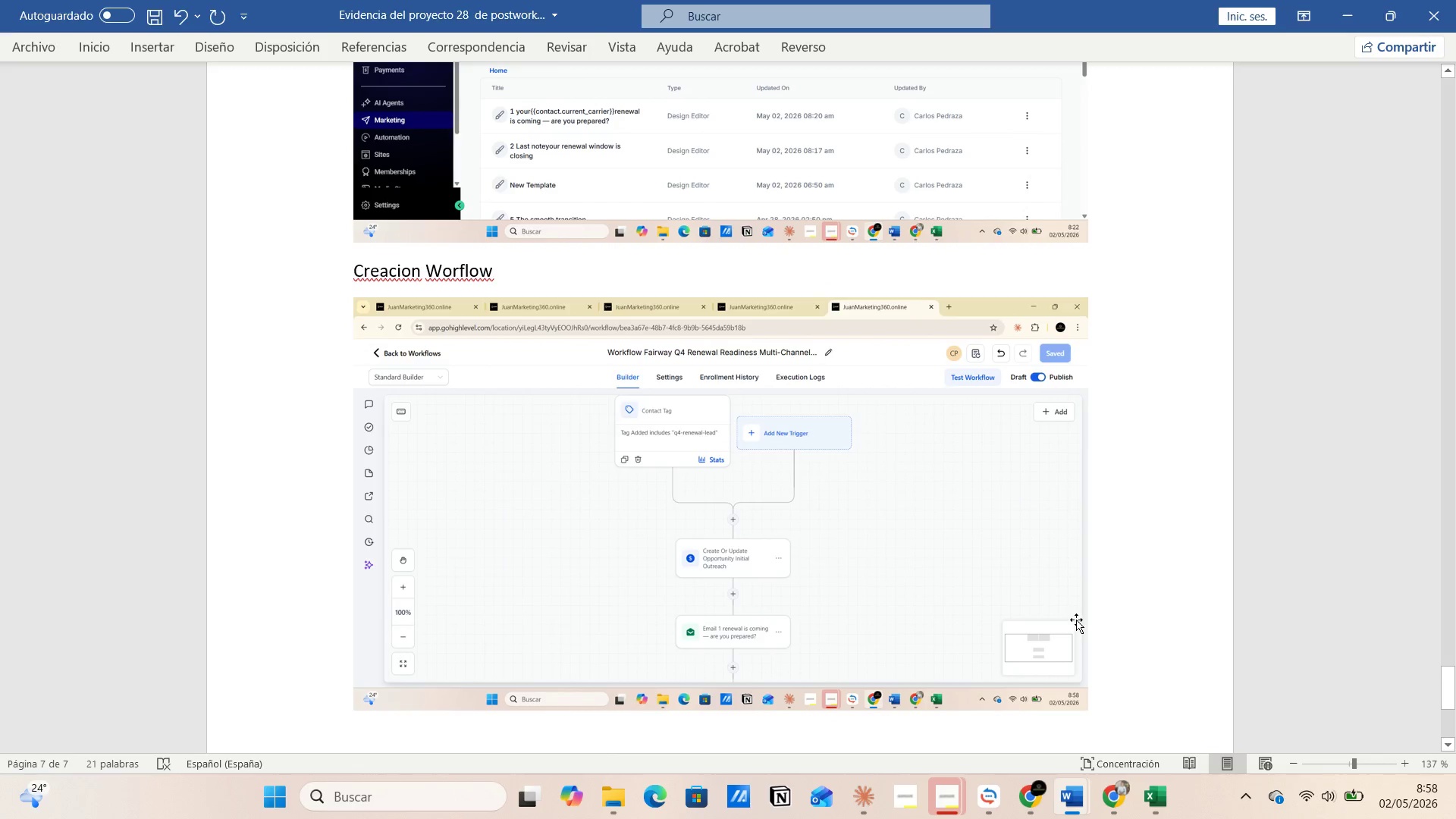 
key(Alt+Tab)
 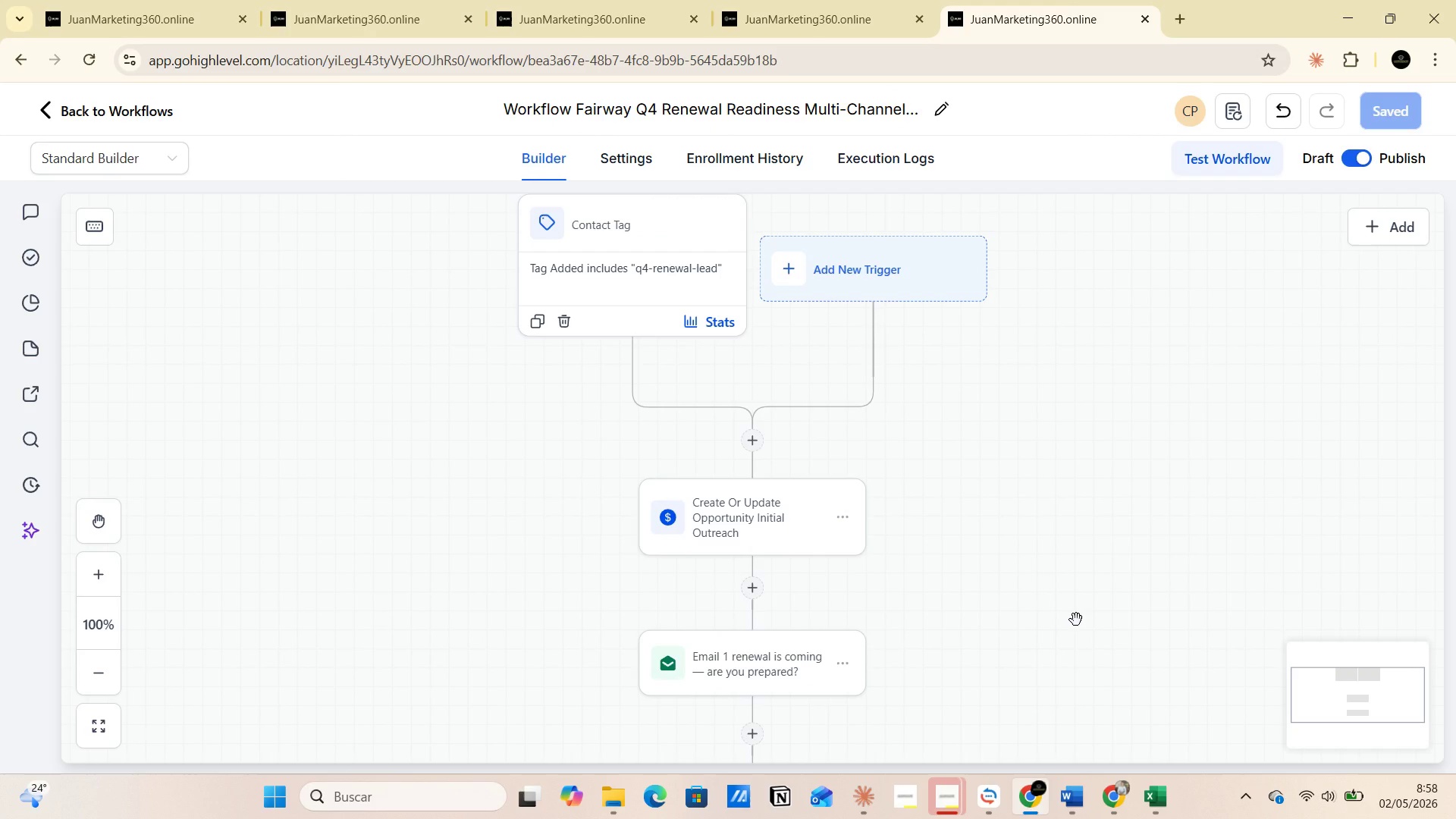 
scroll: coordinate [1078, 619], scroll_direction: down, amount: 12.0
 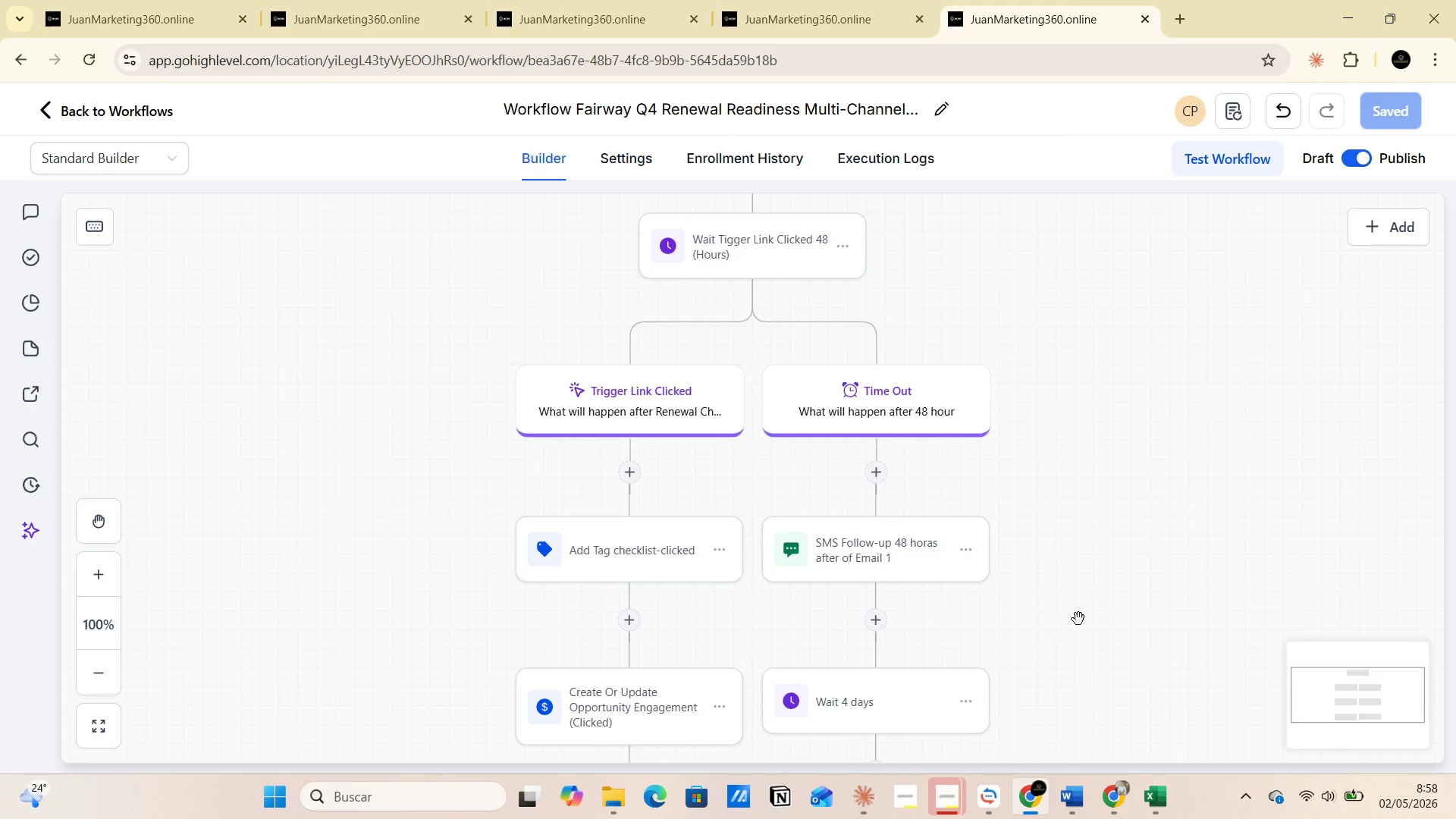 
key(PrintScreen)
 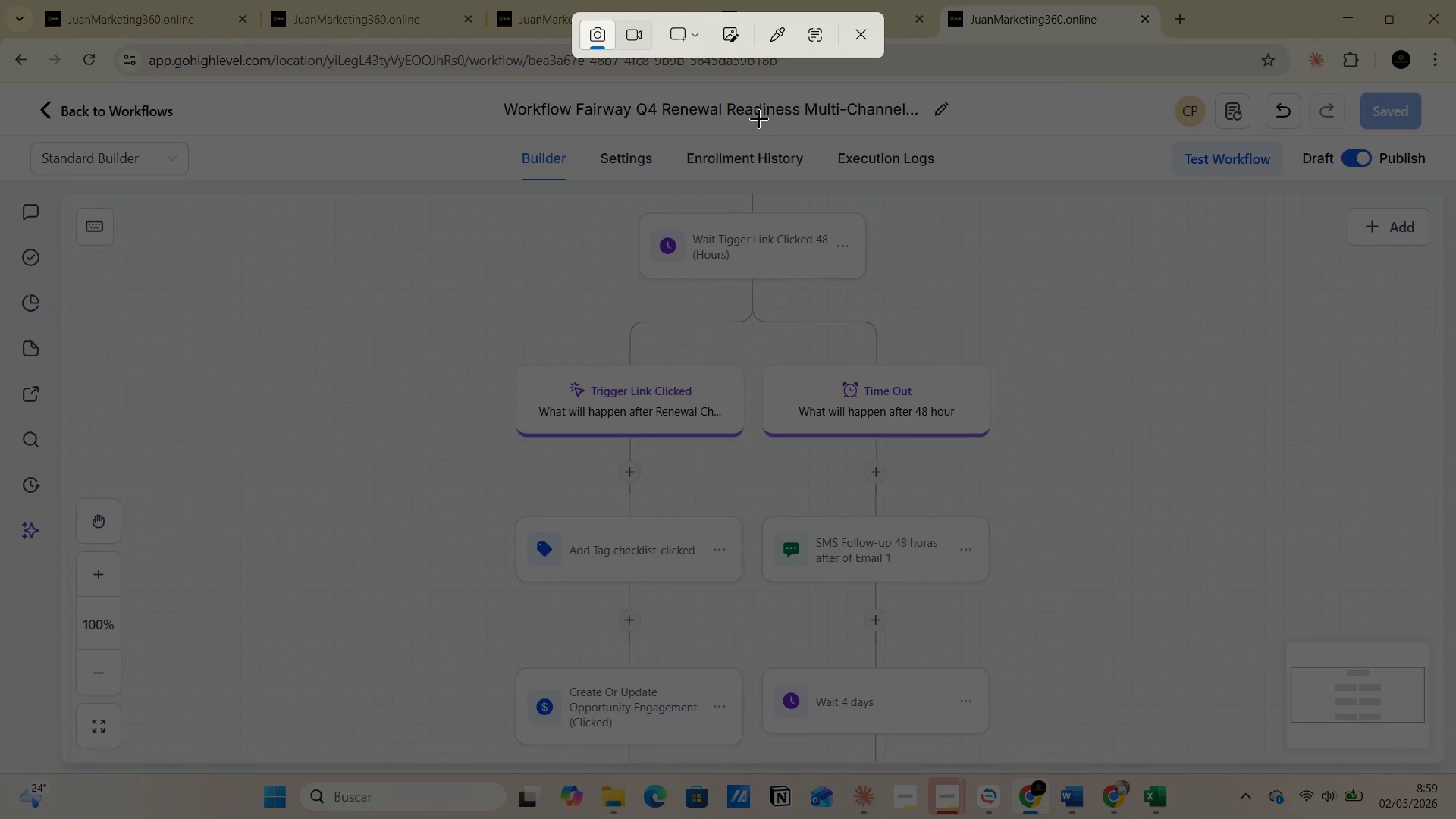 
left_click([694, 36])
 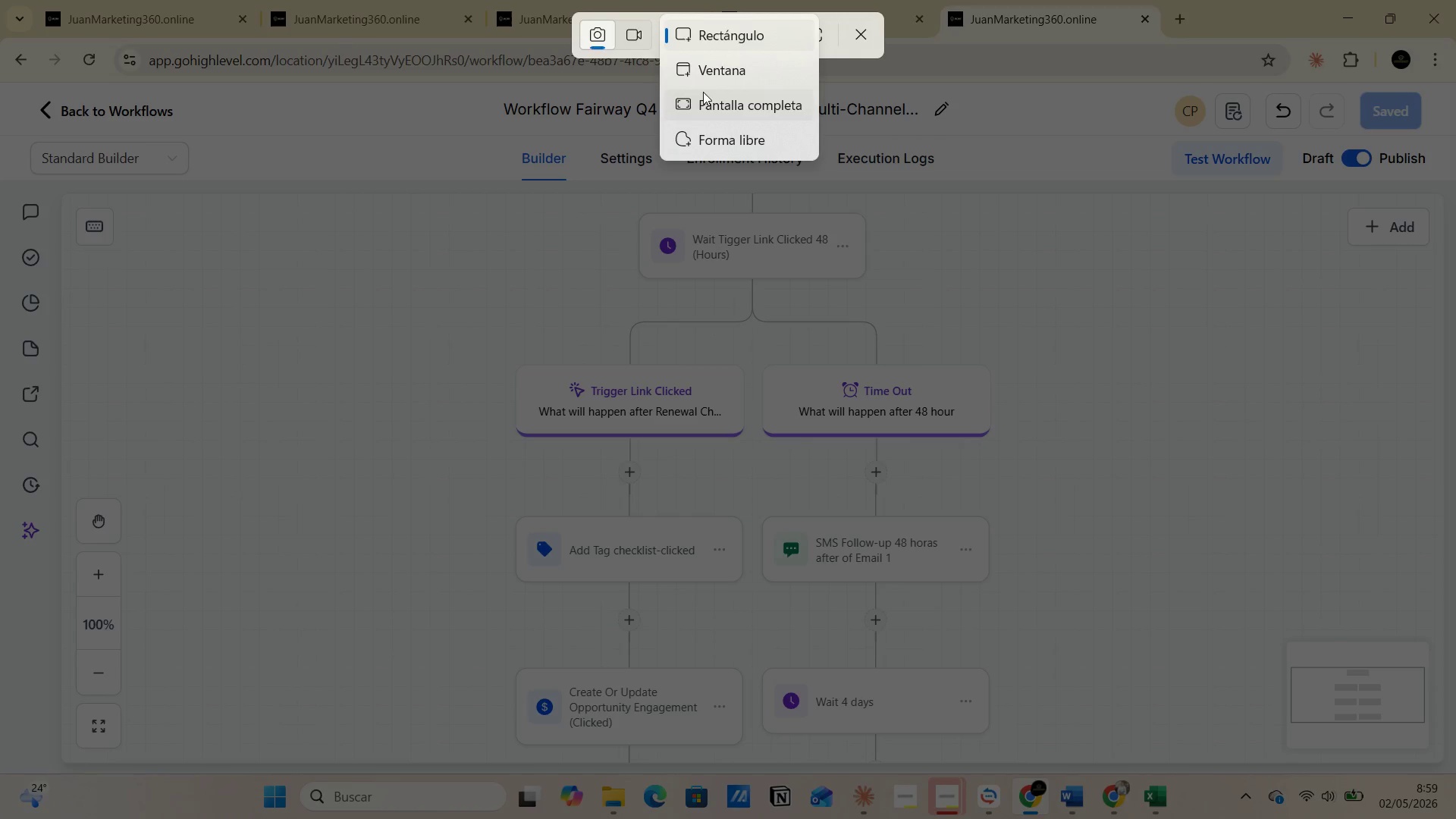 
left_click([703, 98])
 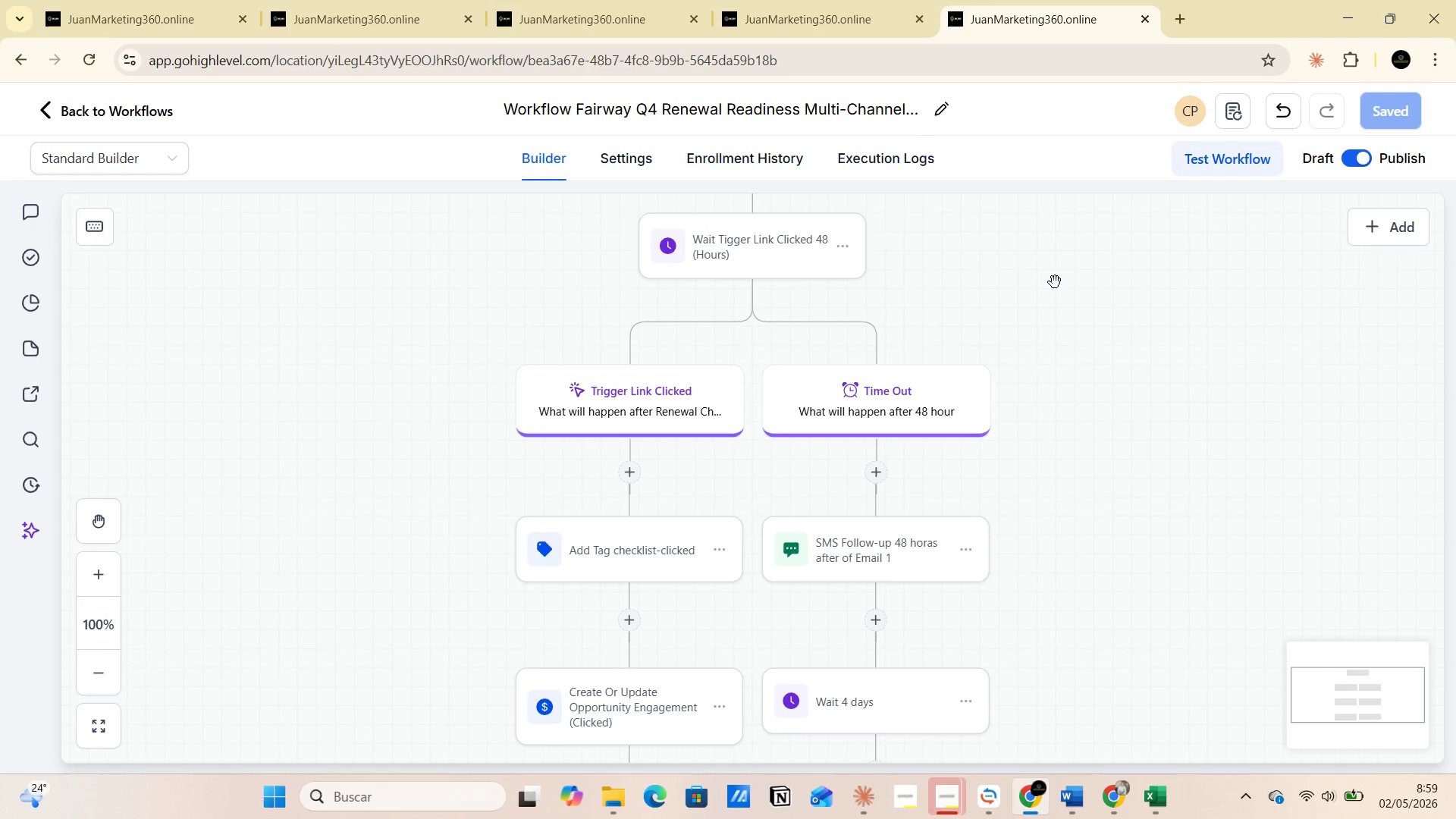 
key(Alt+AltLeft)
 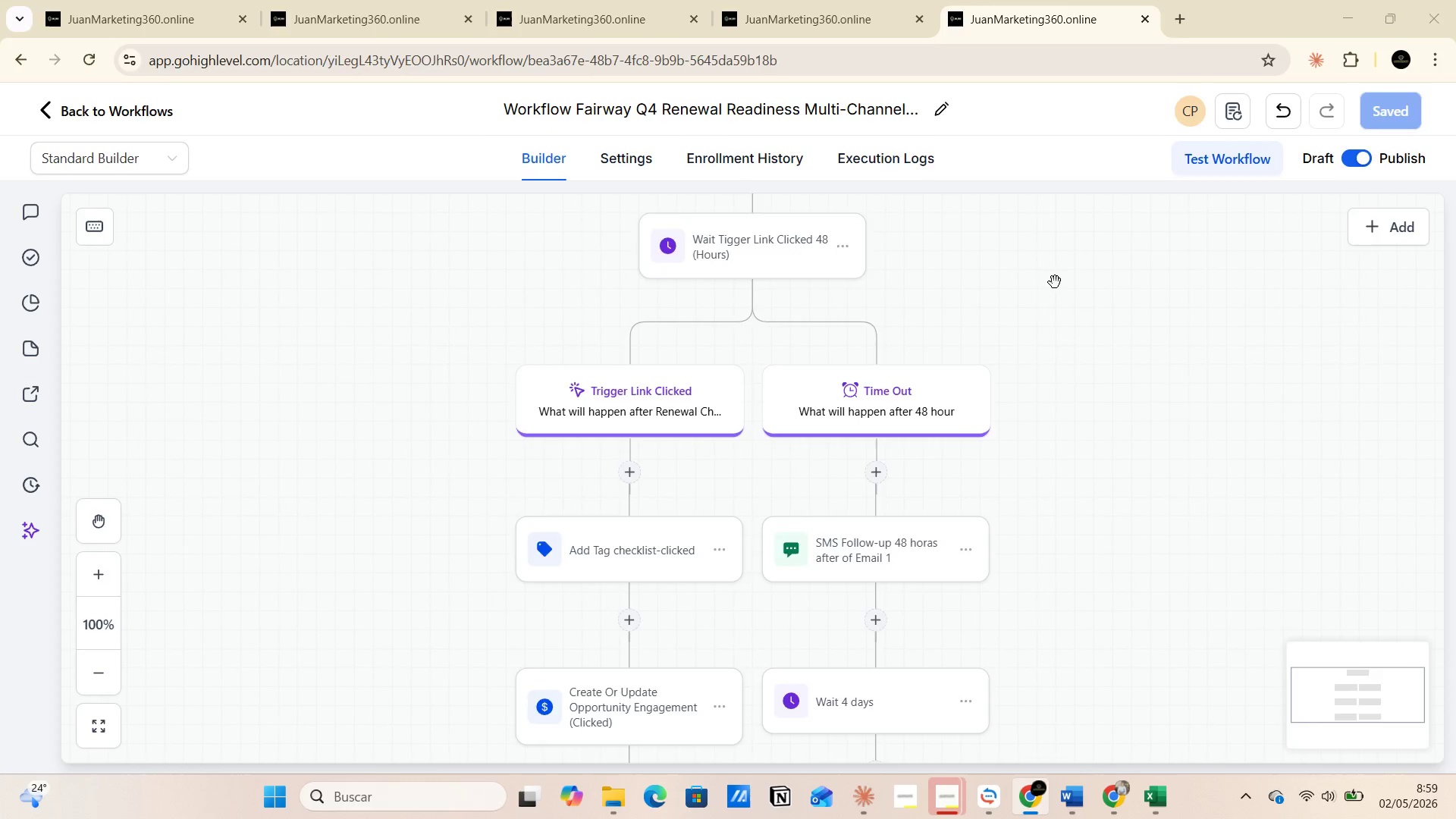 
hold_key(key=Tab, duration=3.03)
 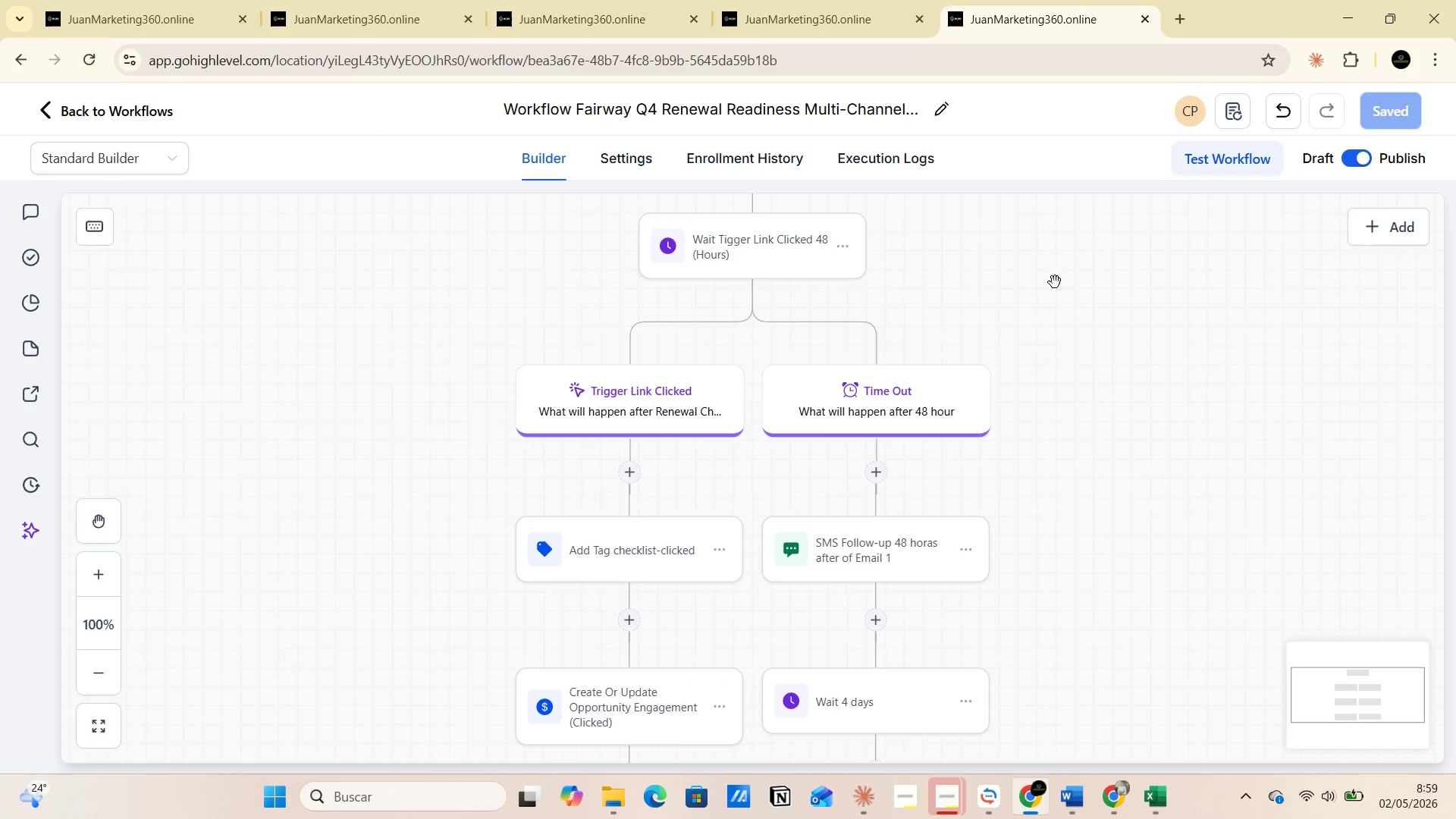 
key(Enter)
 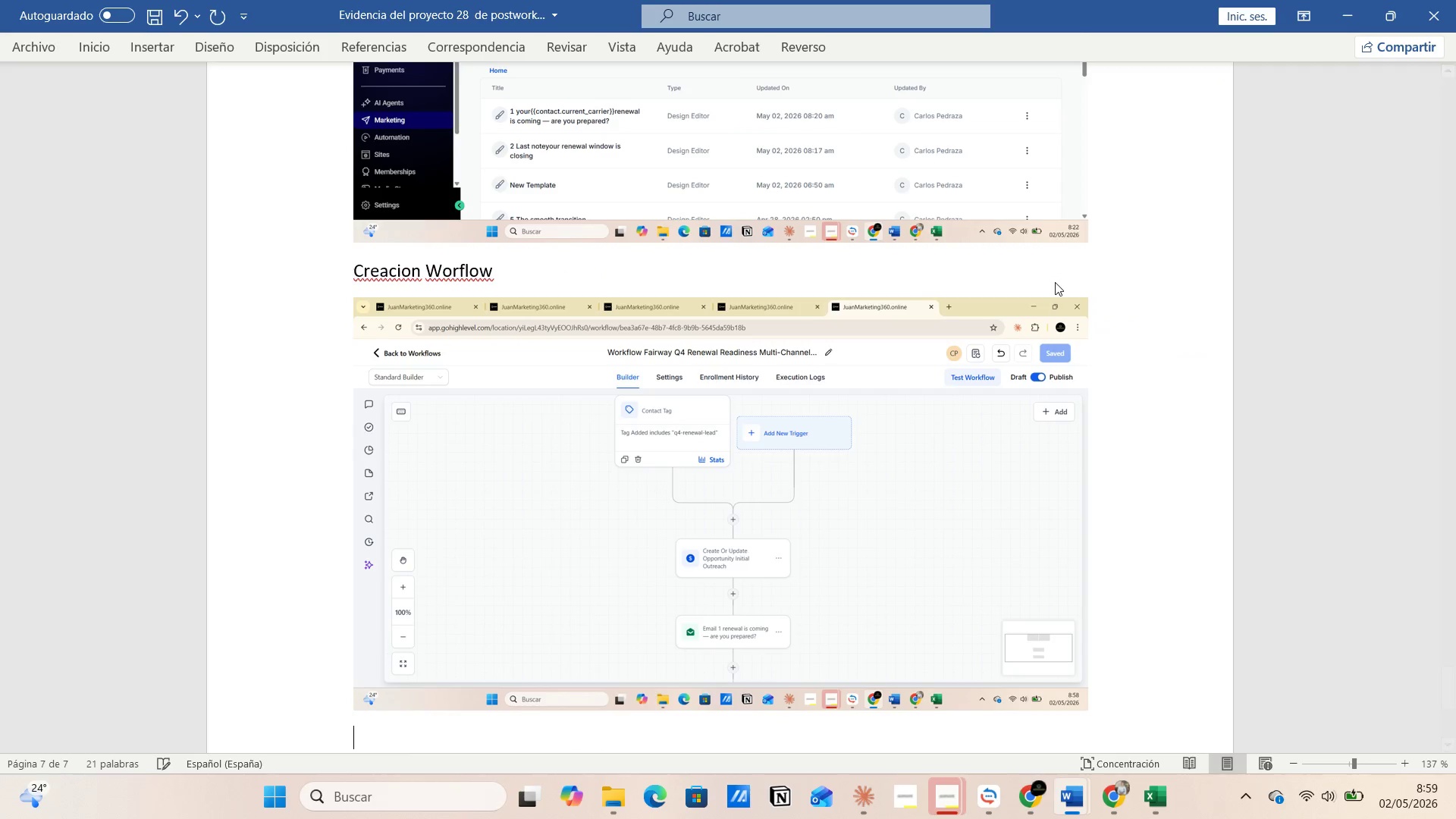 
key(Control+V)
 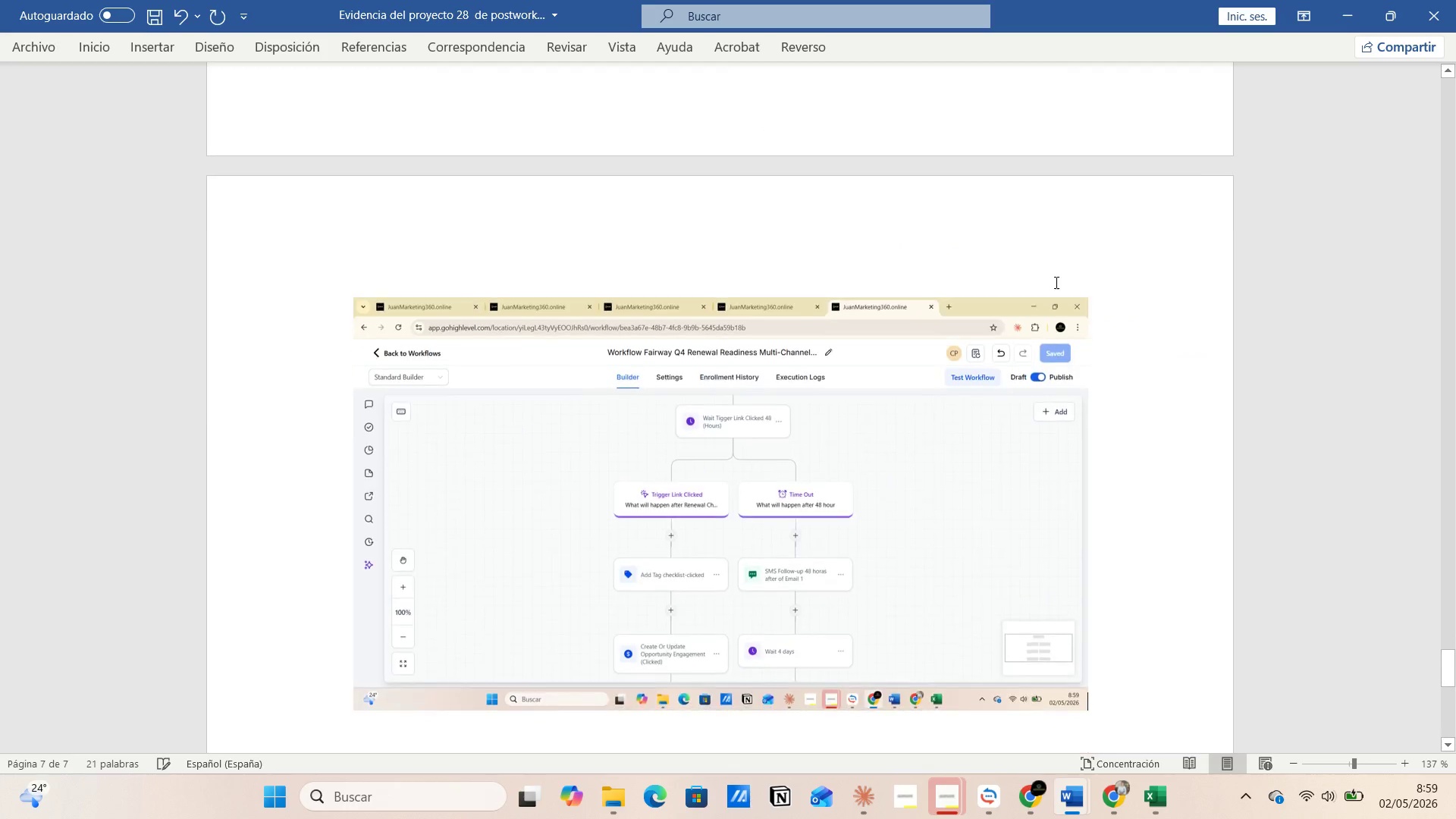 
key(Alt+AltLeft)
 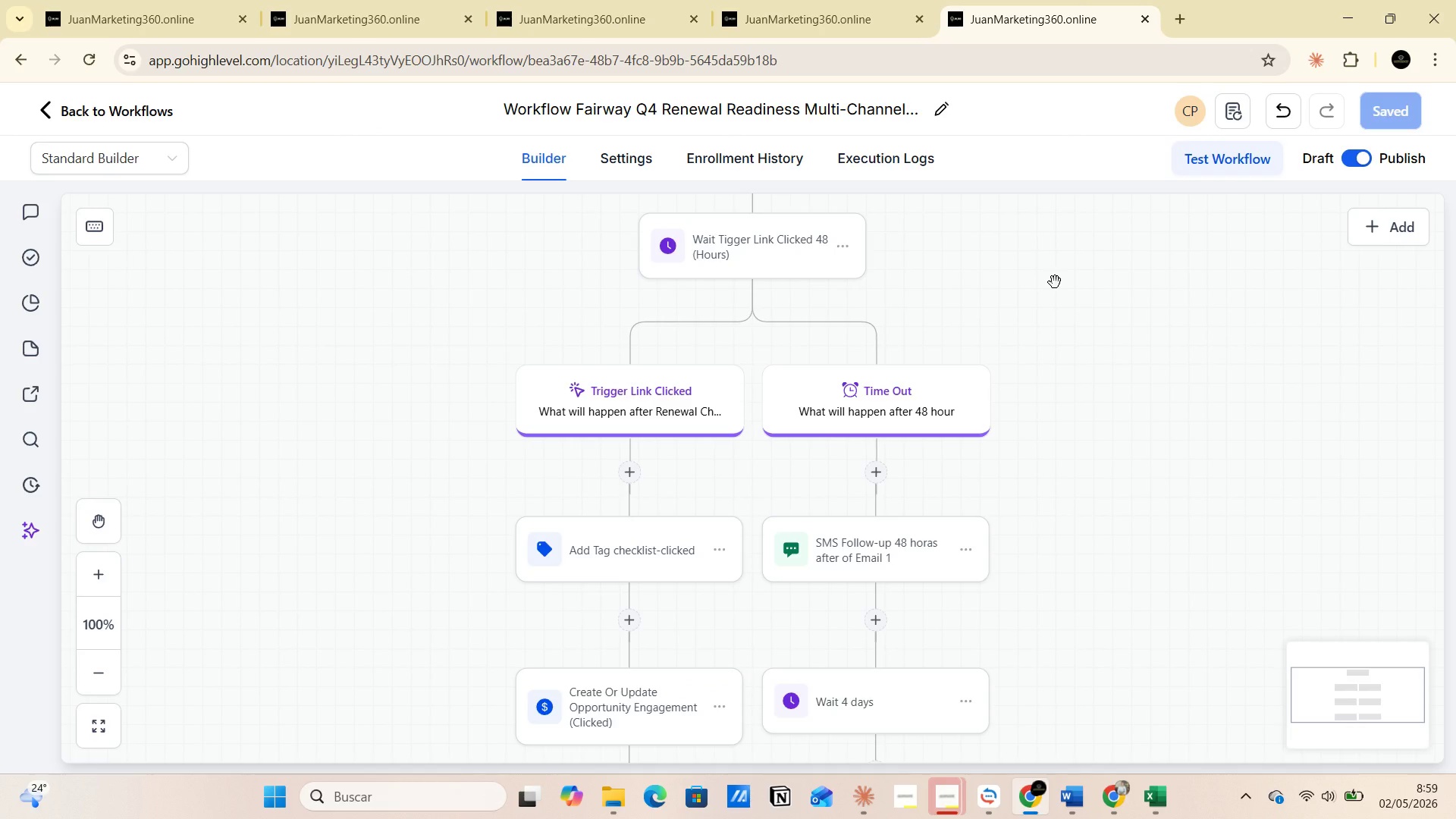 
scroll: coordinate [1056, 282], scroll_direction: down, amount: 12.0
 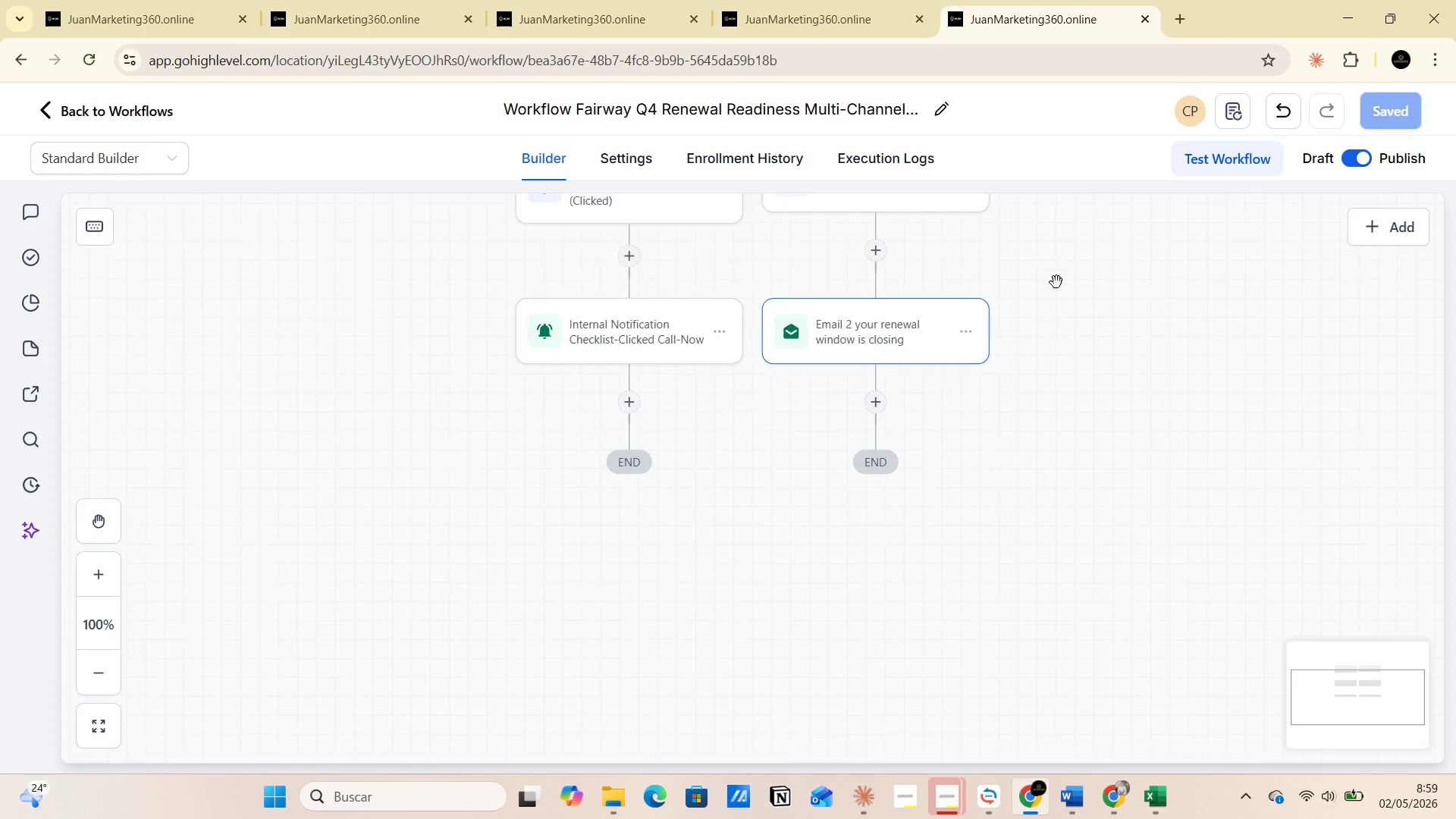 
scroll: coordinate [1056, 282], scroll_direction: up, amount: 2.0
 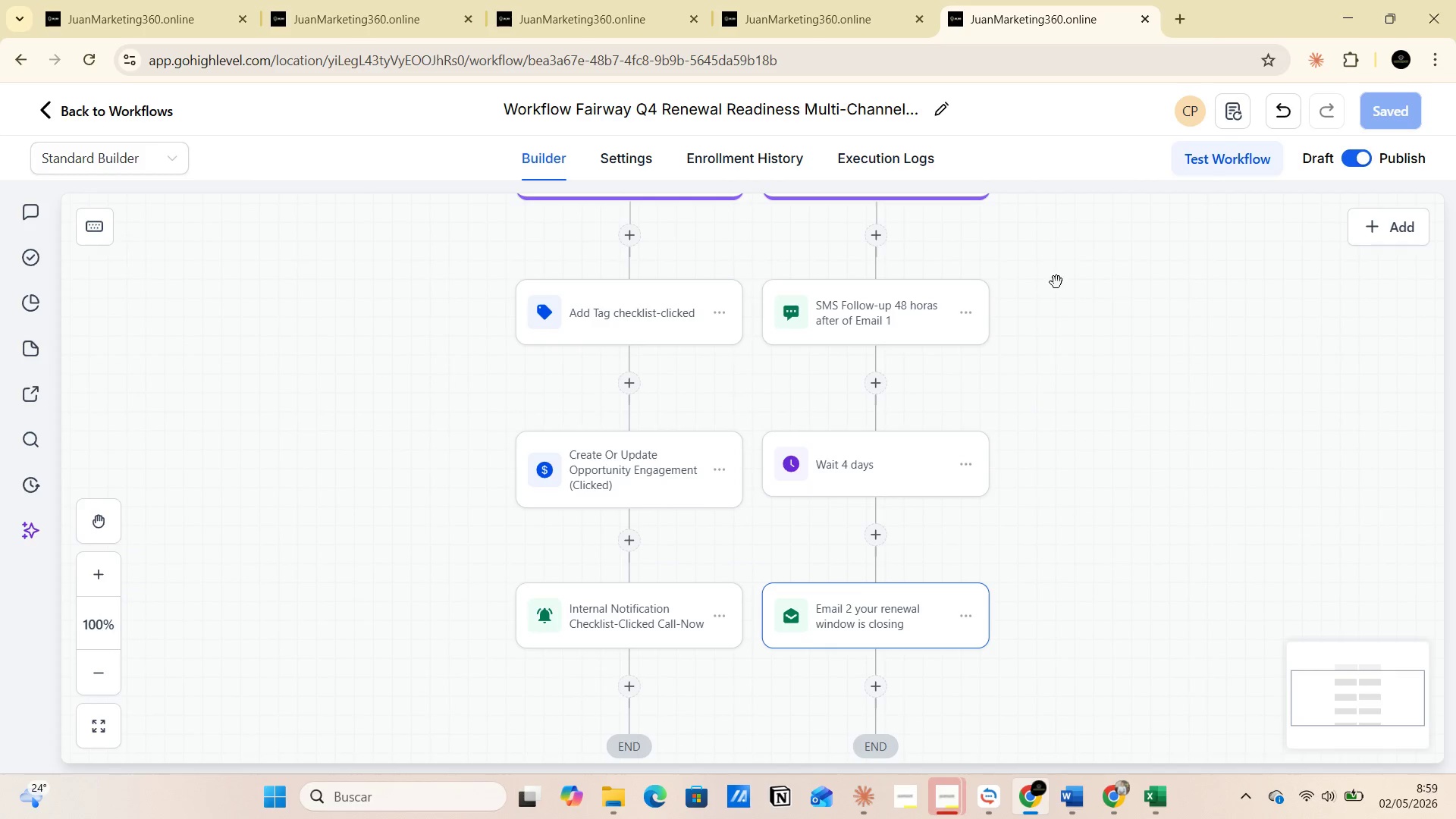 
scroll: coordinate [1056, 282], scroll_direction: down, amount: 4.0
 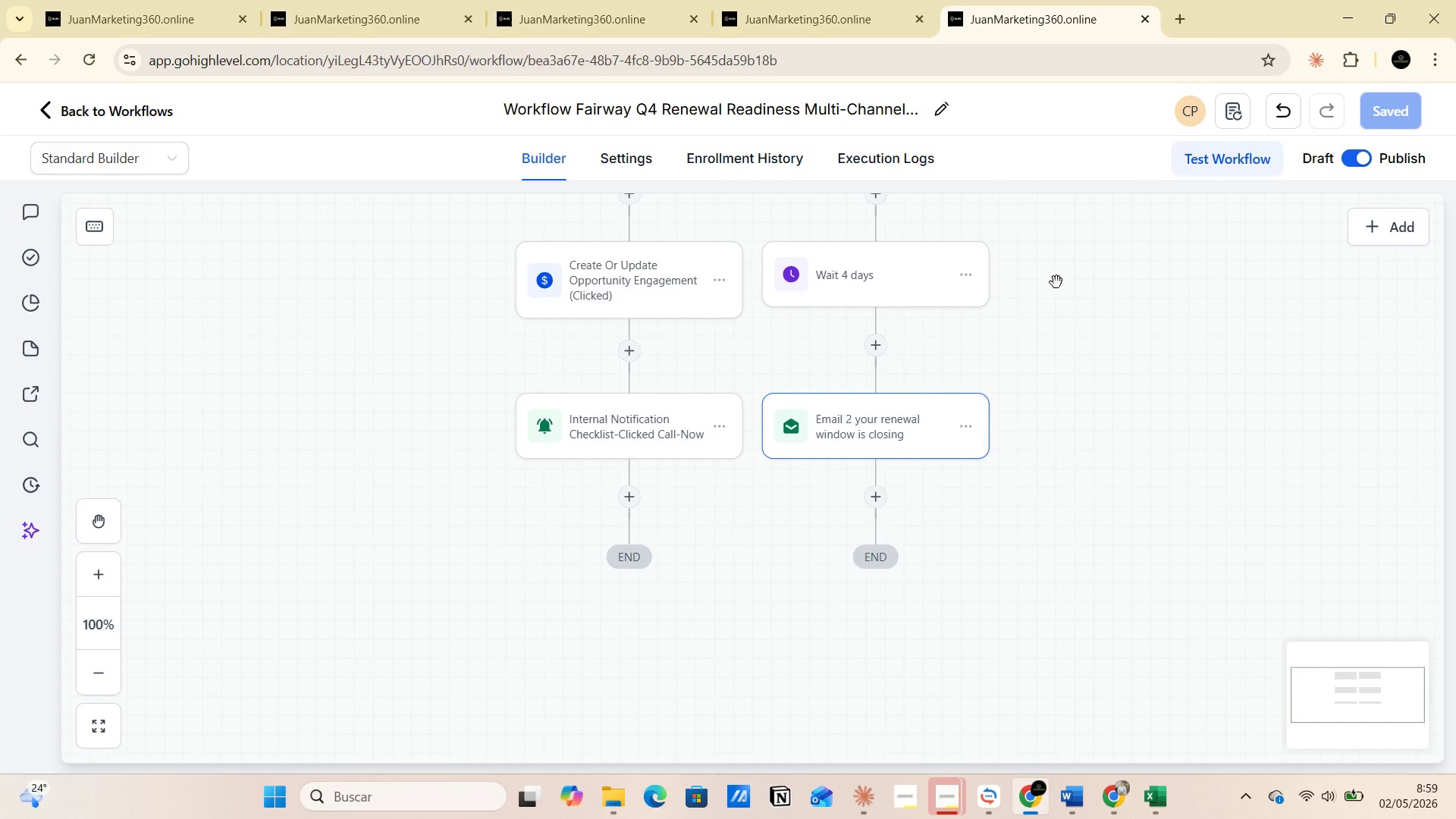 
key(PrintScreen)
 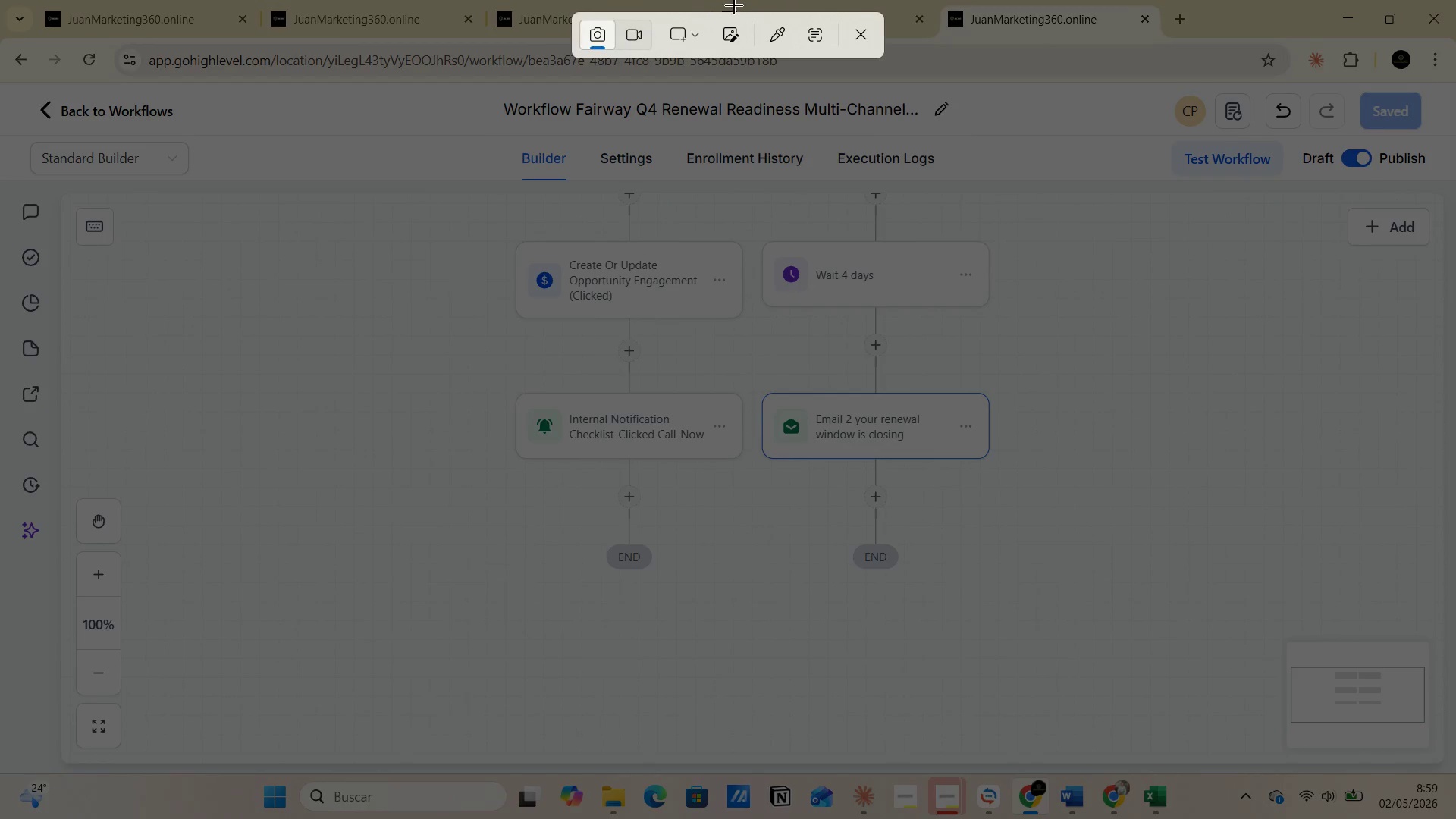 
left_click([707, 30])
 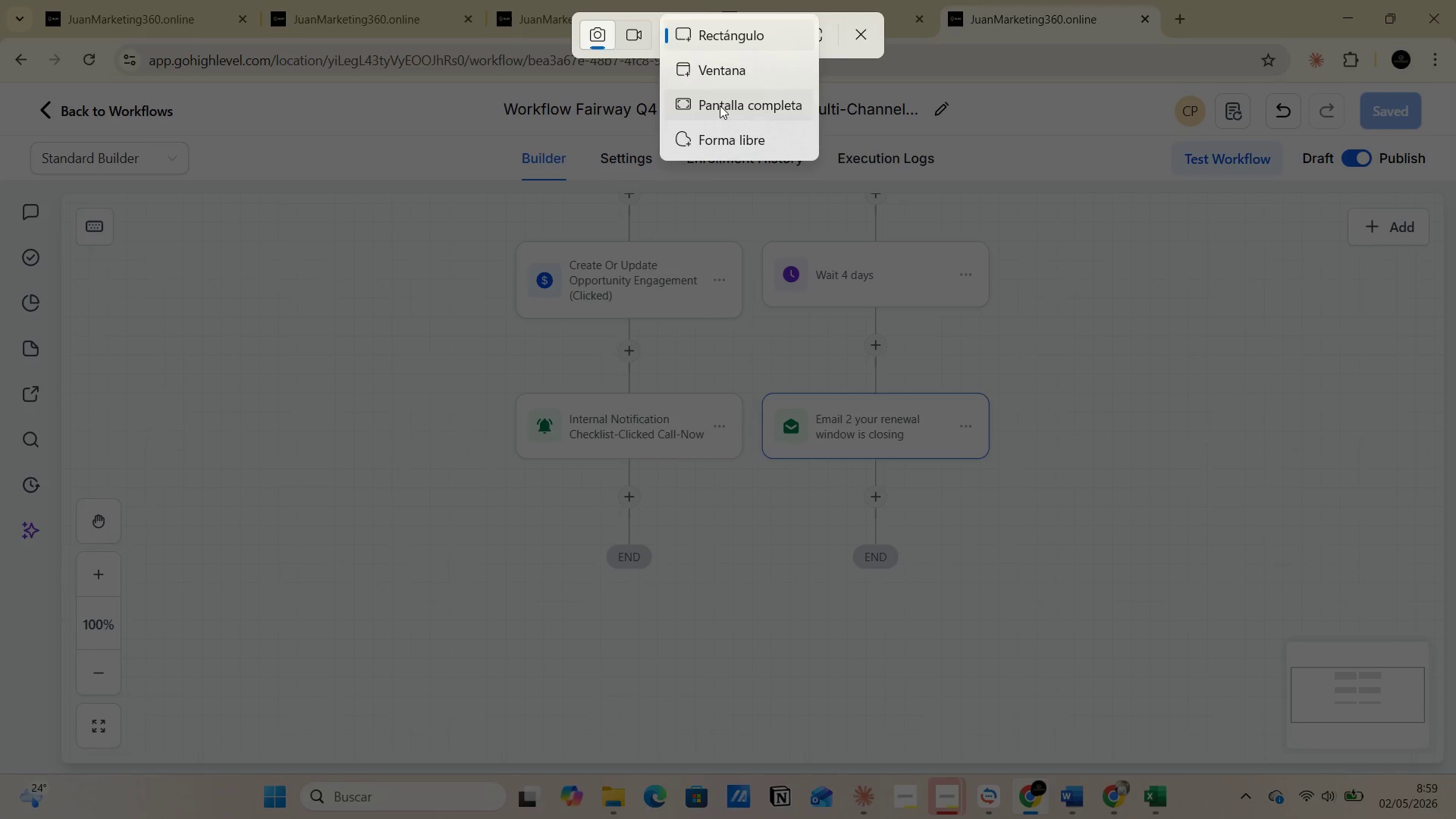 
left_click([720, 105])
 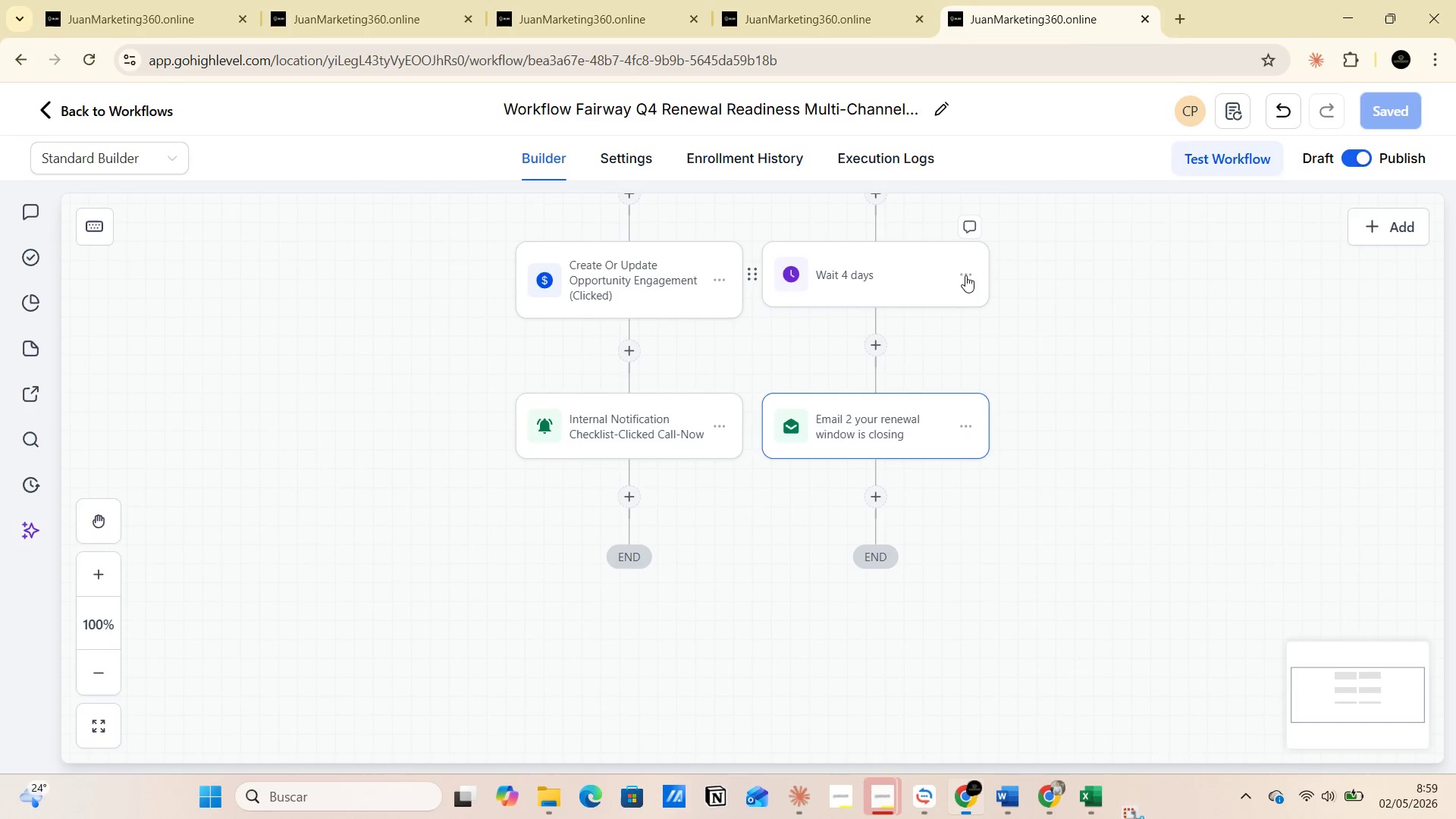 
key(Alt+AltLeft)
 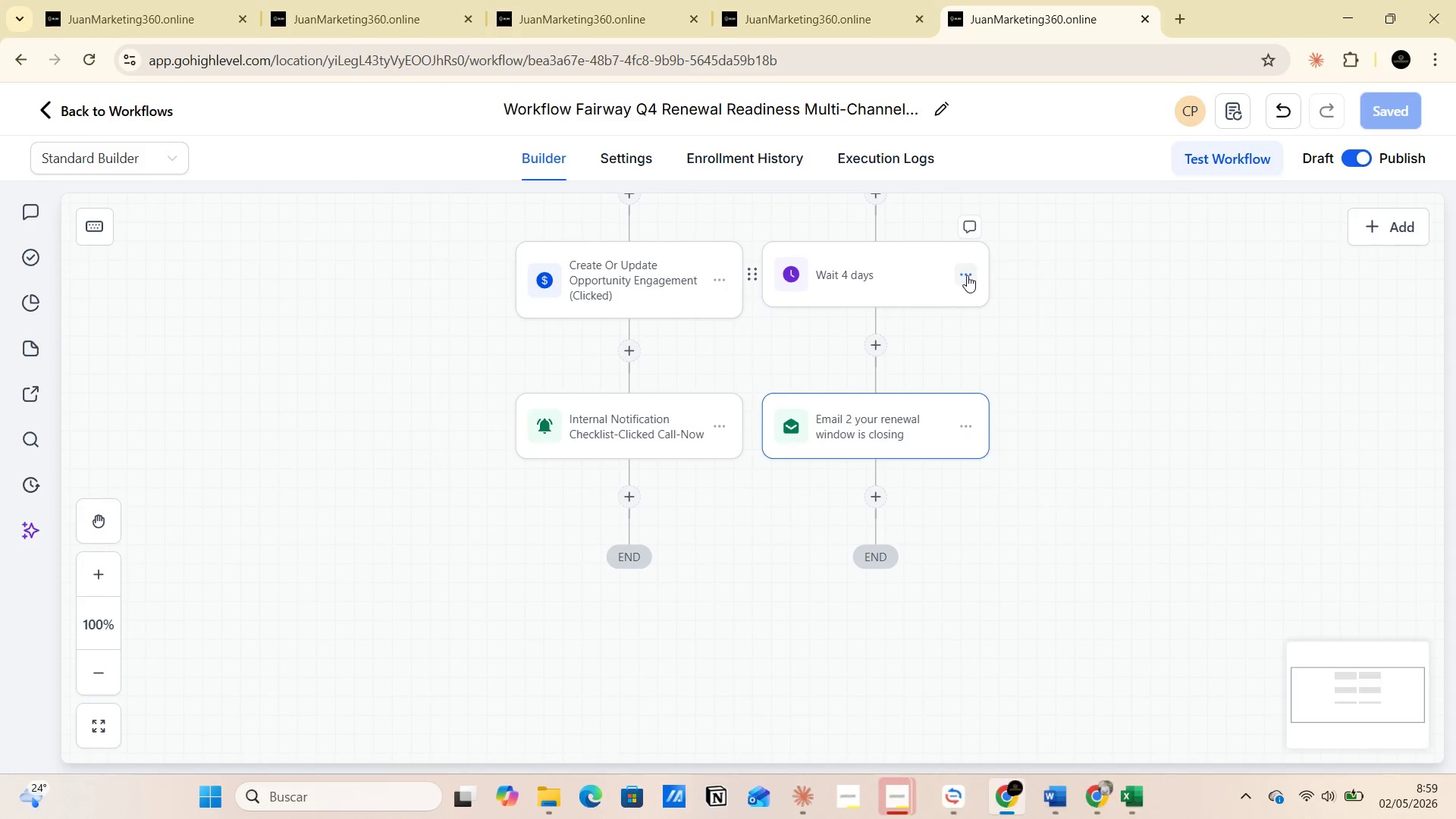 
key(Alt+Tab)
 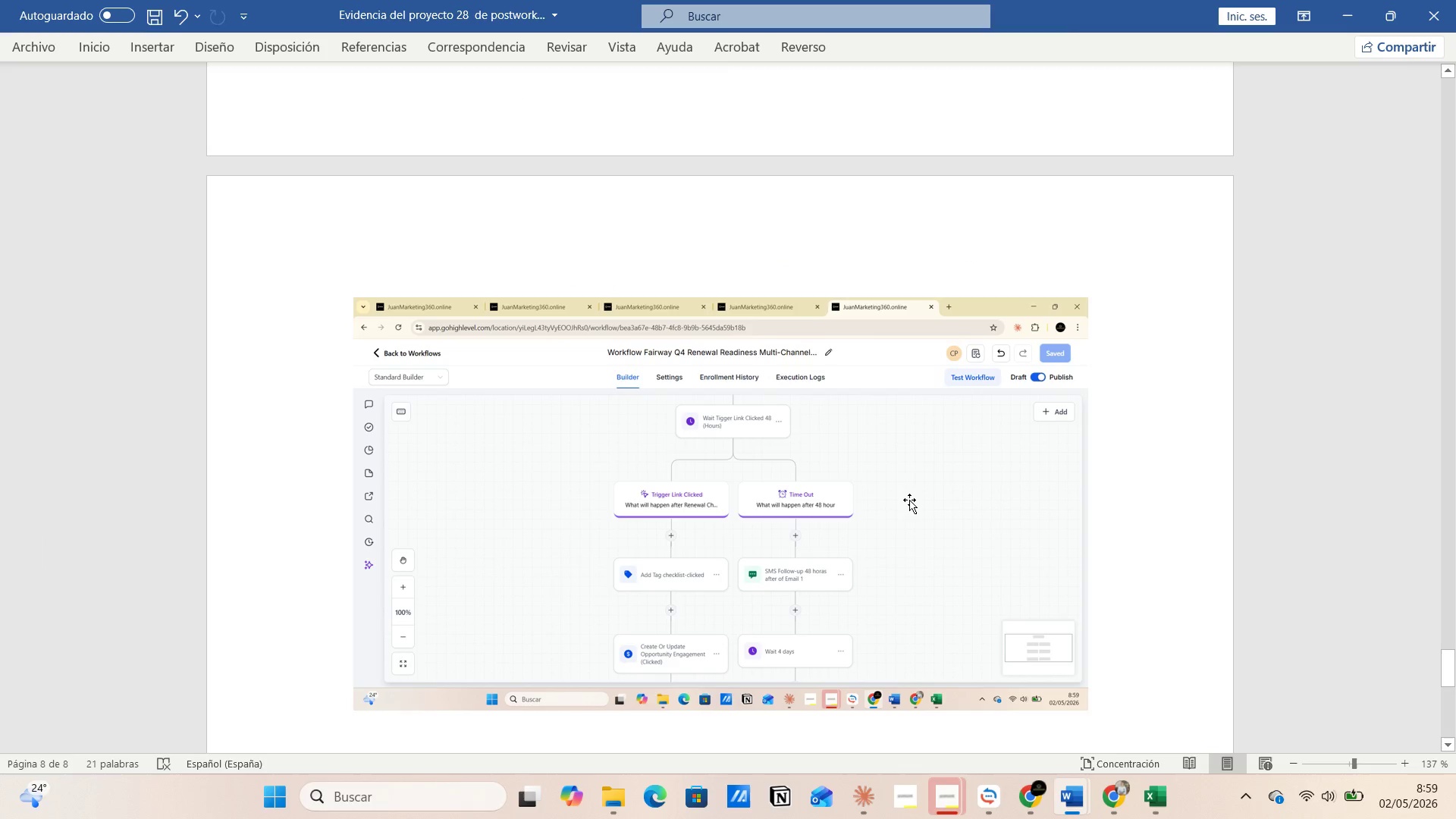 
key(Enter)
 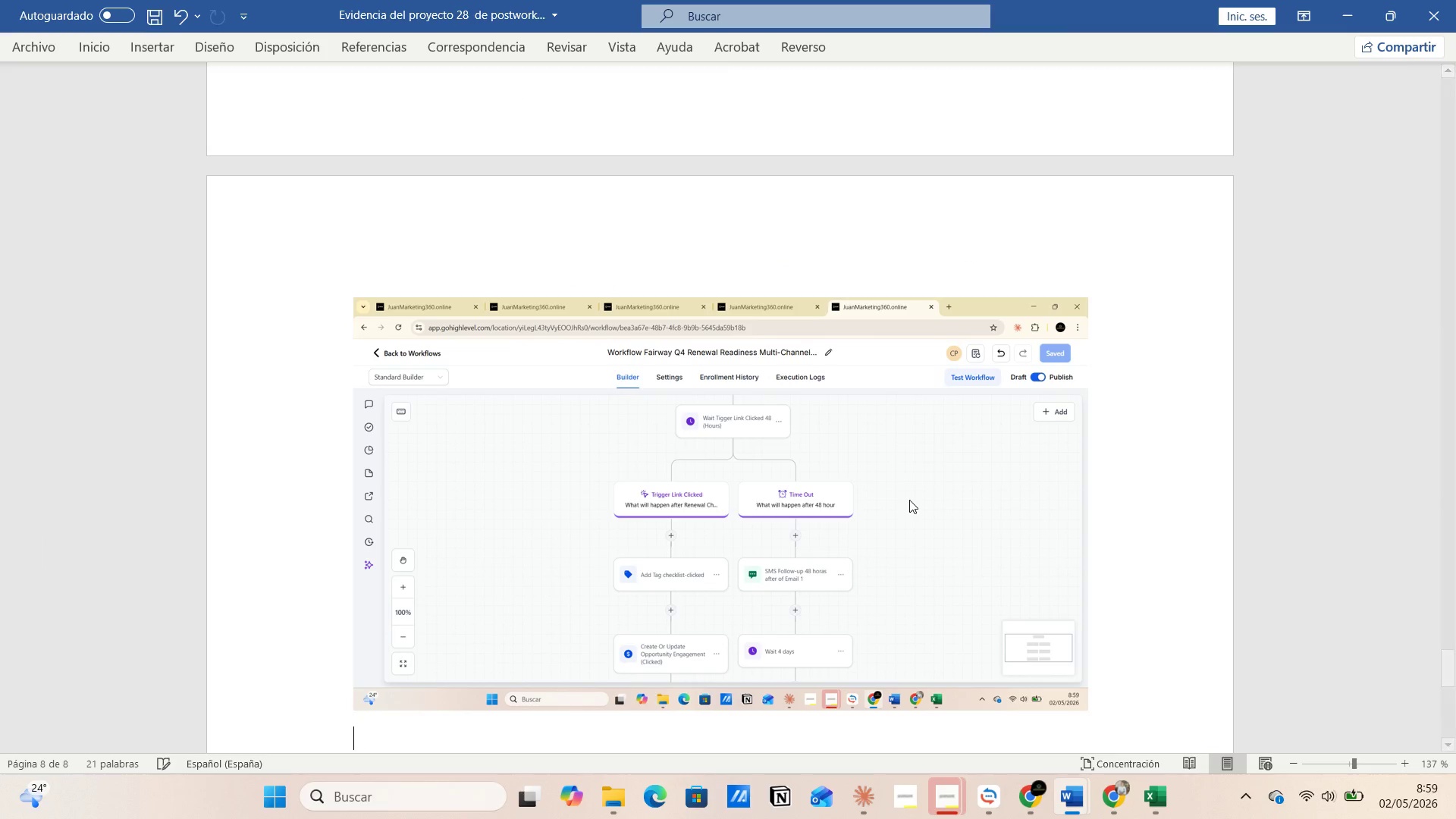 
key(Control+V)
 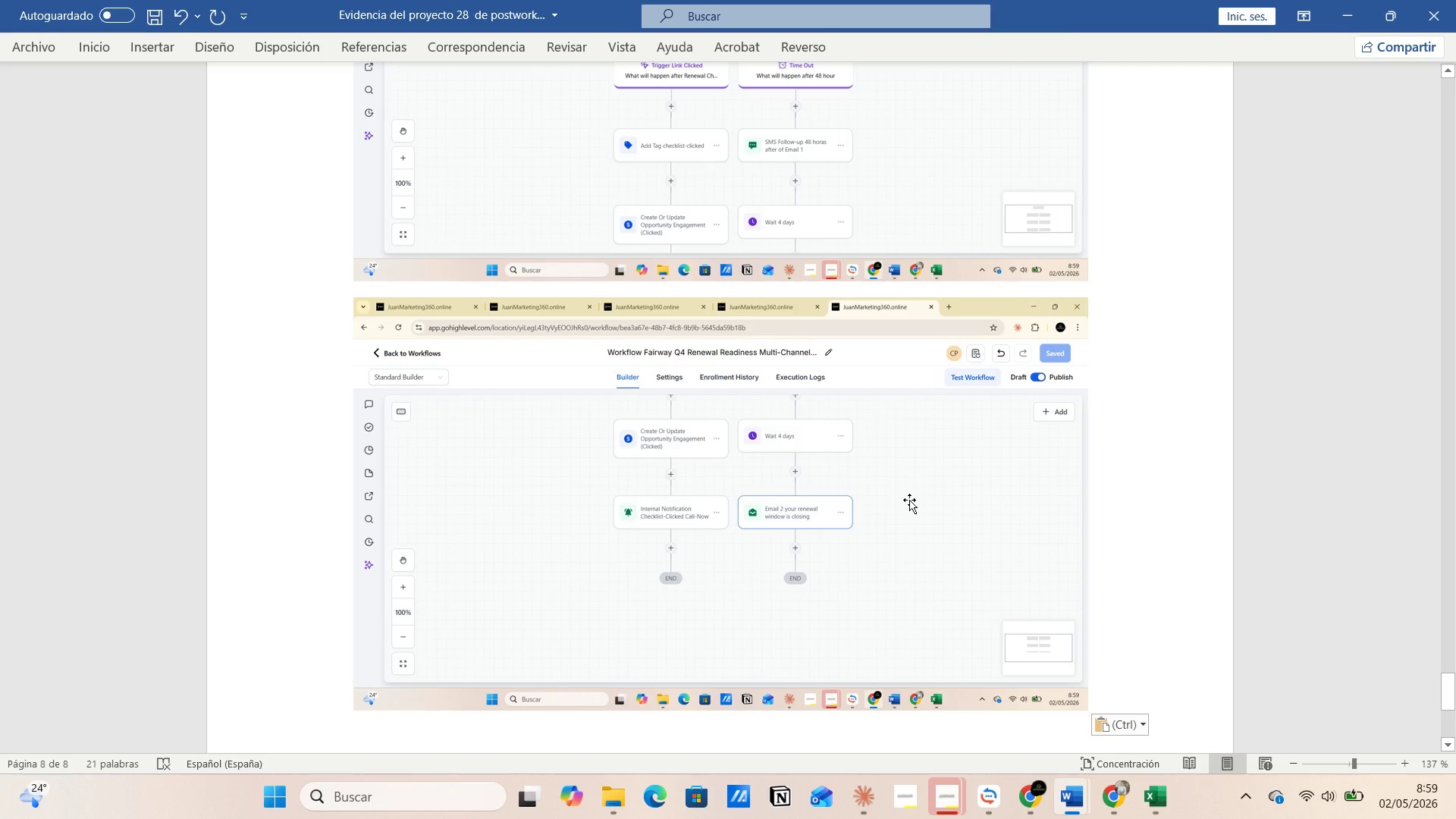 
key(Alt+Tab)
 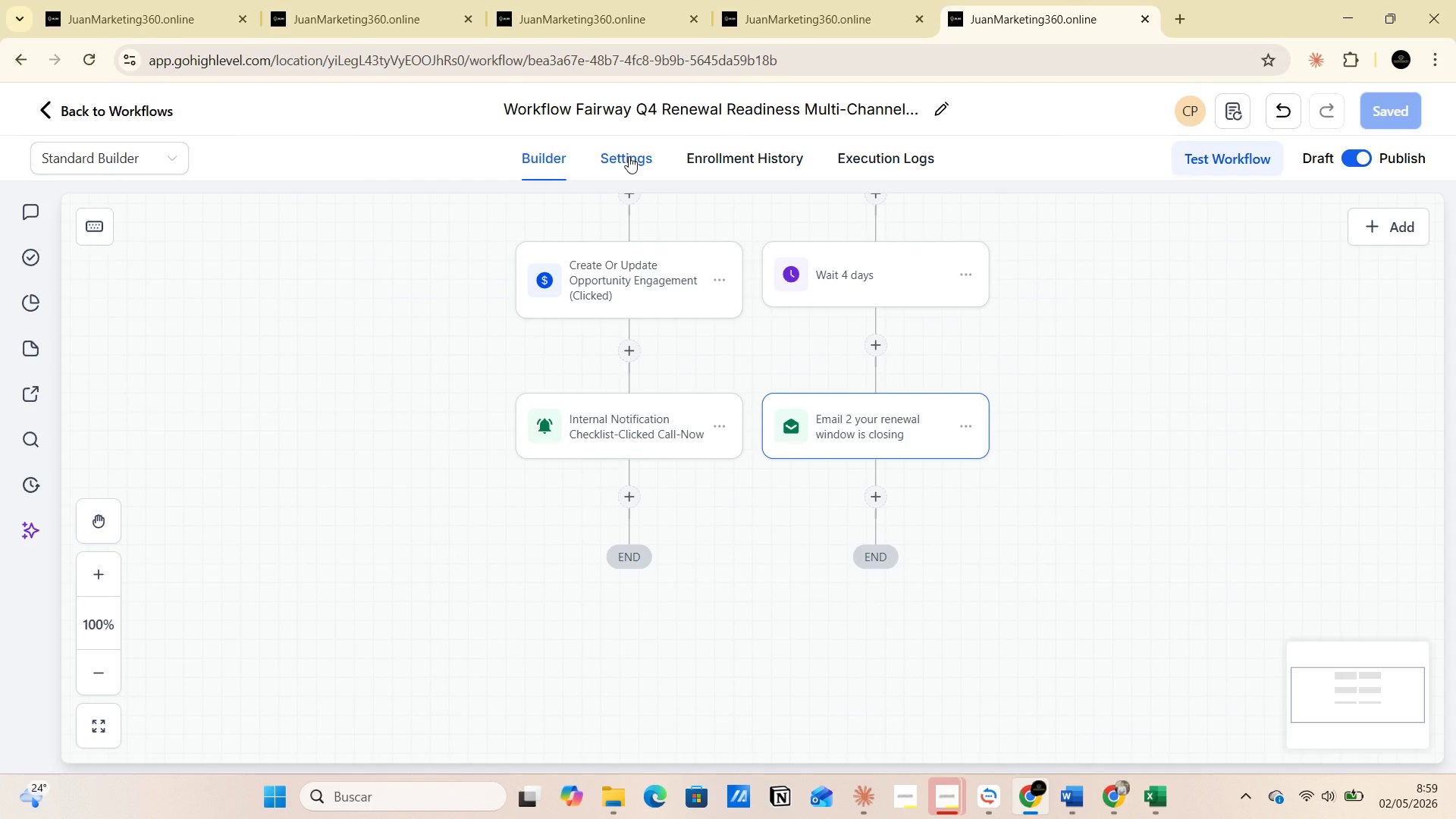 
wait(5.19)
 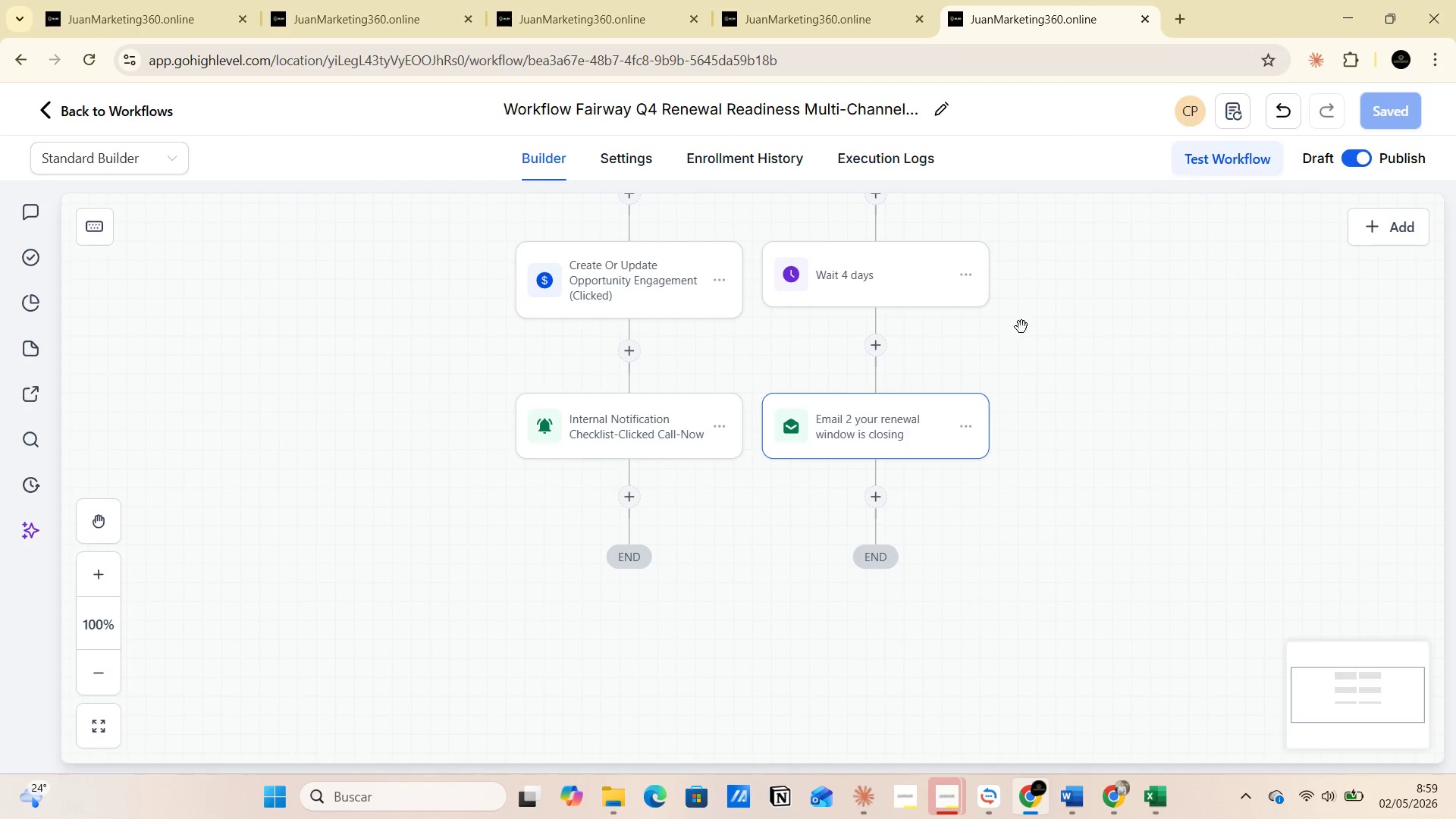 
left_click([629, 156])
 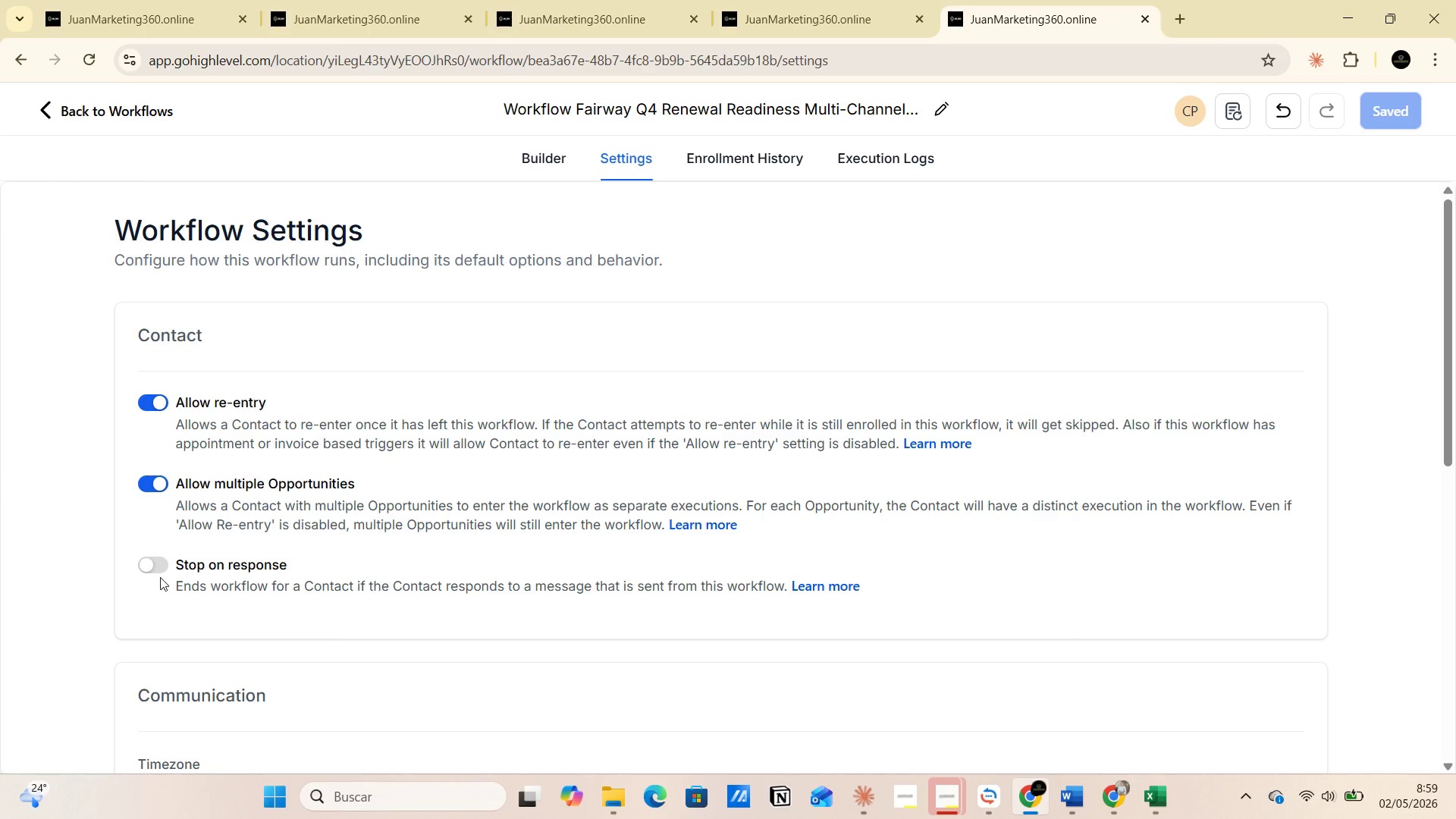 
left_click([155, 564])
 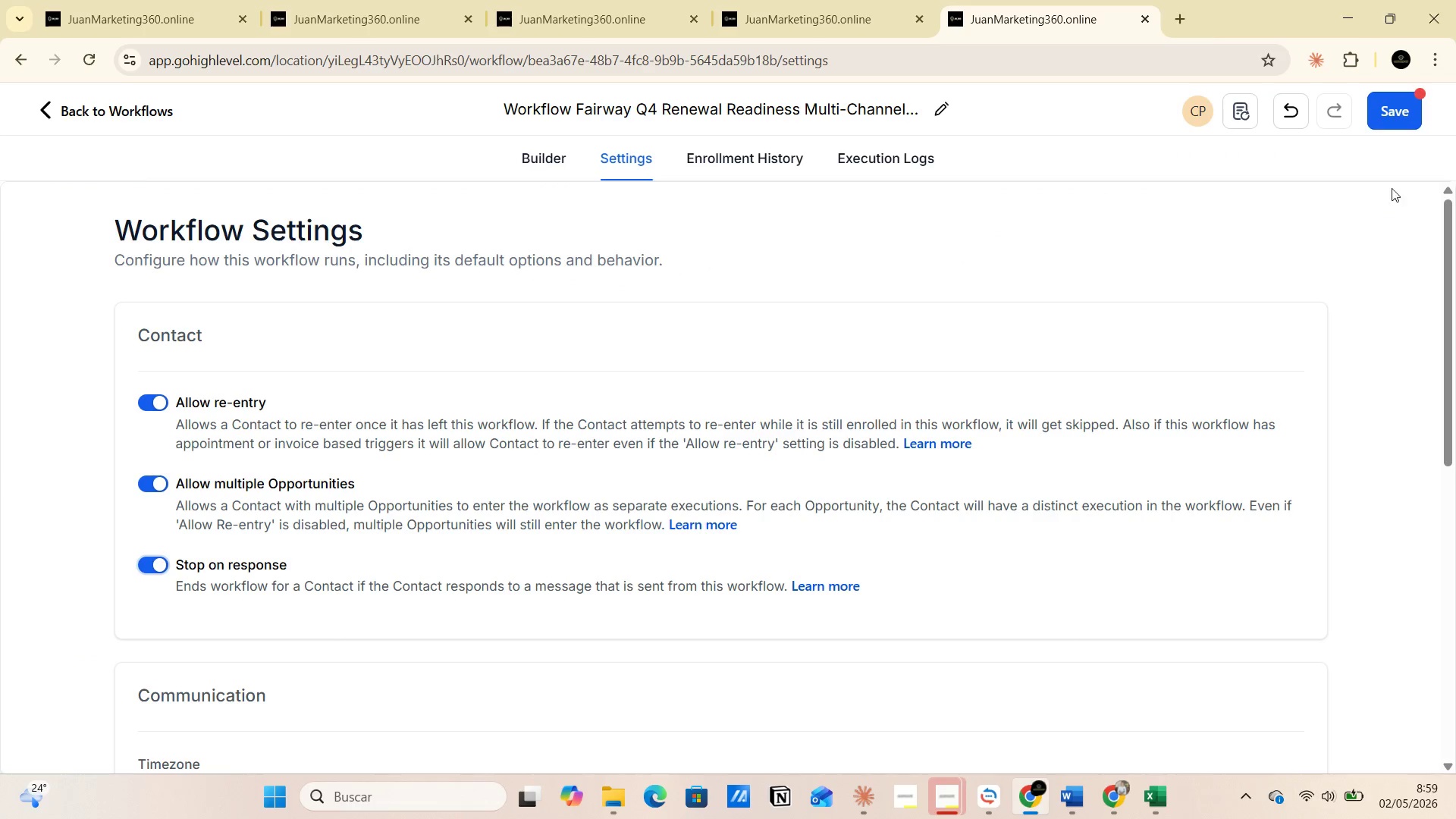 
left_click([1406, 111])
 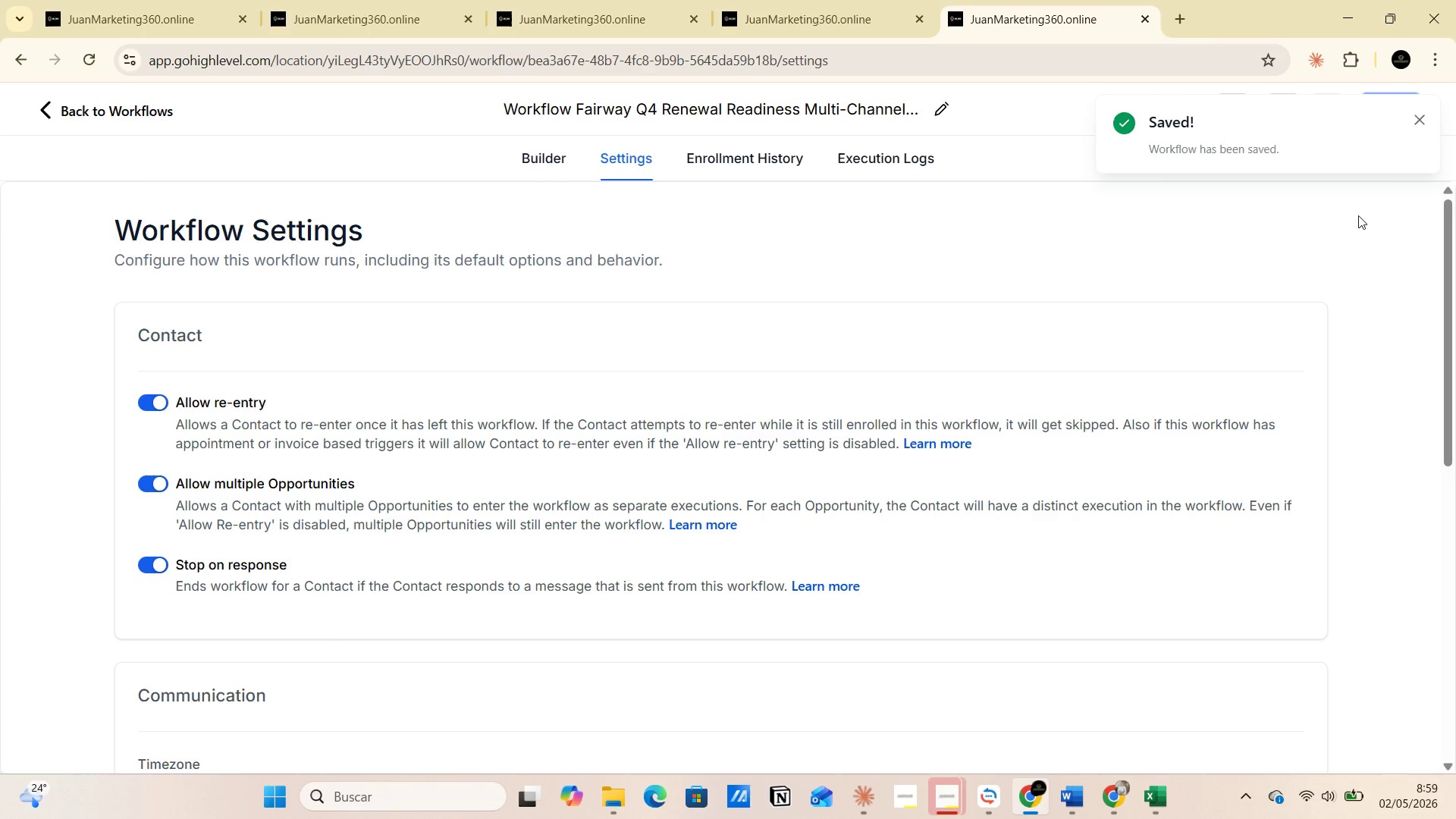 
left_click([1421, 118])
 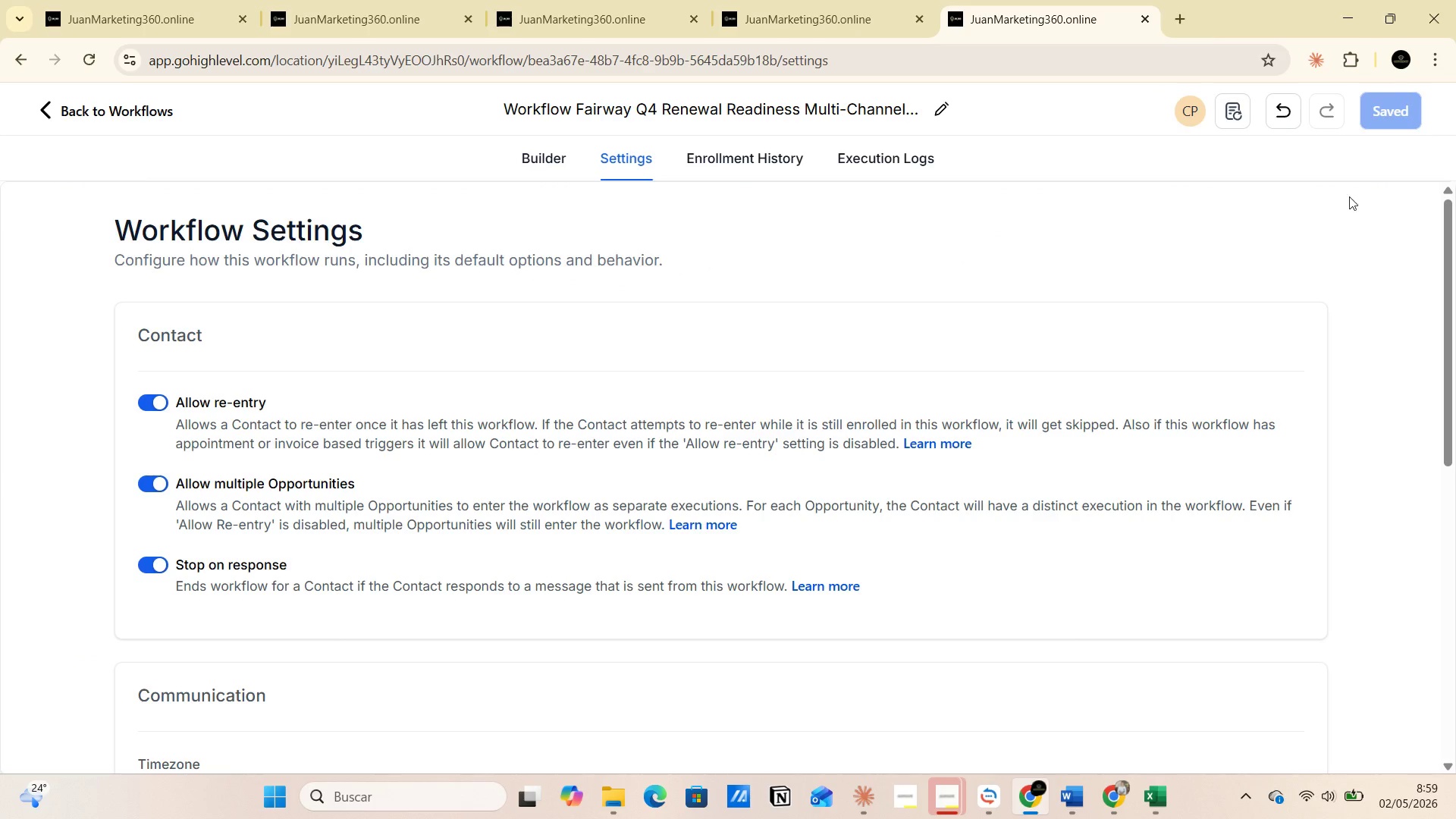 
key(PrintScreen)
 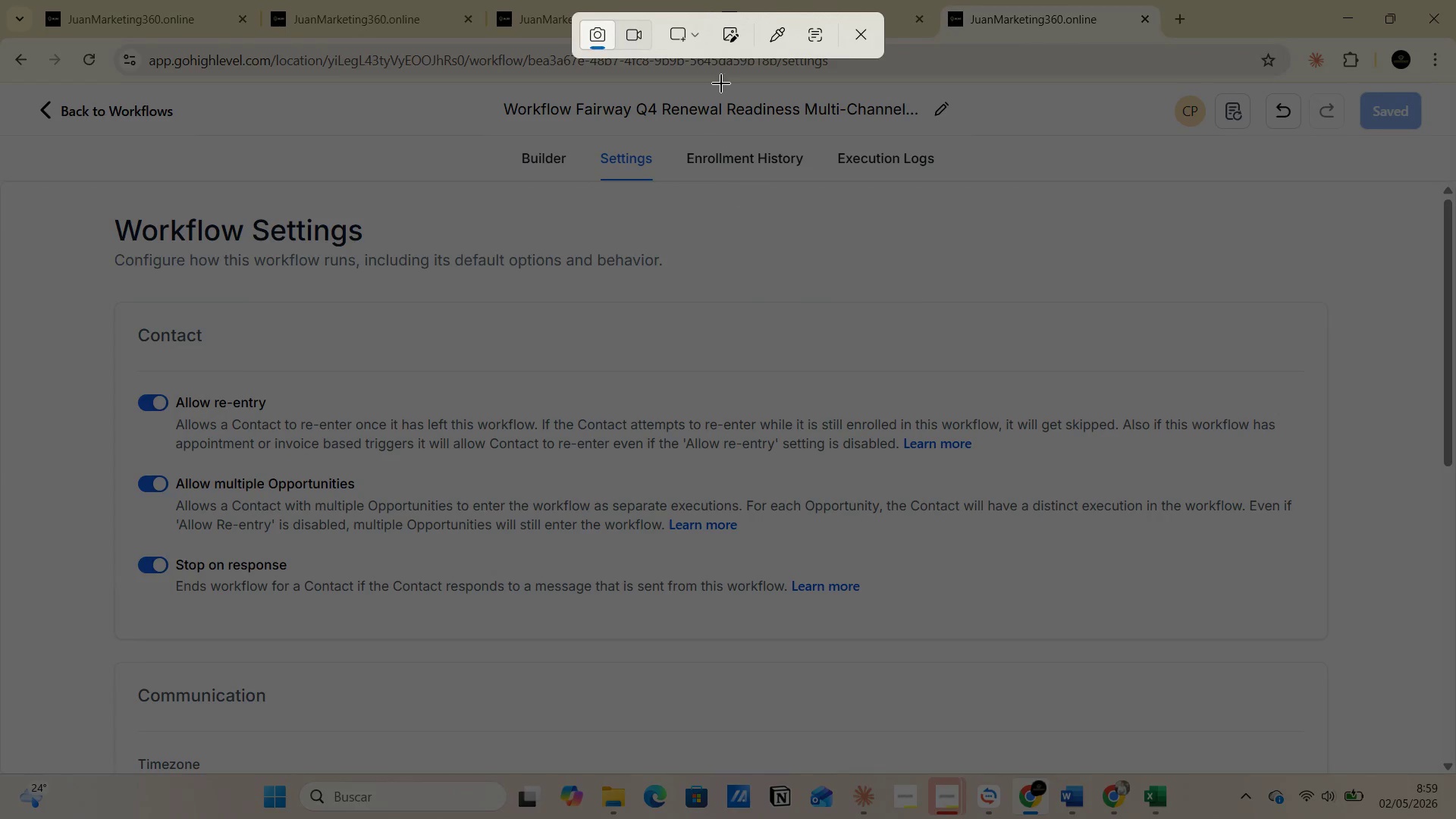 
left_click([697, 30])
 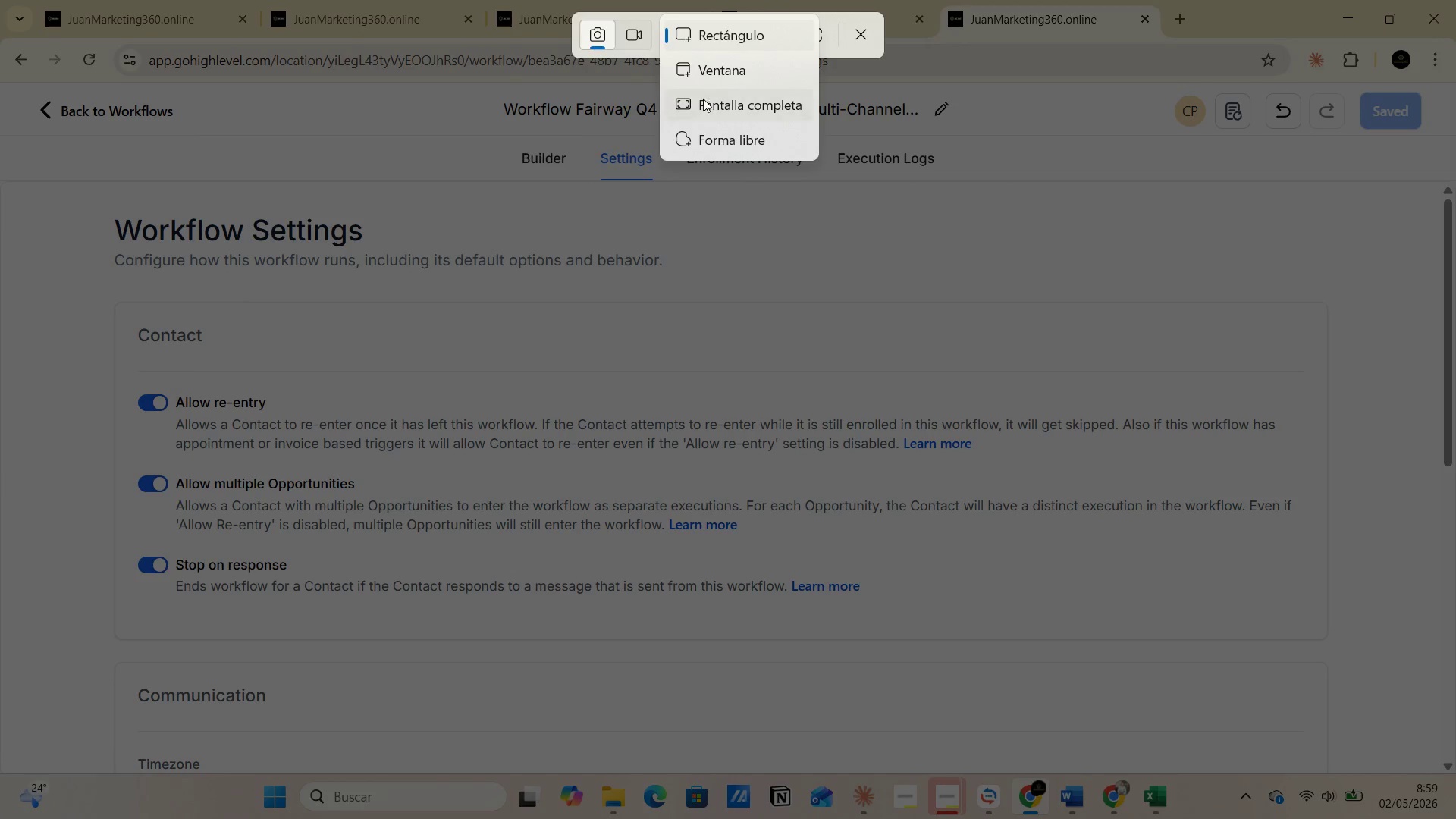 
left_click([706, 104])
 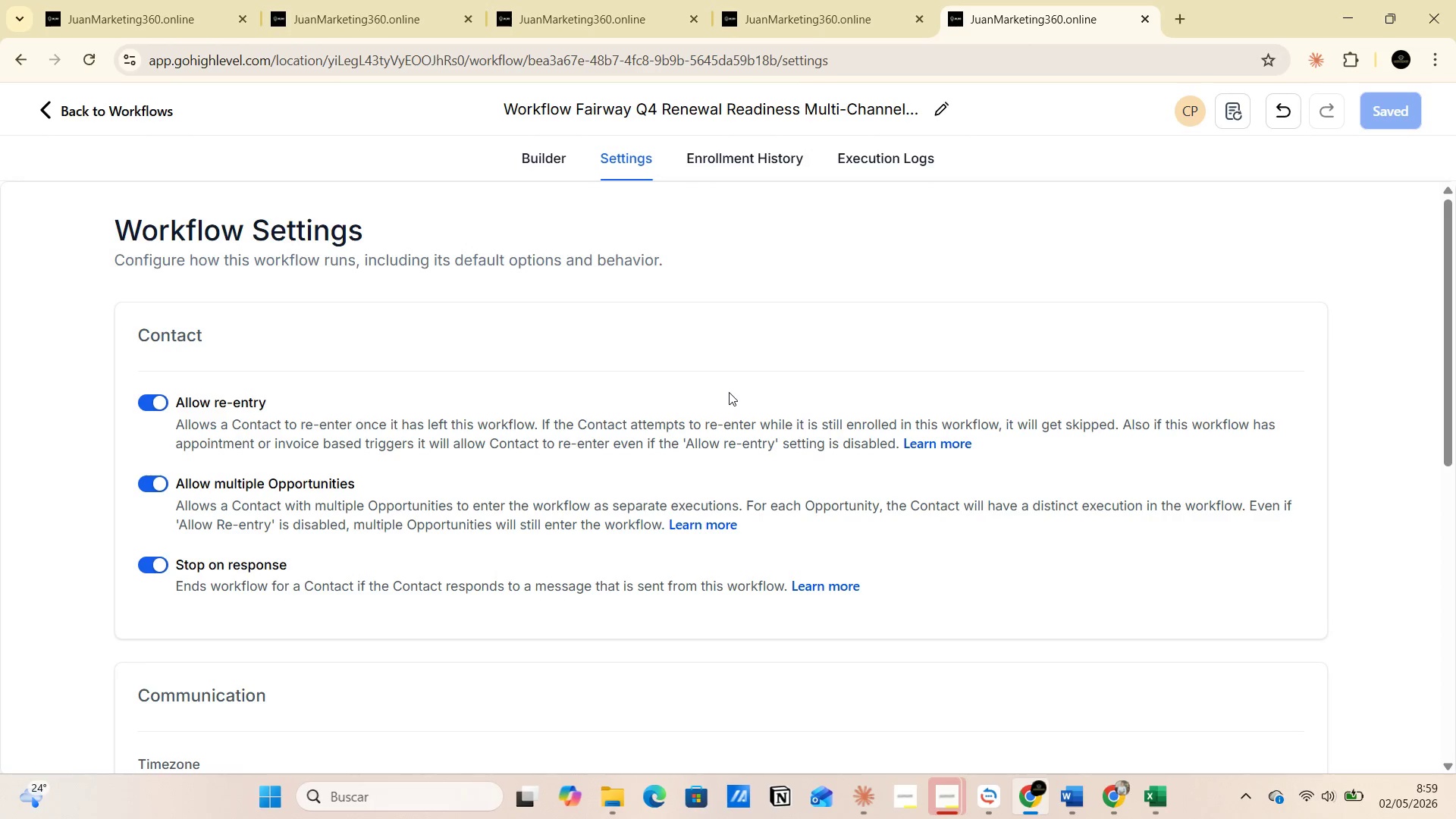 
key(Alt+AltLeft)
 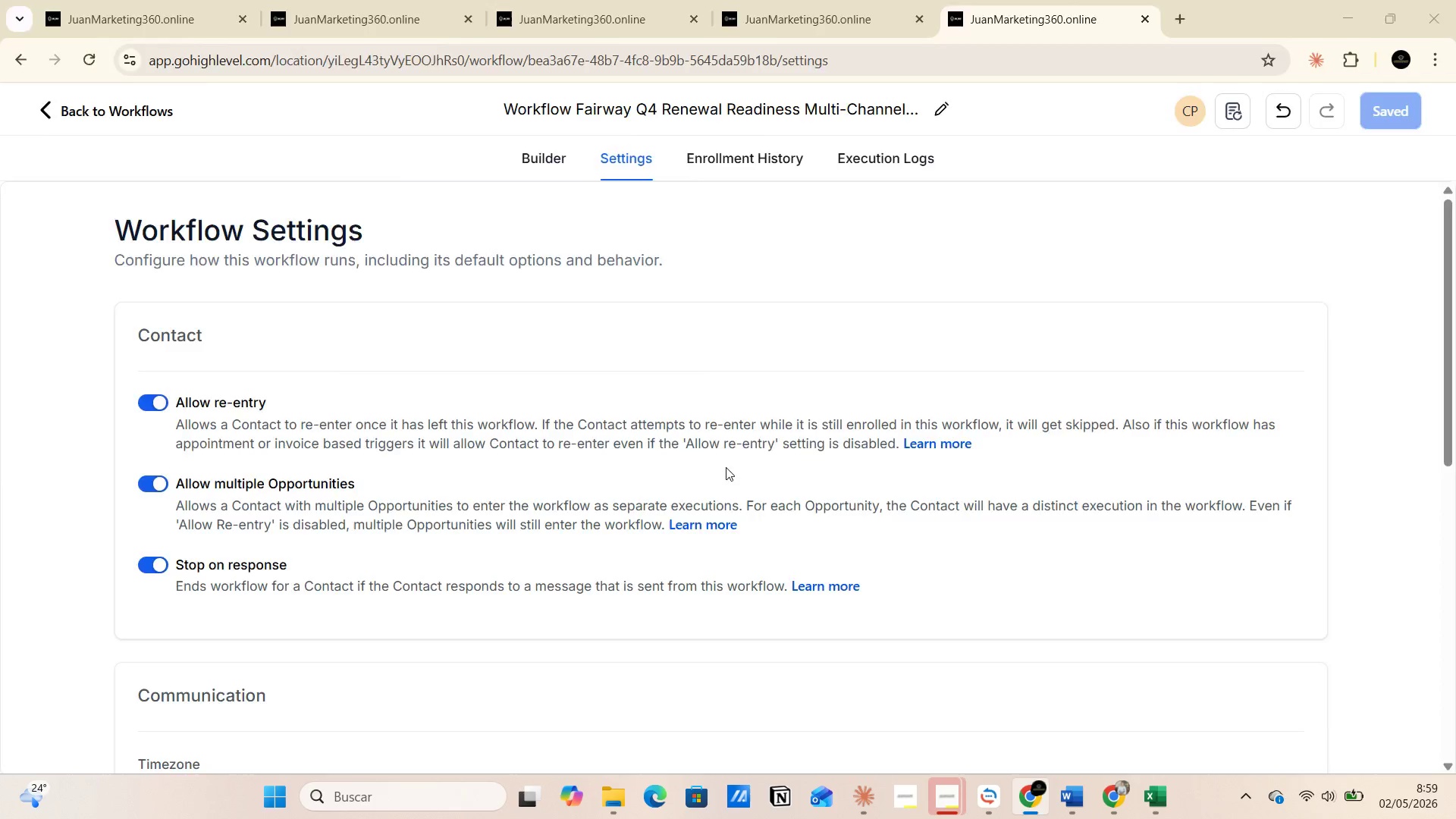 
key(Alt+Tab)
 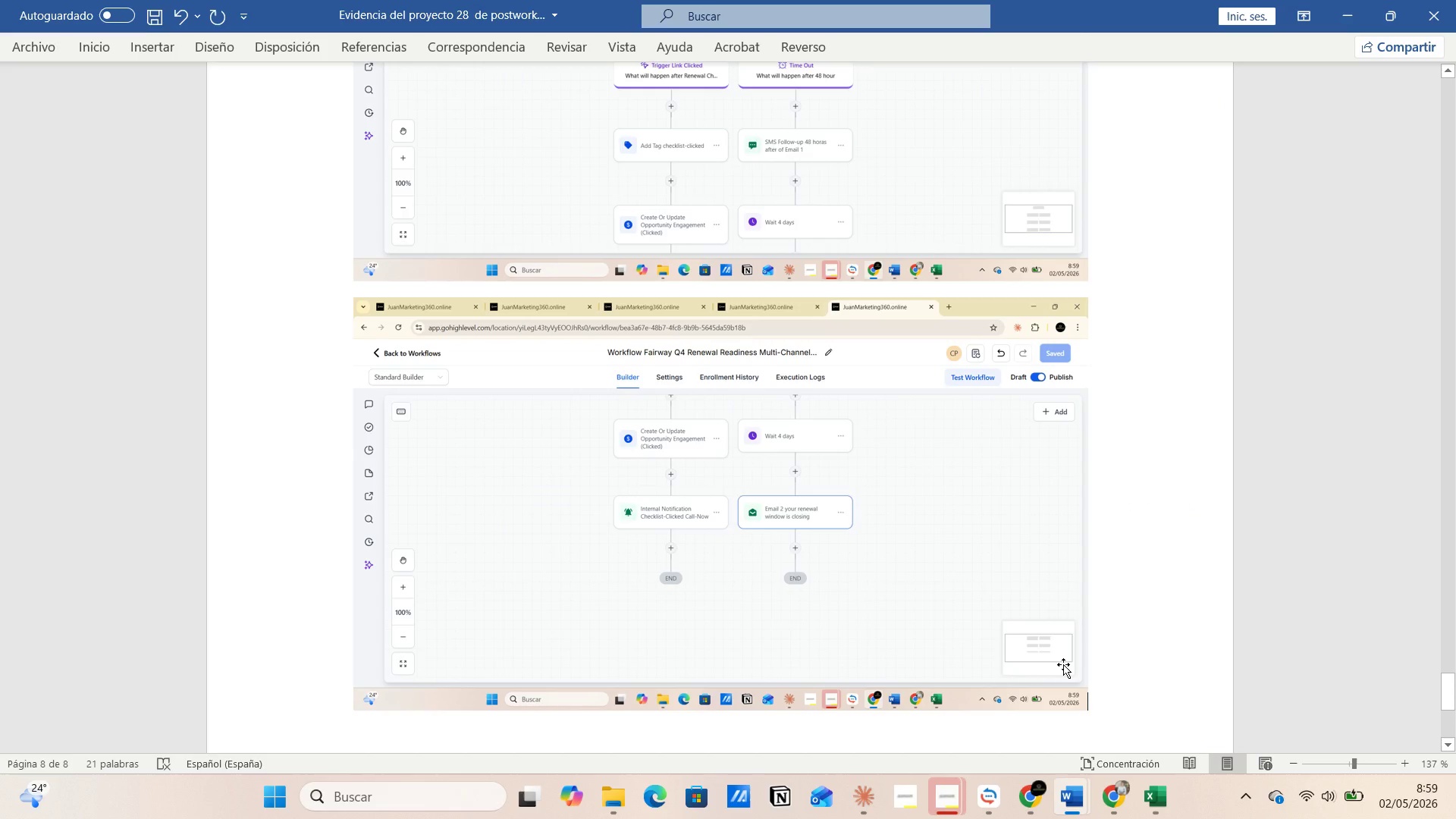 
key(Enter)
 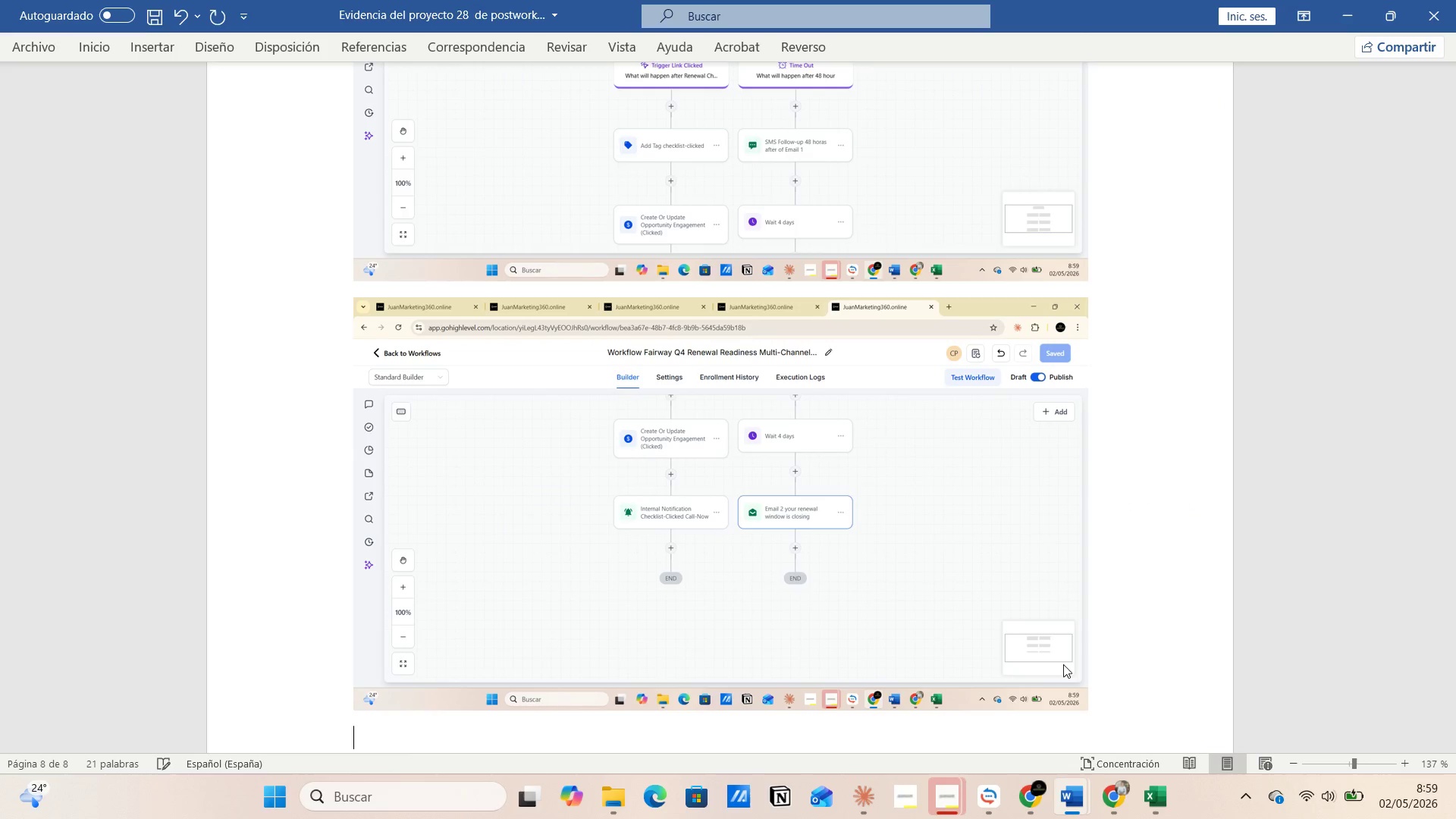 
type(Stop on Response )
 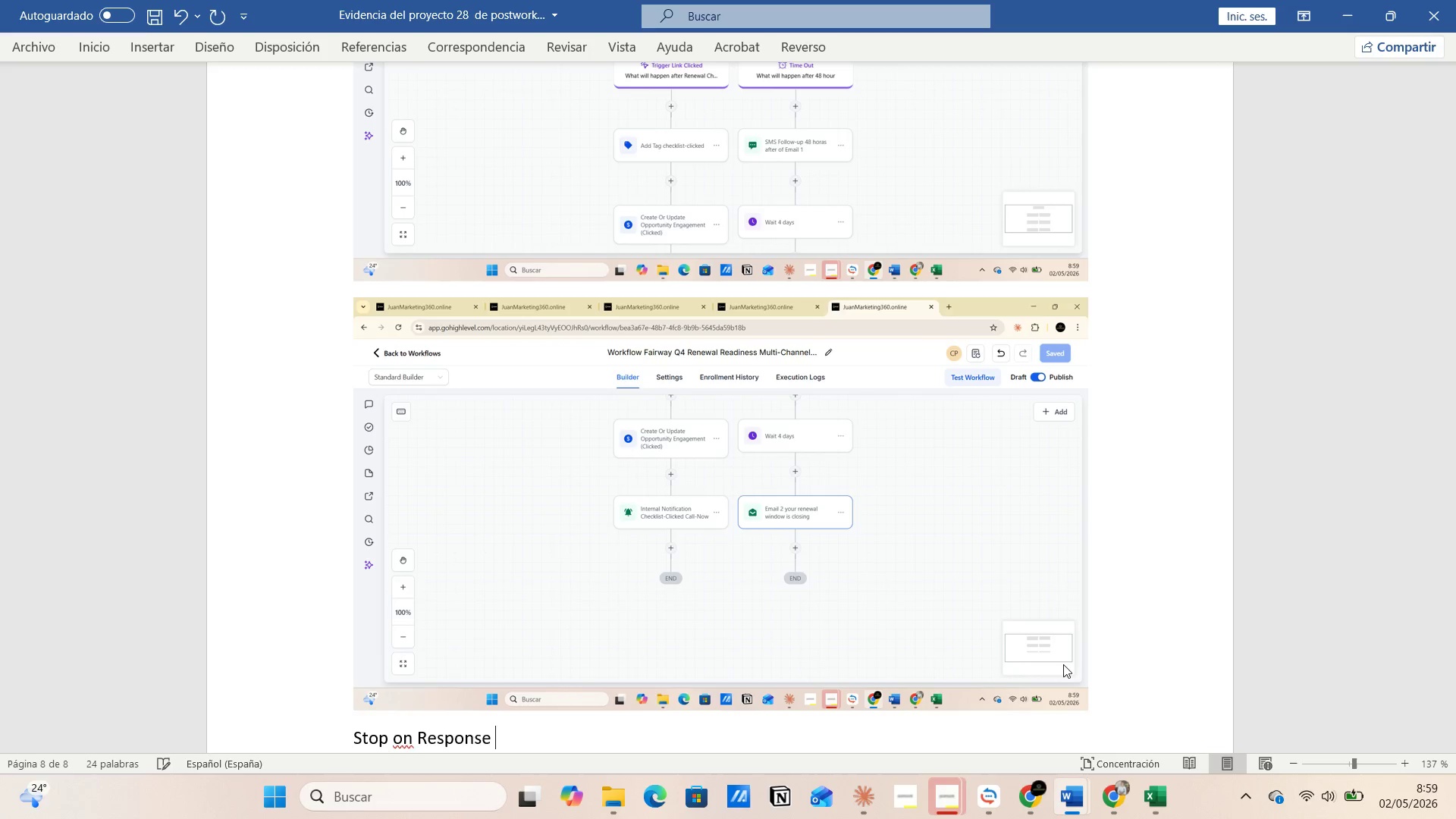 
key(Enter)
 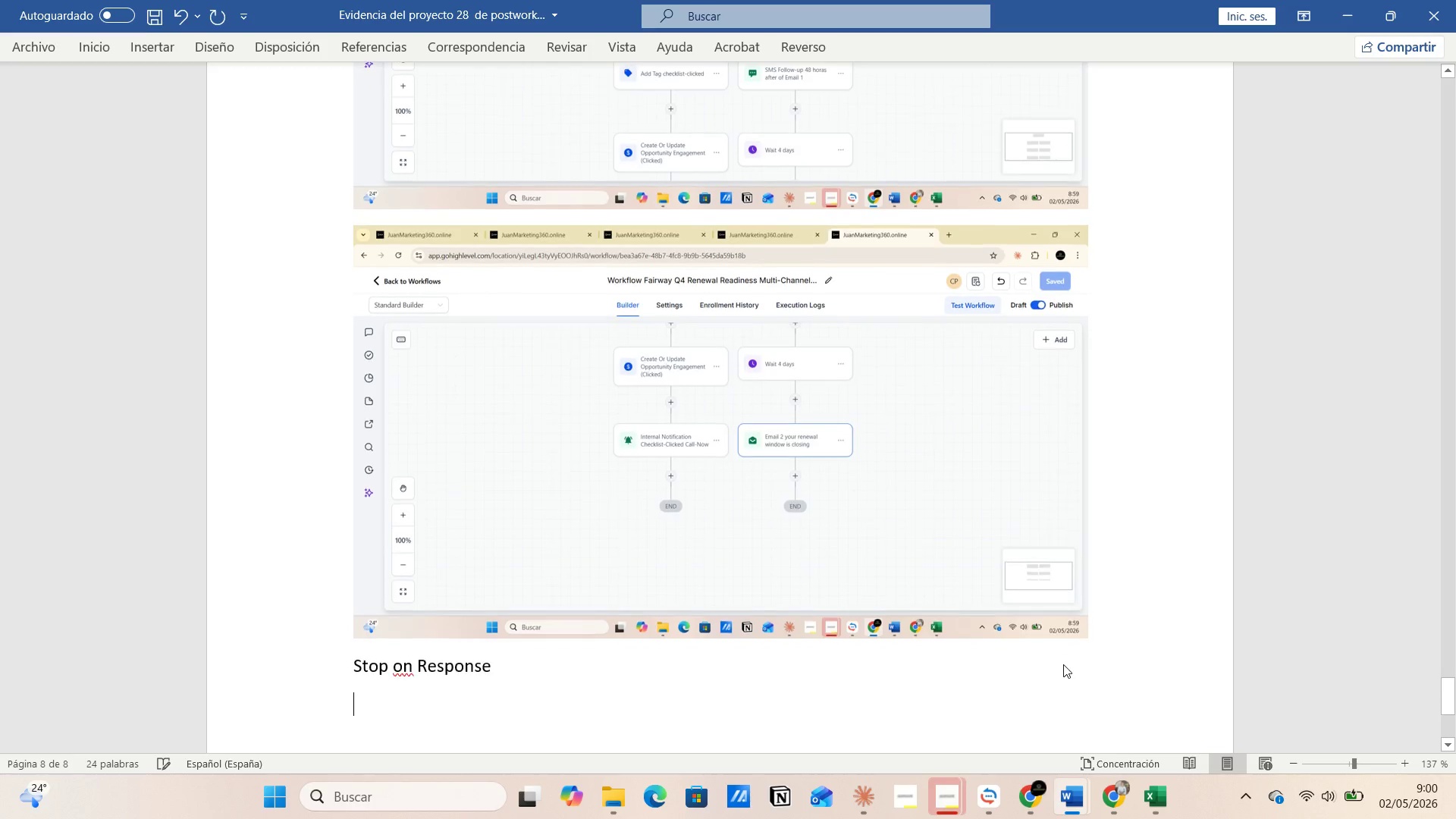 
key(Control+V)
 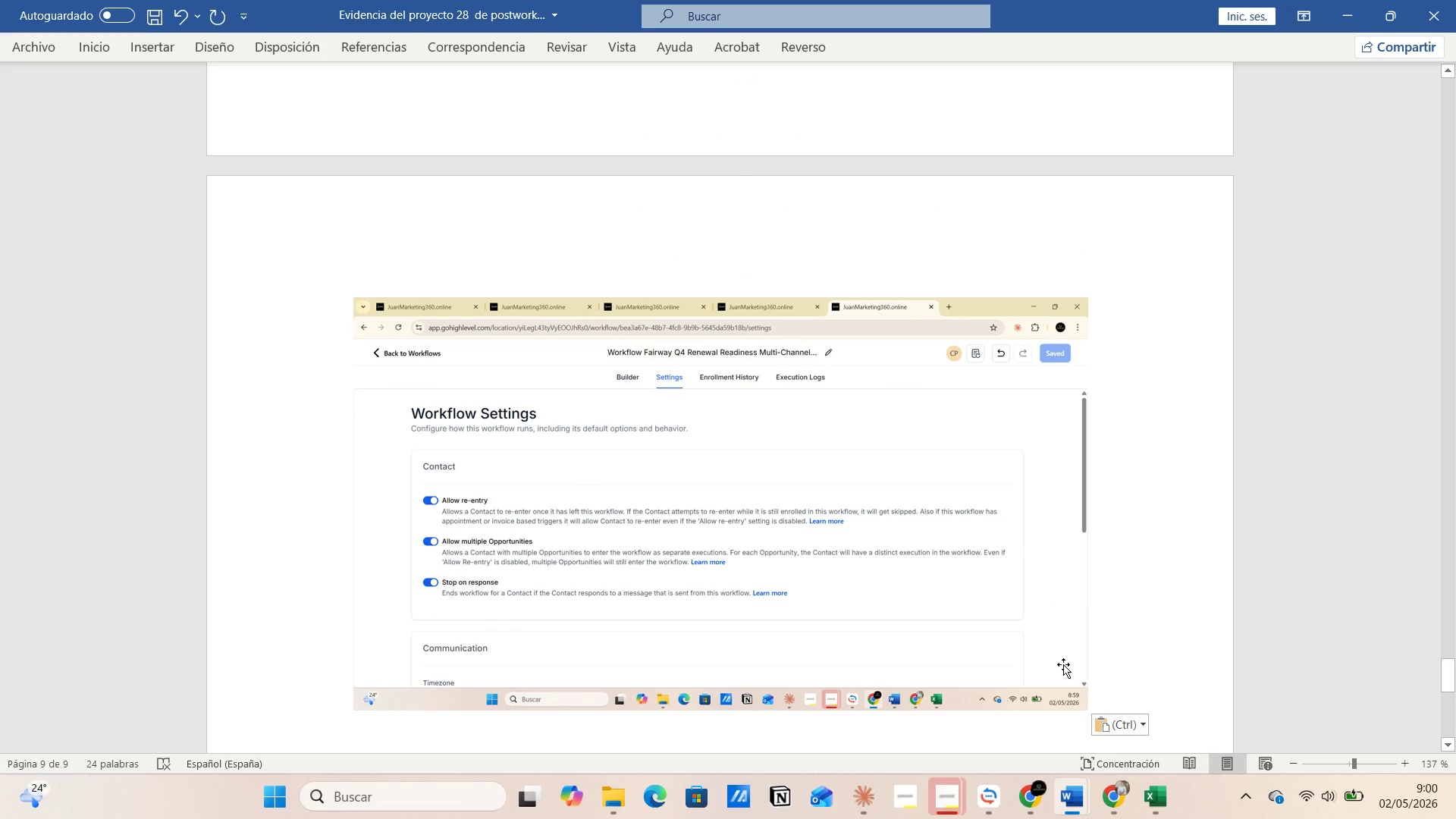 
scroll: coordinate [643, 563], scroll_direction: up, amount: 9.0
 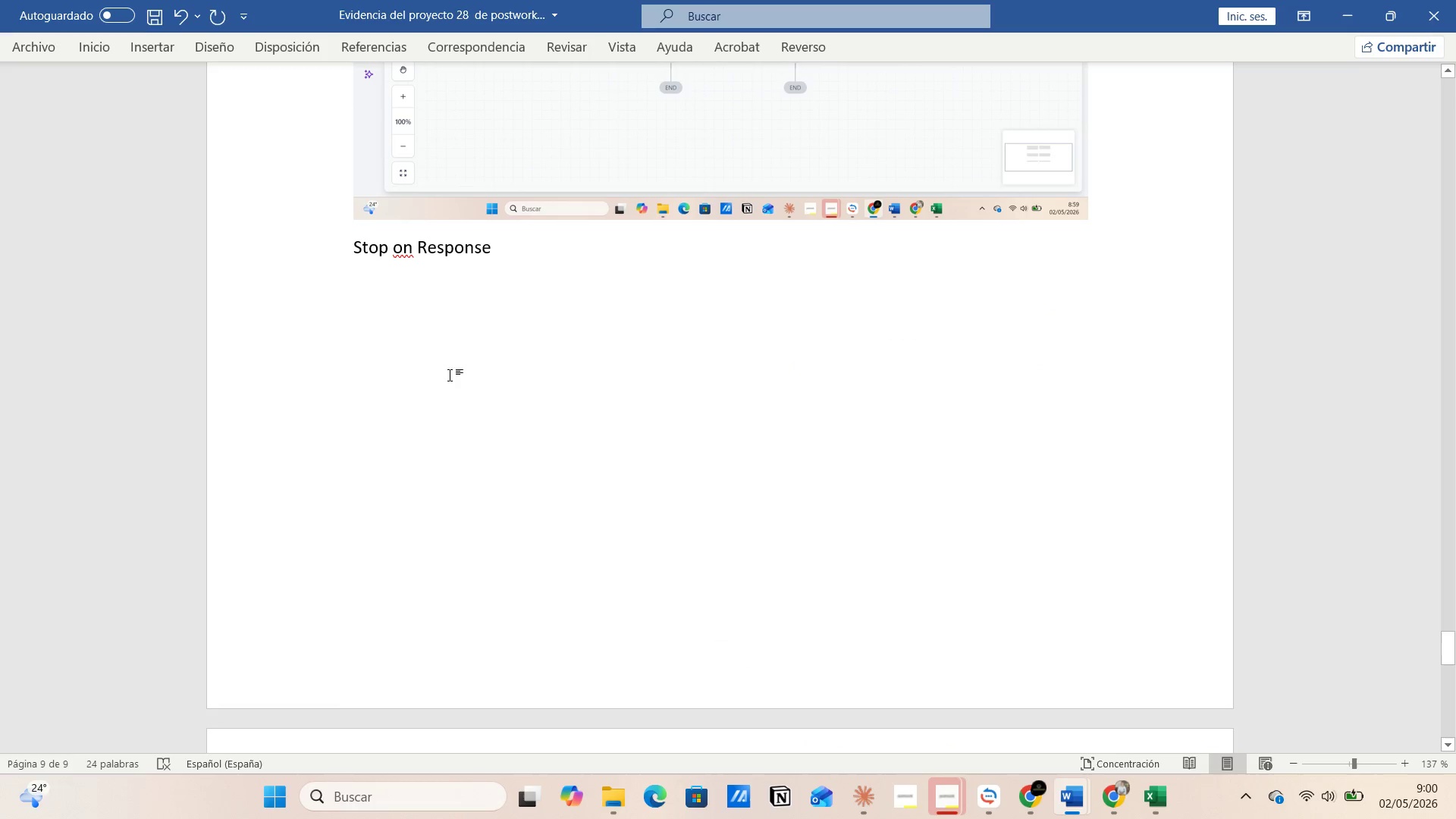 
left_click([435, 345])
 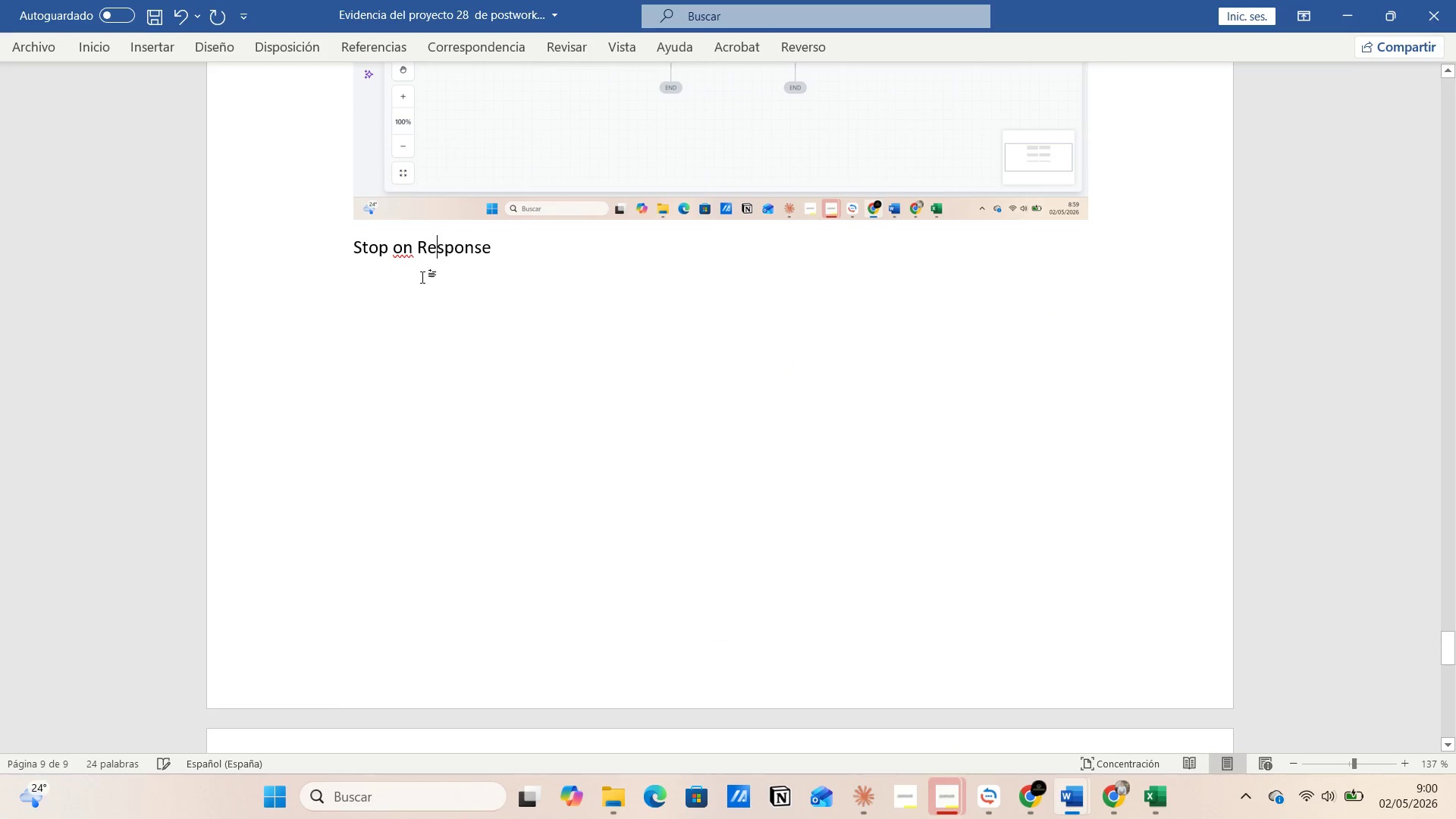 
left_click([411, 270])
 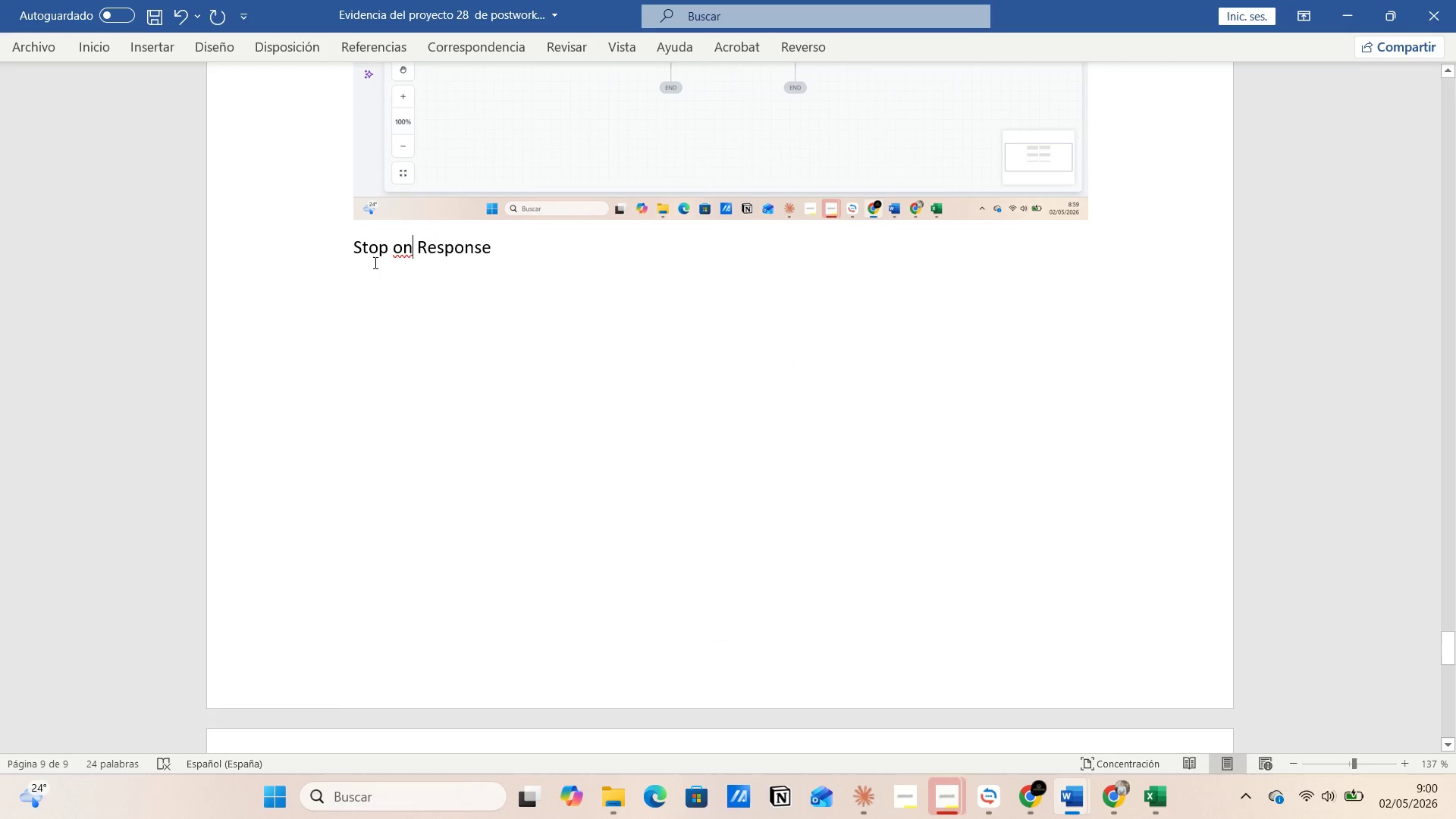 
left_click([373, 262])
 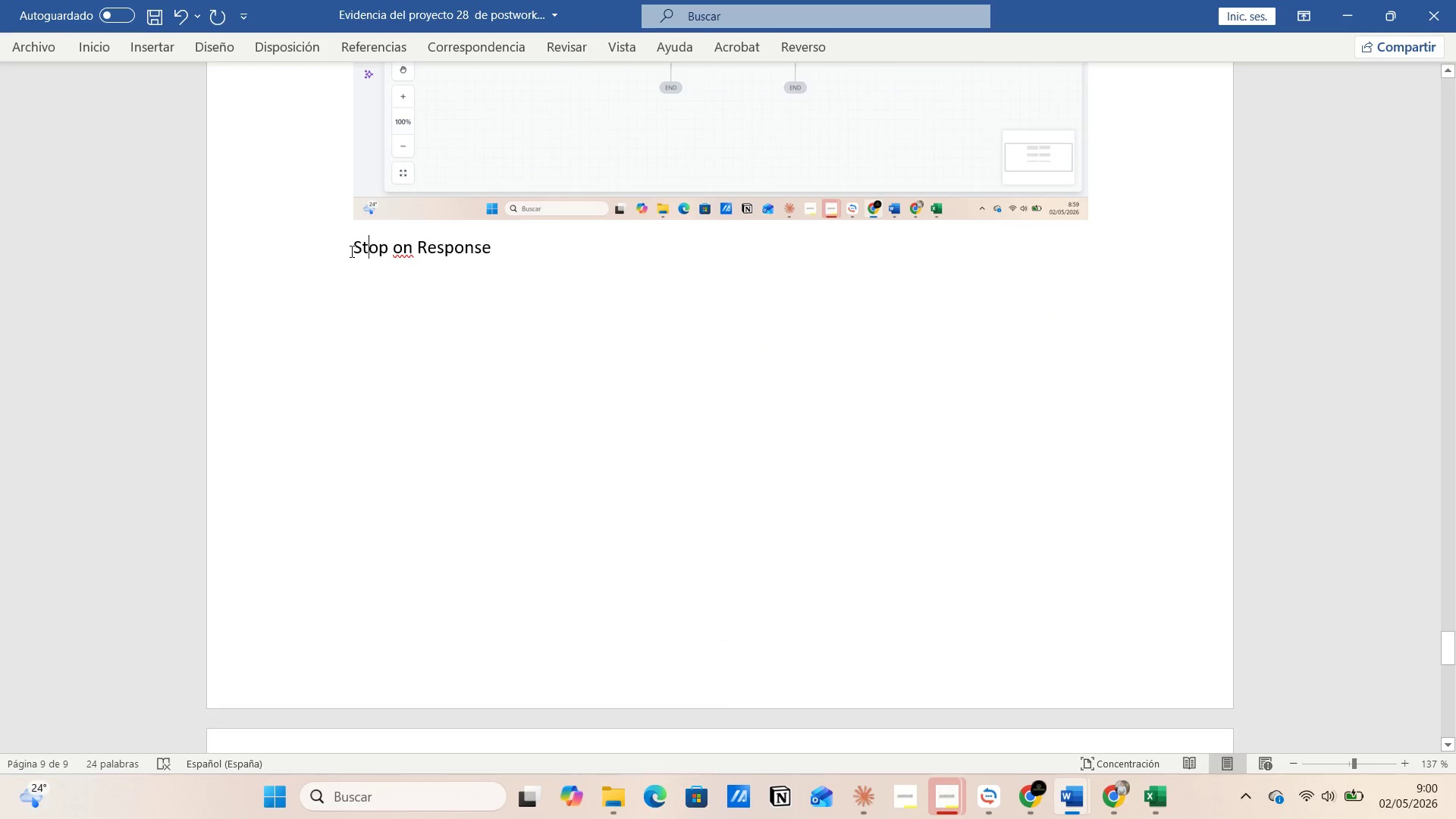 
left_click([349, 249])
 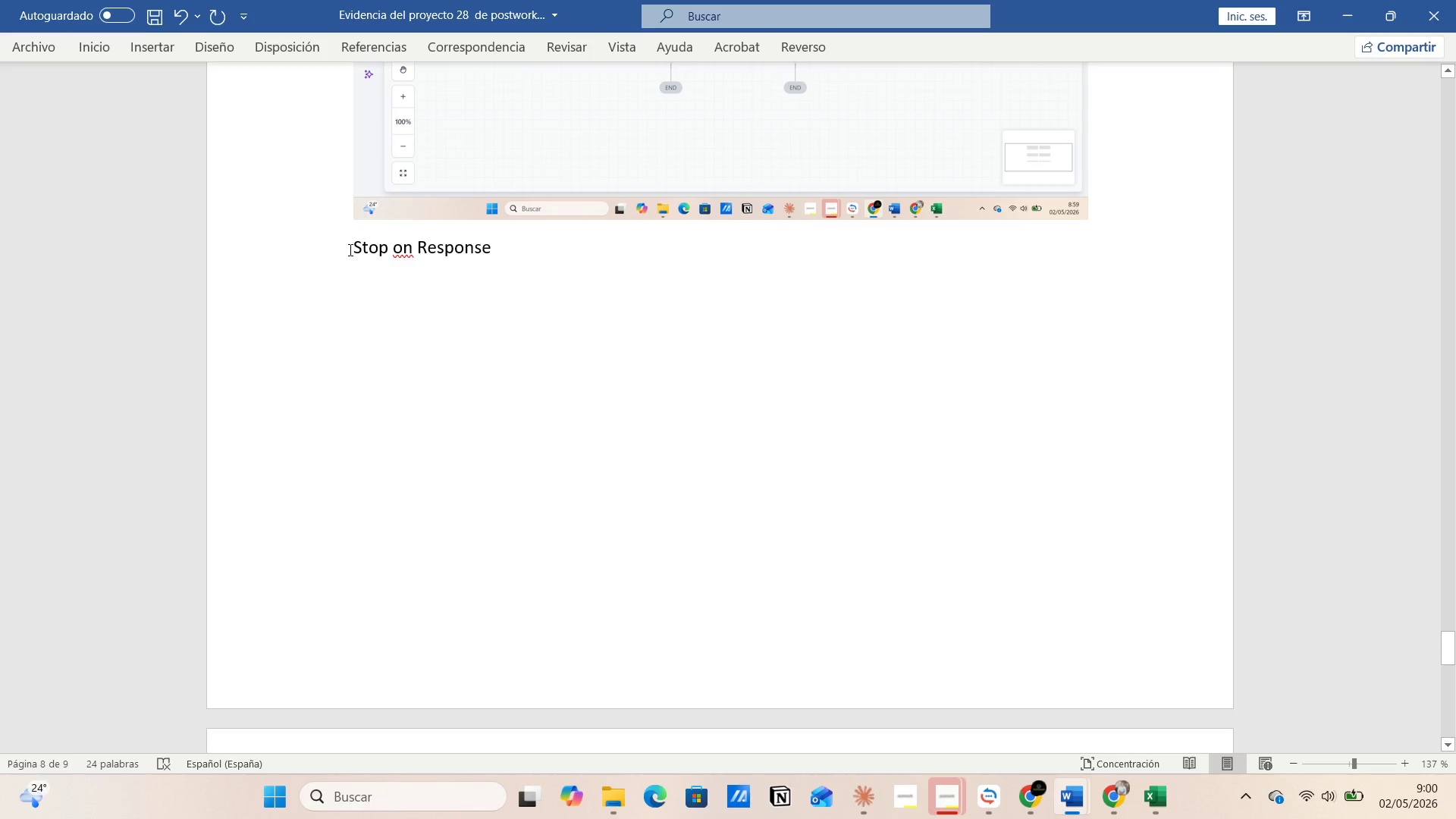 
key(Enter)
 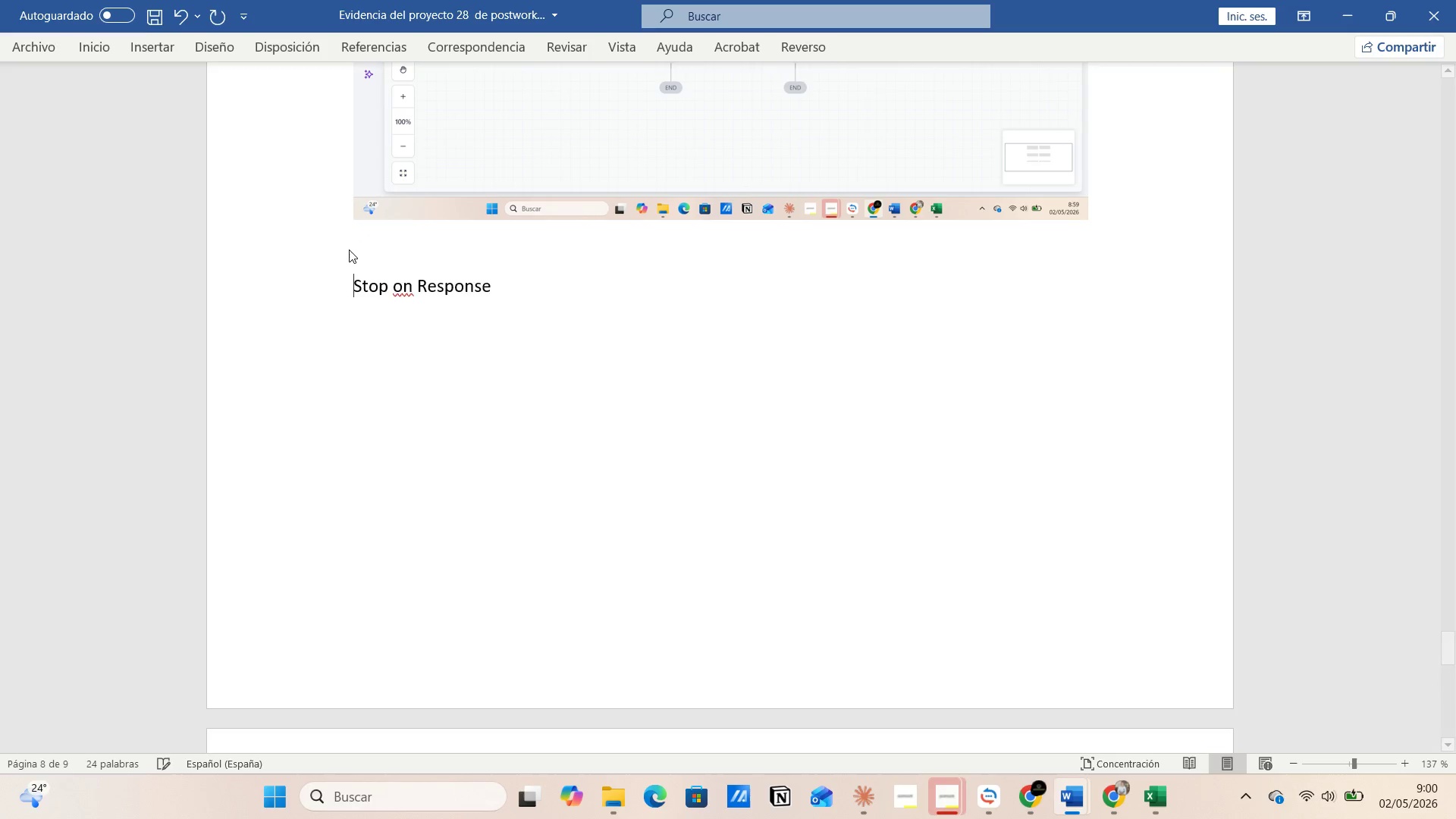 
key(Enter)
 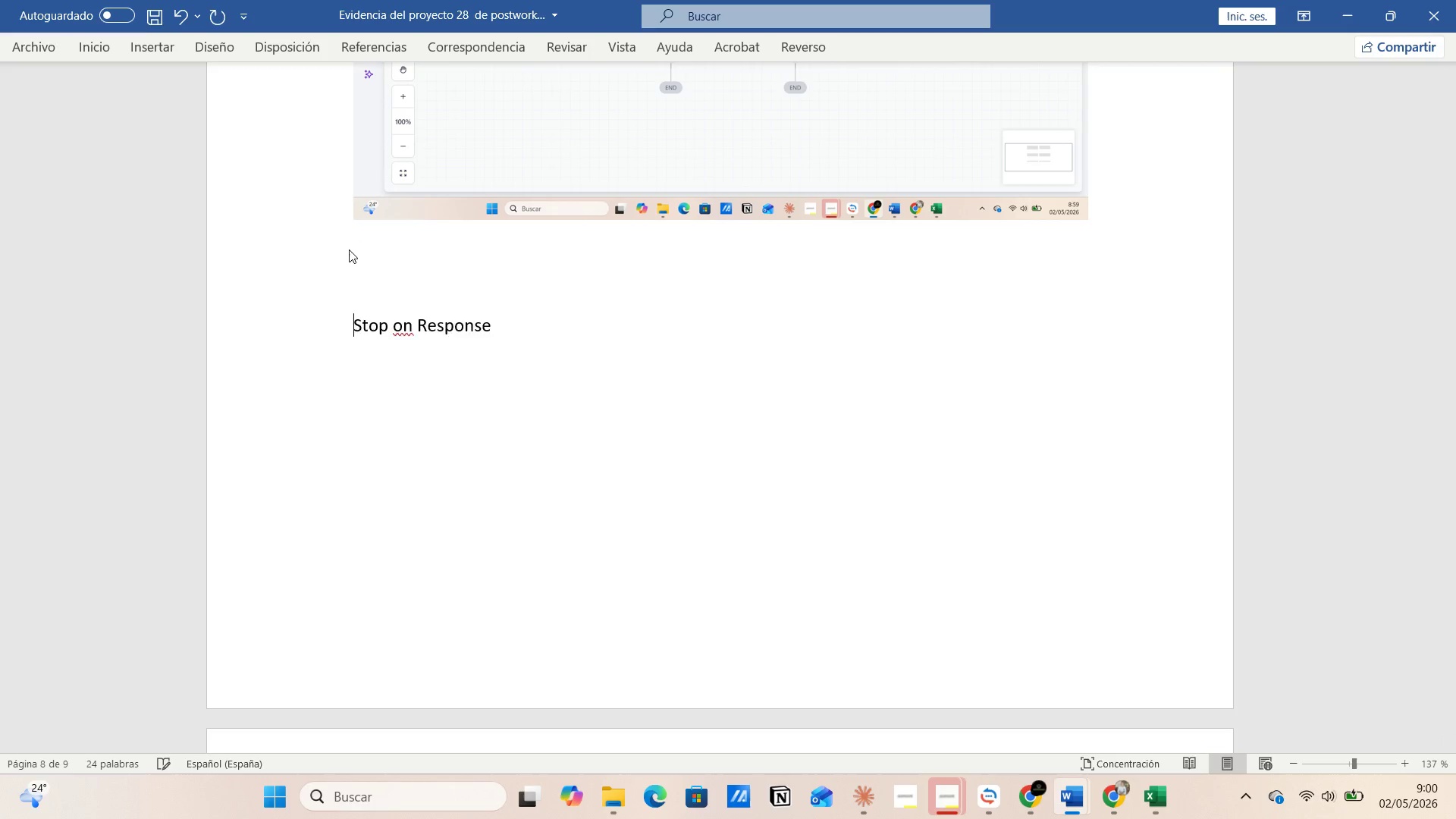 
key(Enter)
 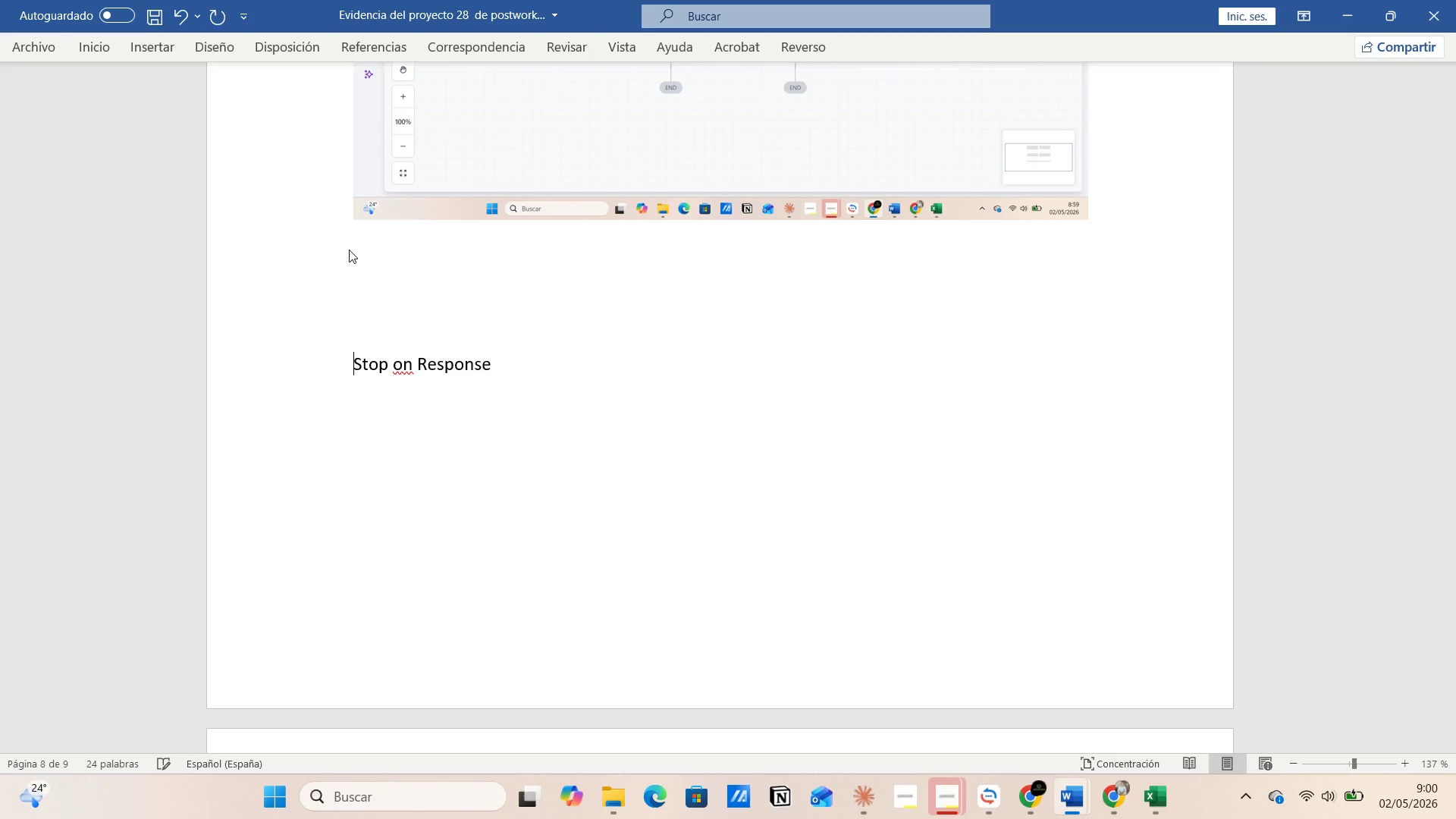 
key(Enter)
 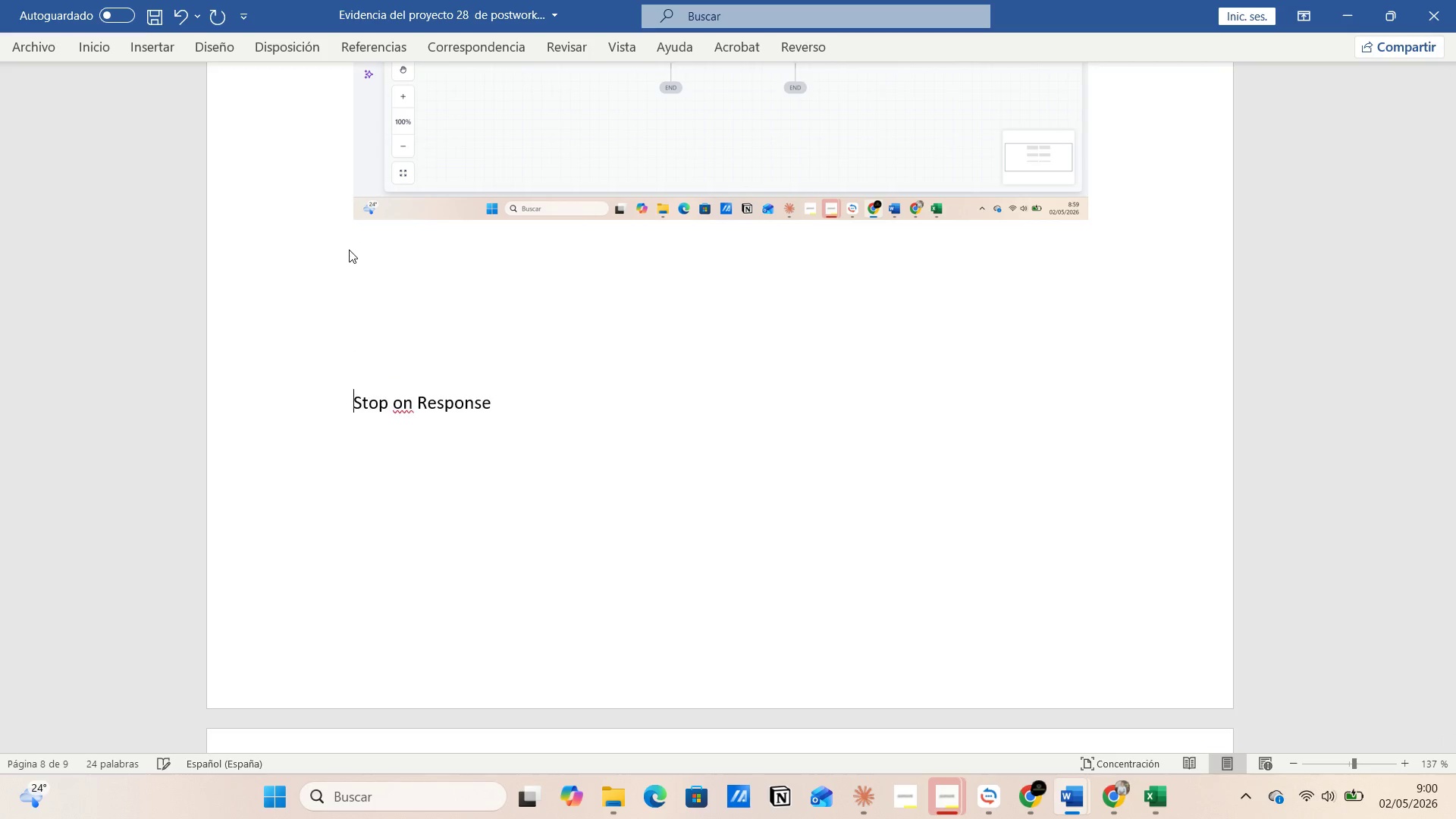 
key(Enter)
 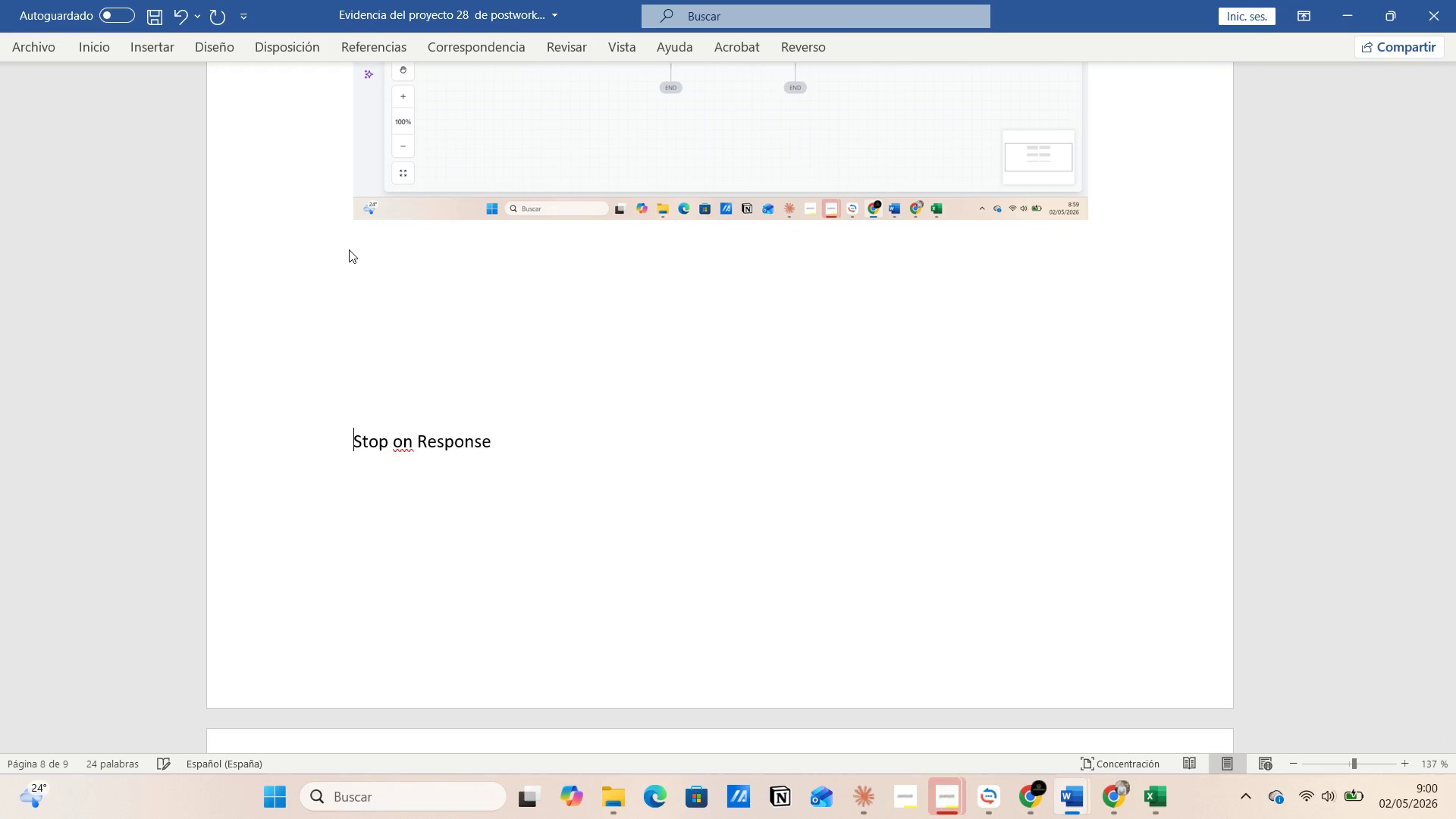 
key(Enter)
 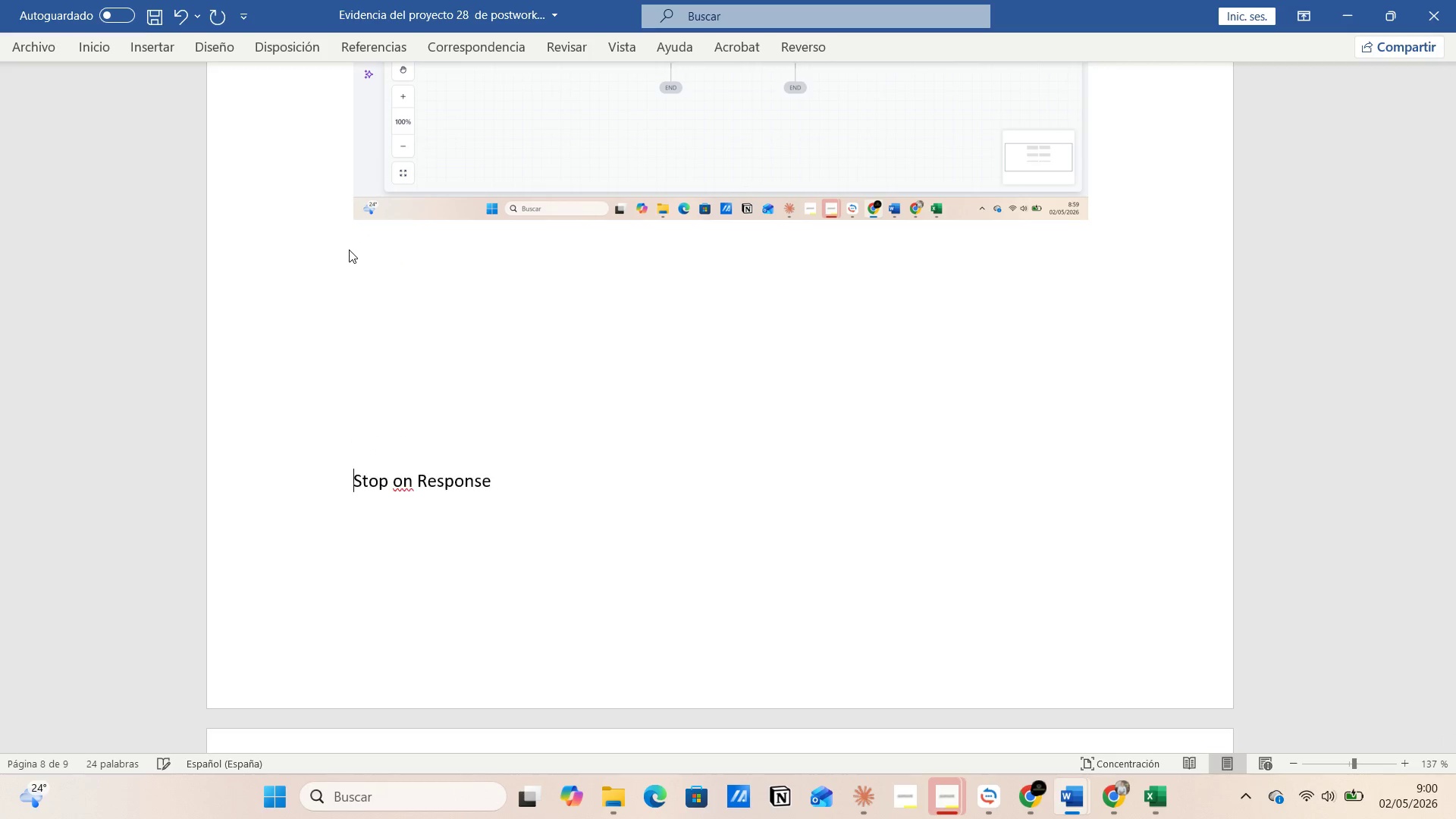 
key(Enter)
 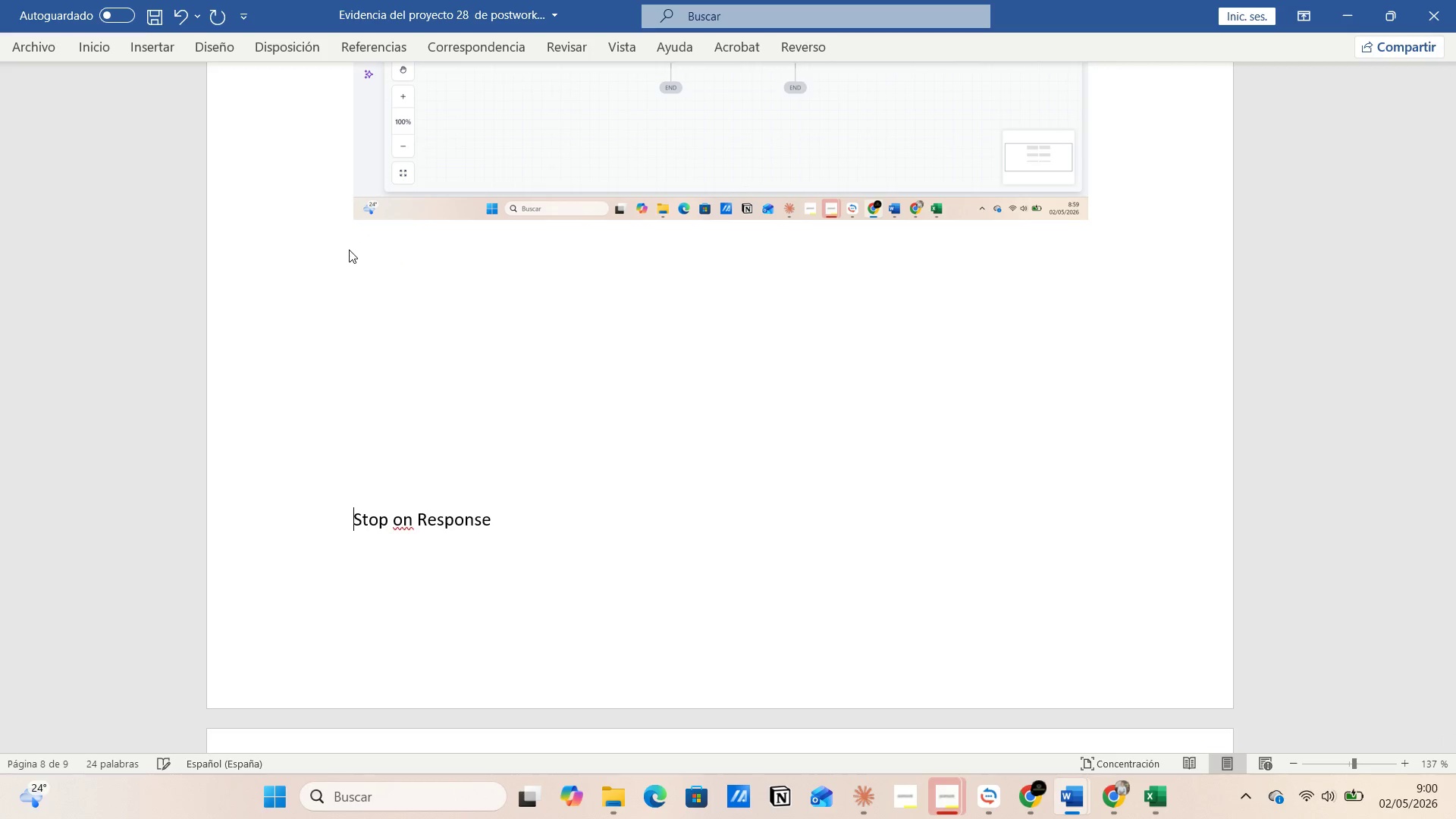 
key(Enter)
 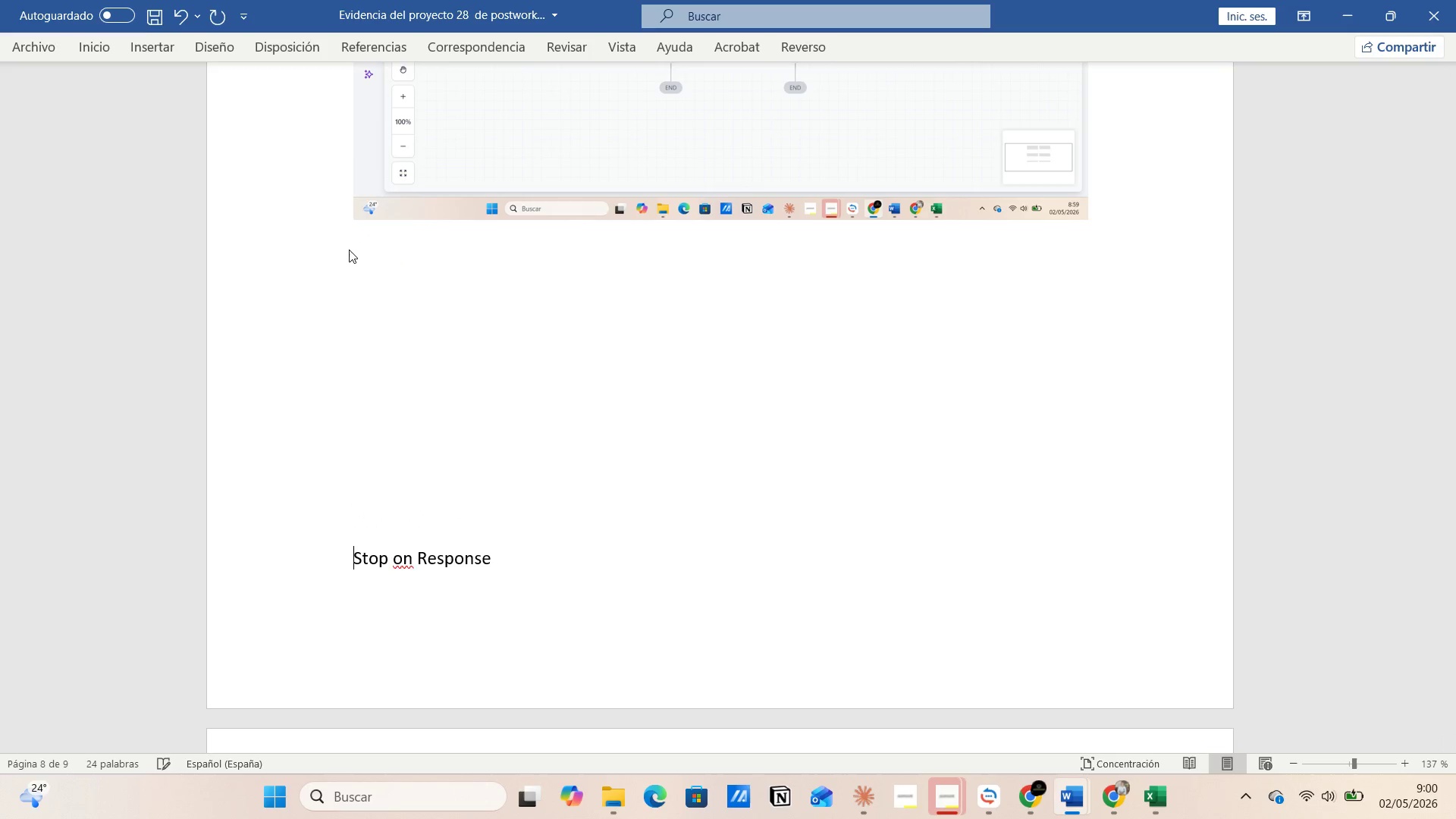 
key(Enter)
 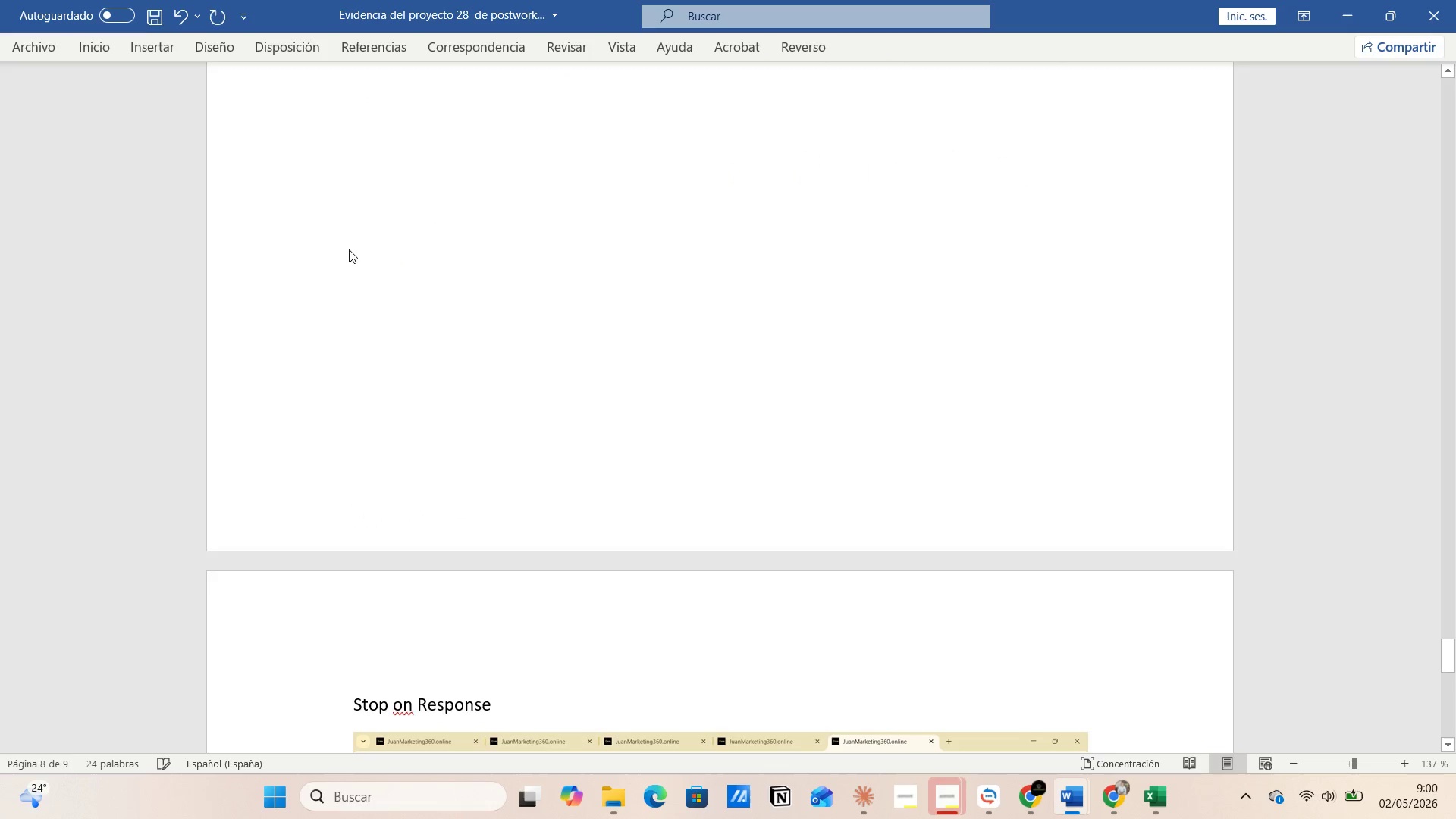 
scroll: coordinate [359, 254], scroll_direction: down, amount: 3.0
 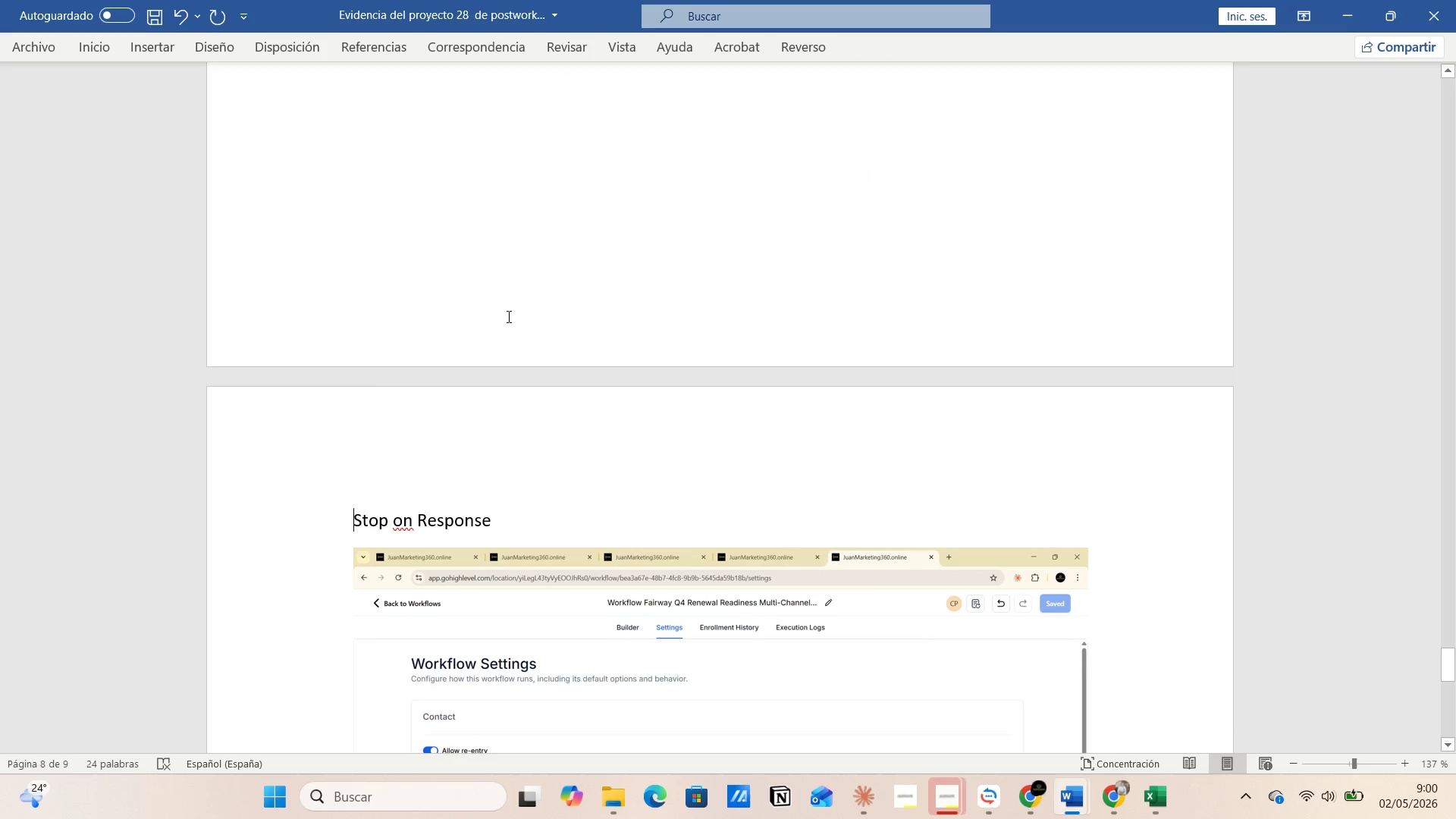 
left_click([511, 312])
 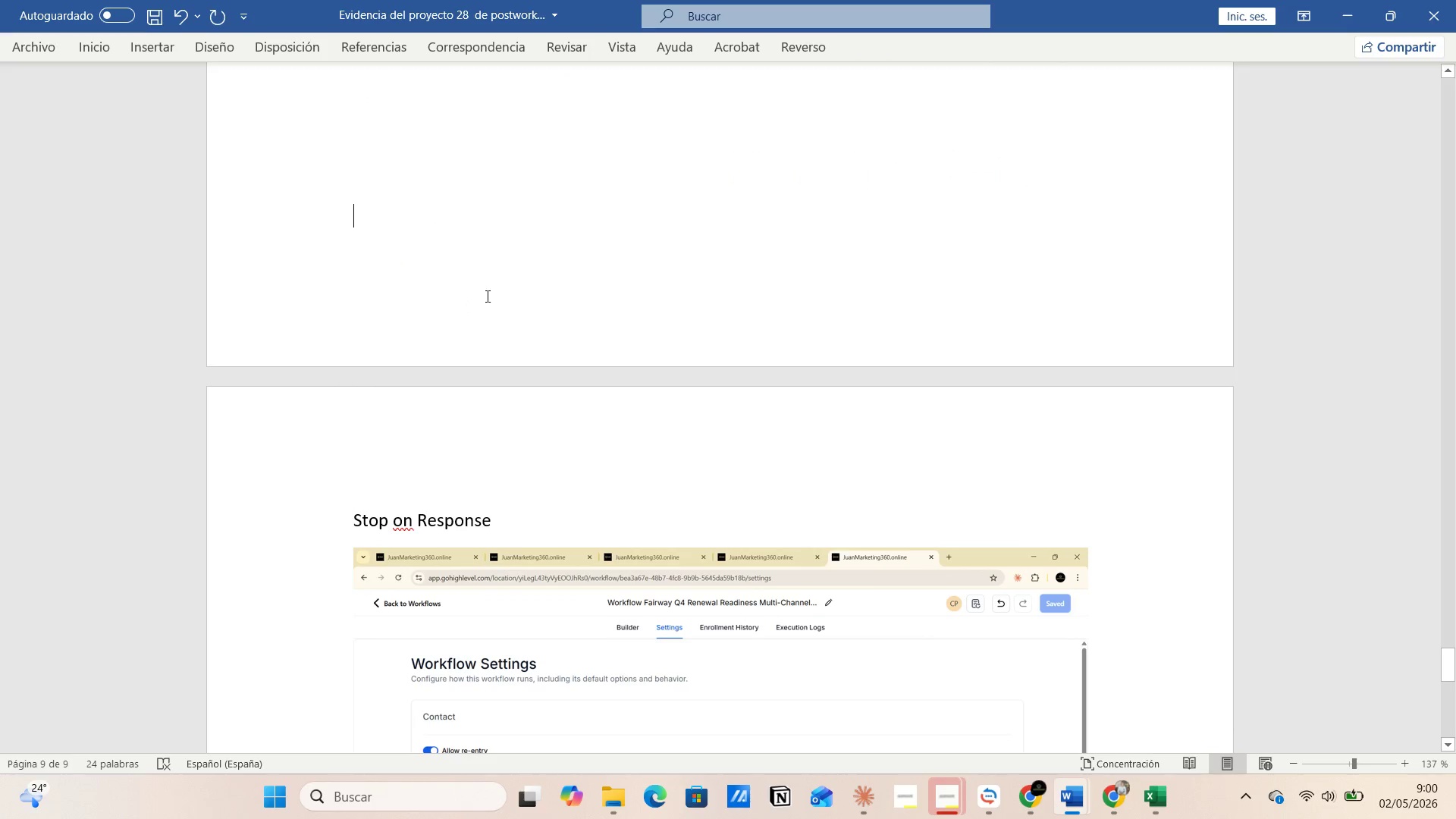 
left_click([465, 293])
 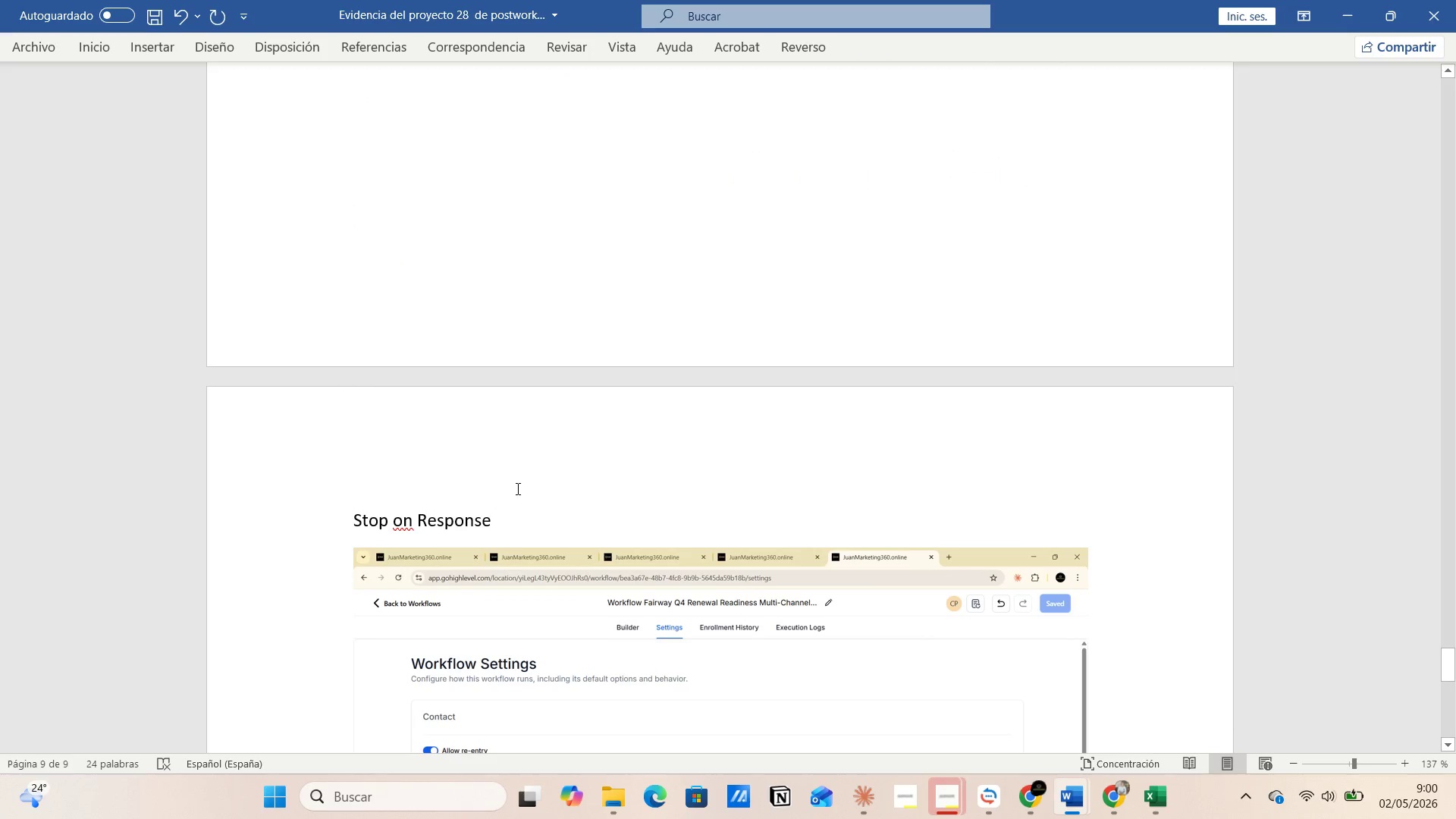 
type(para la secuencia si alguien responde )
 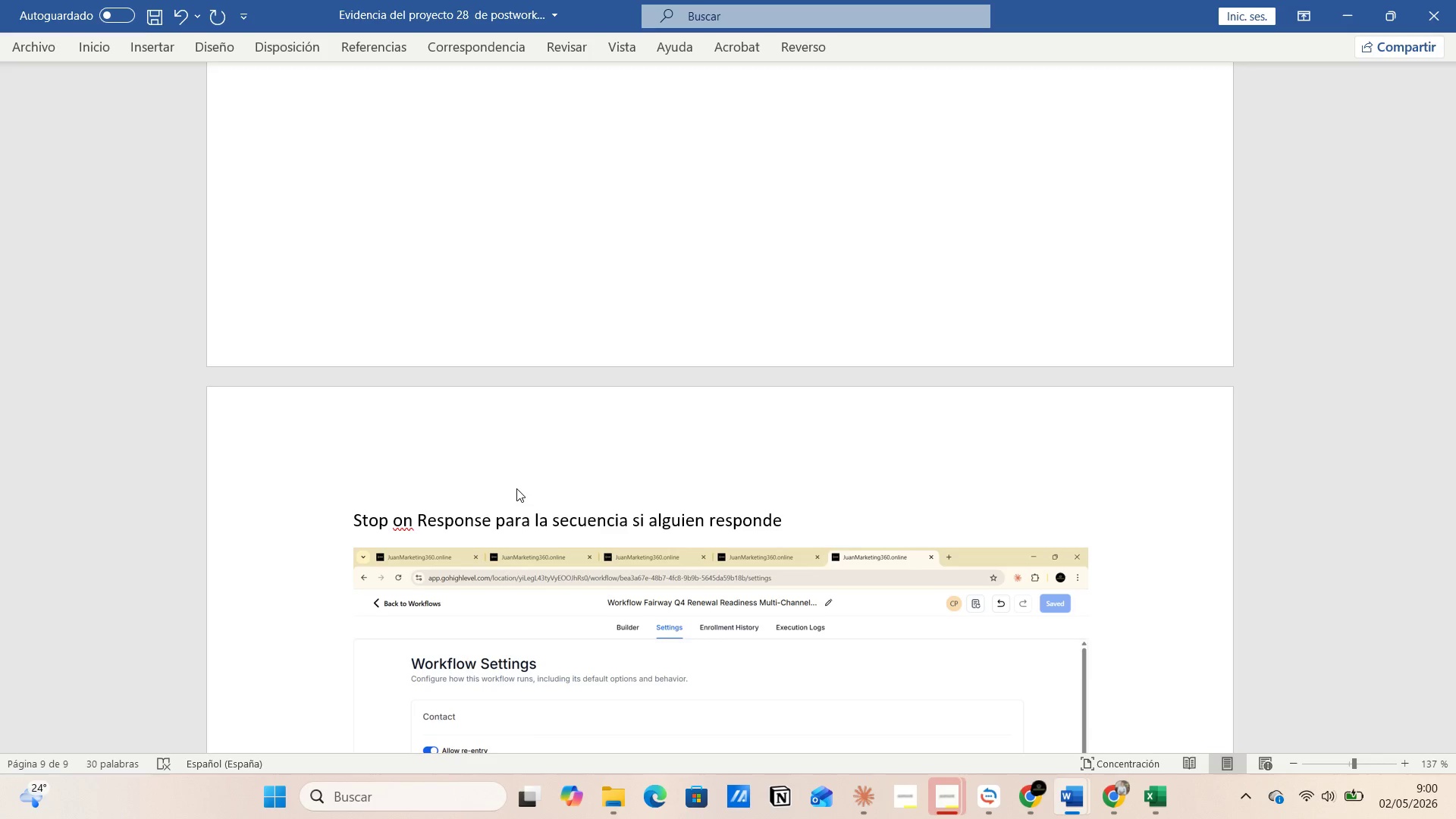 
wait(27.55)
 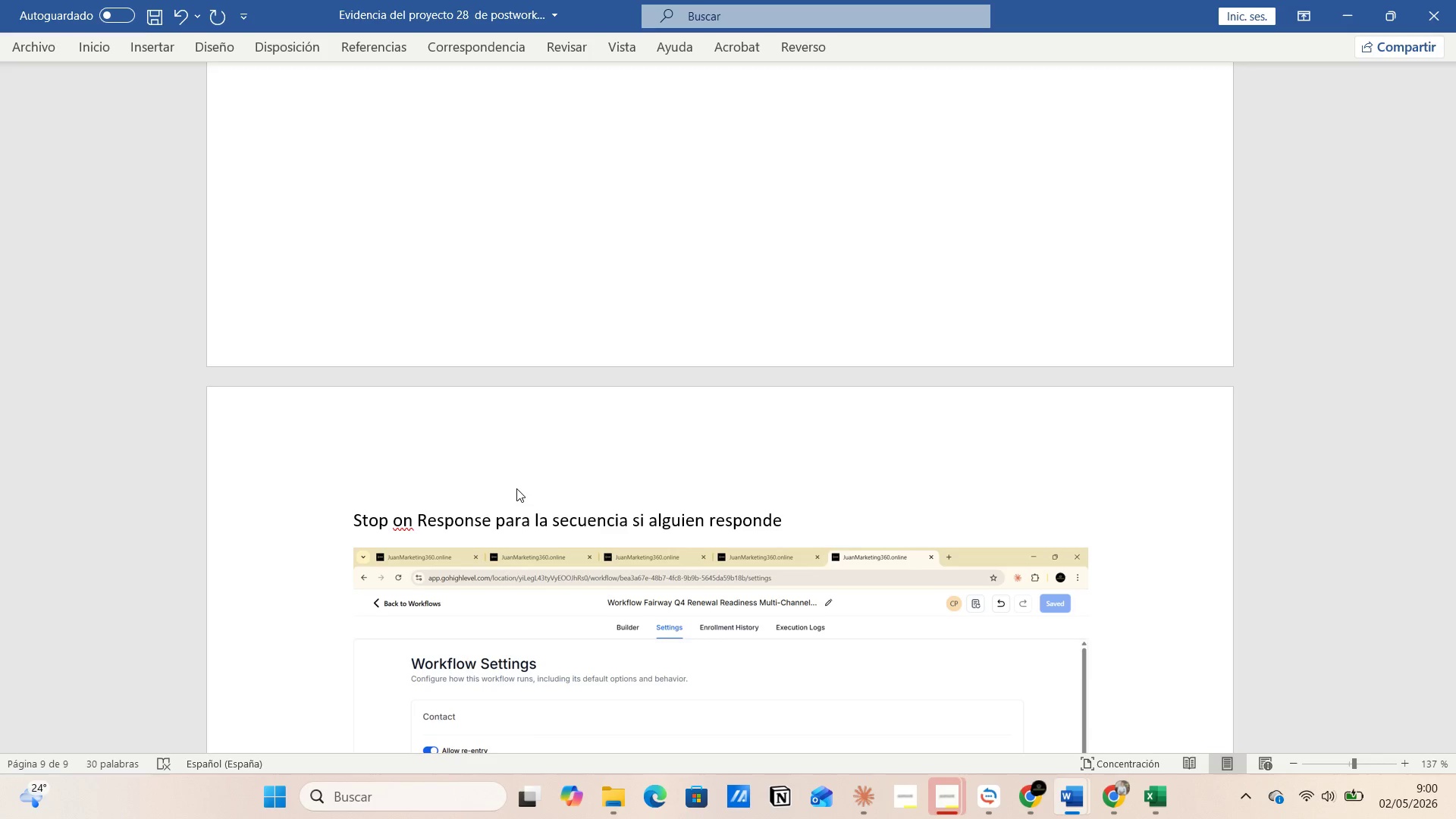 
key(Alt+AltLeft)
 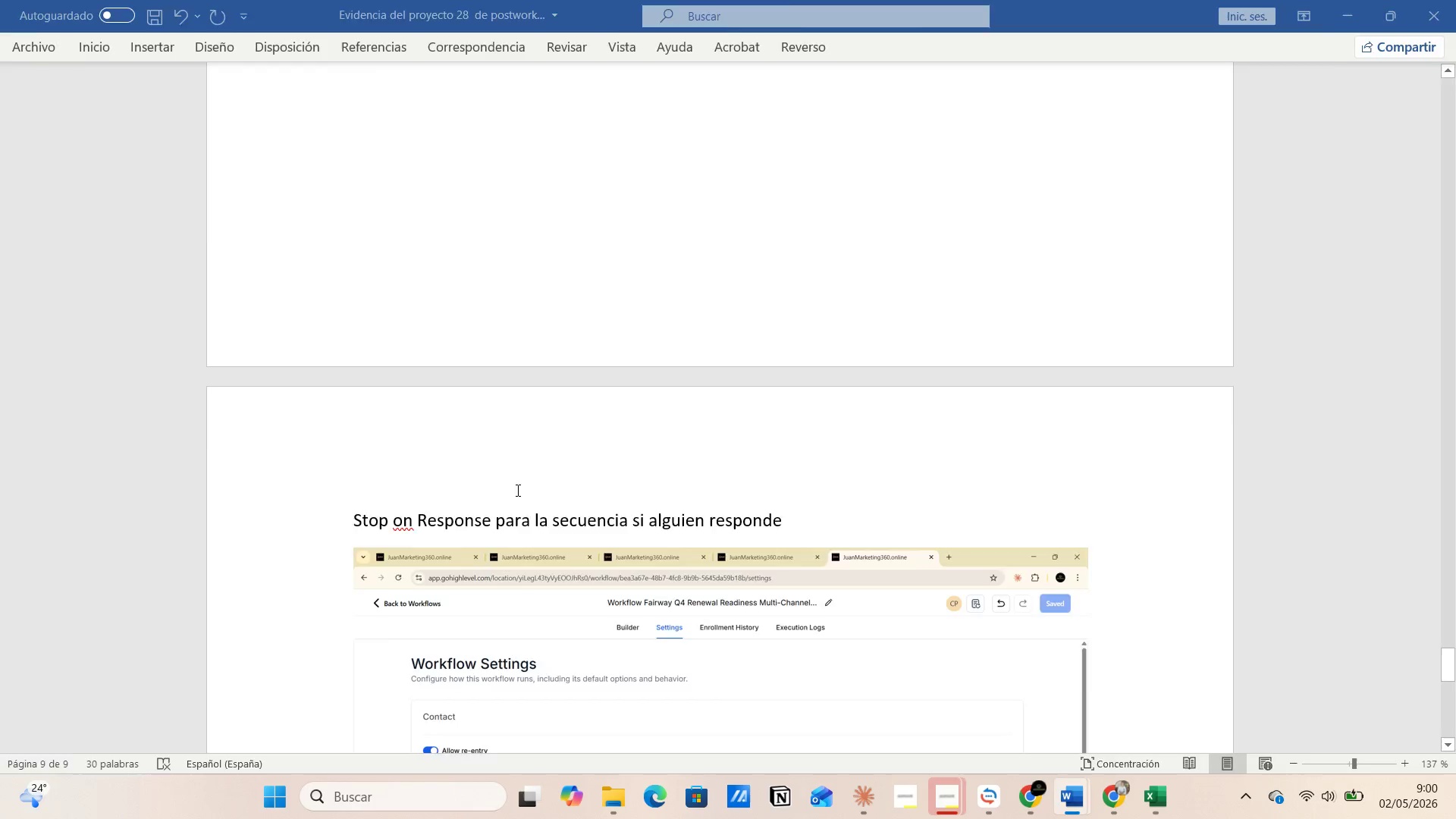 
key(Alt+Tab)
 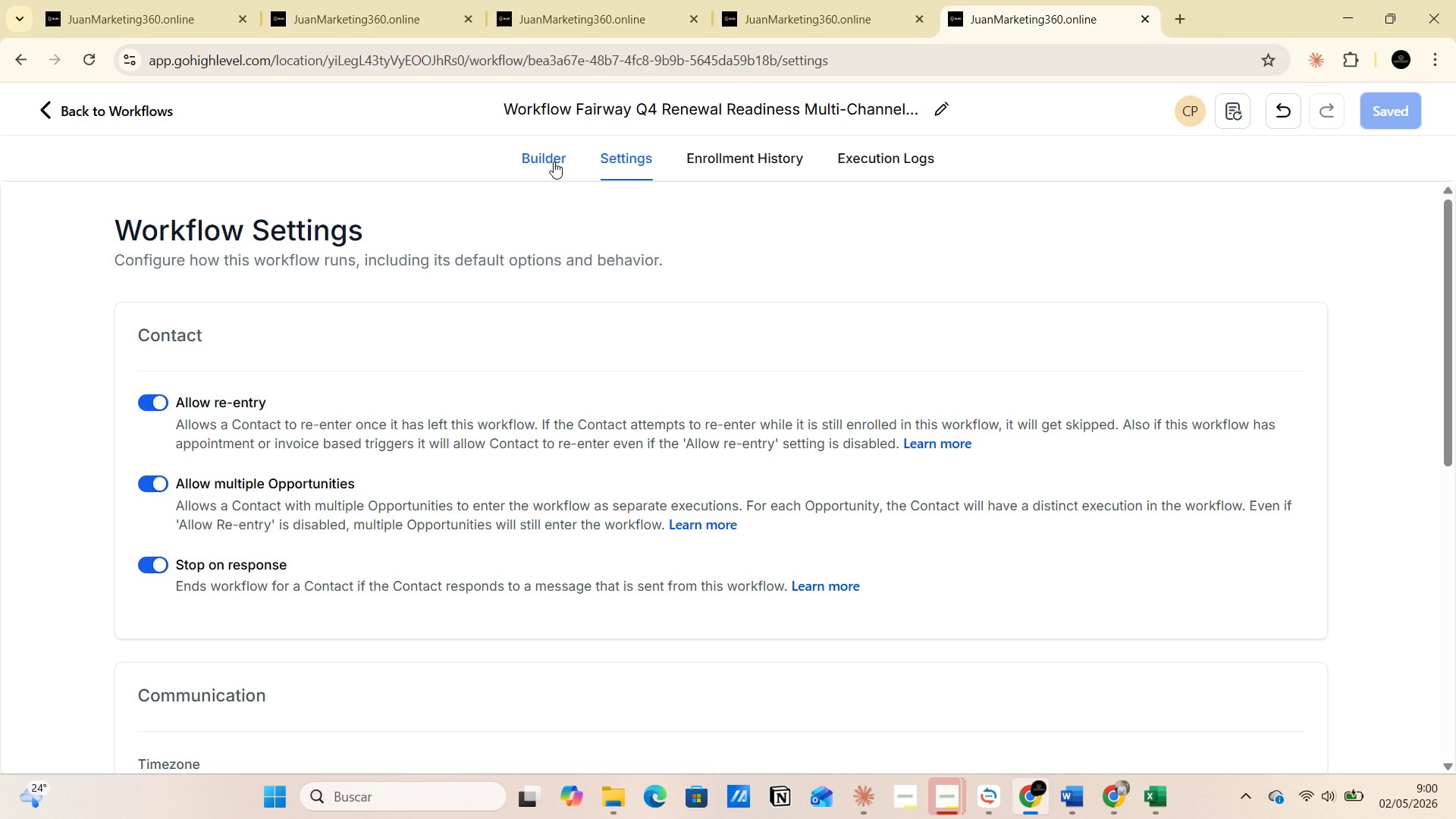 
wait(6.73)
 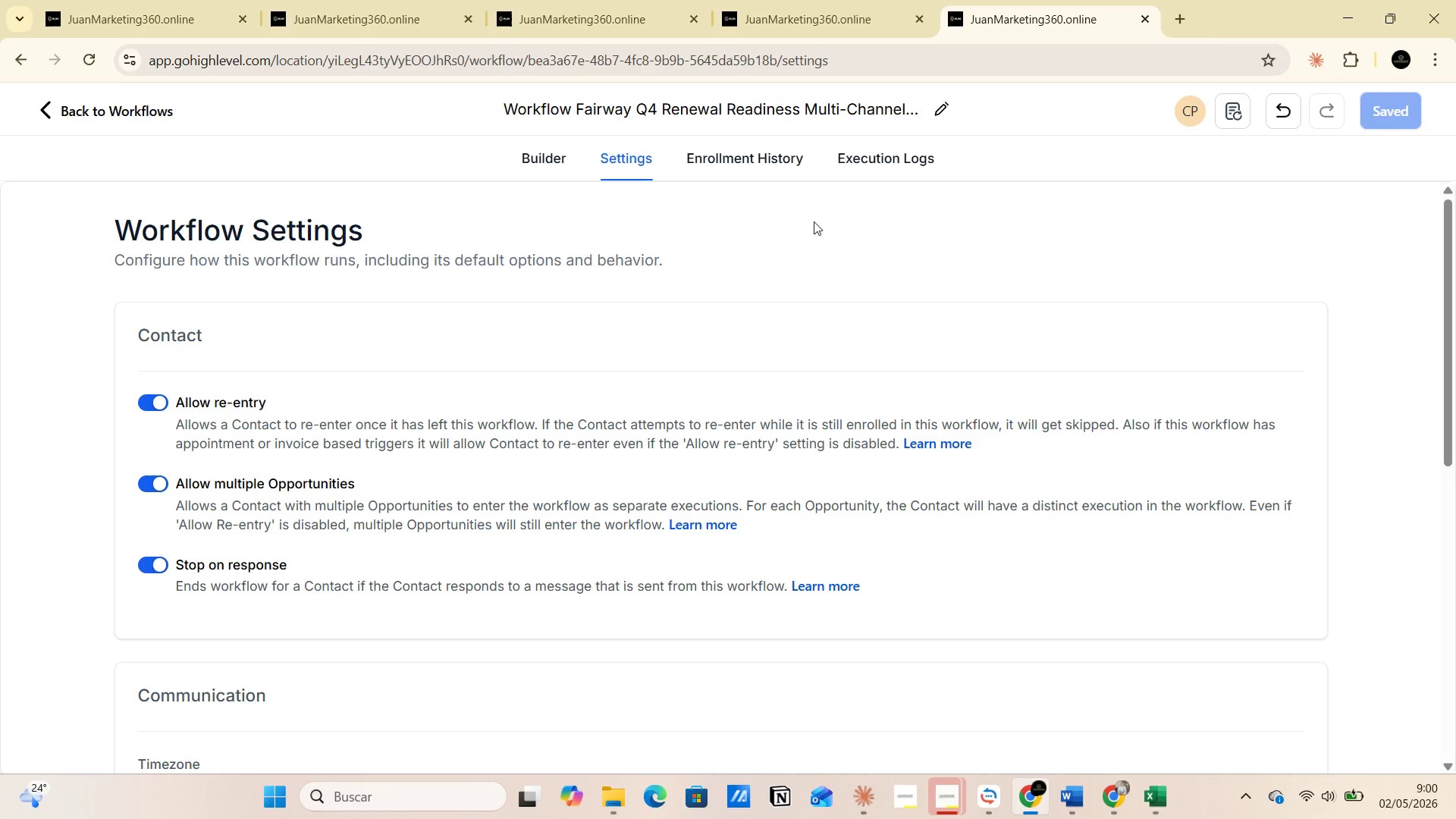 
left_click([554, 162])
 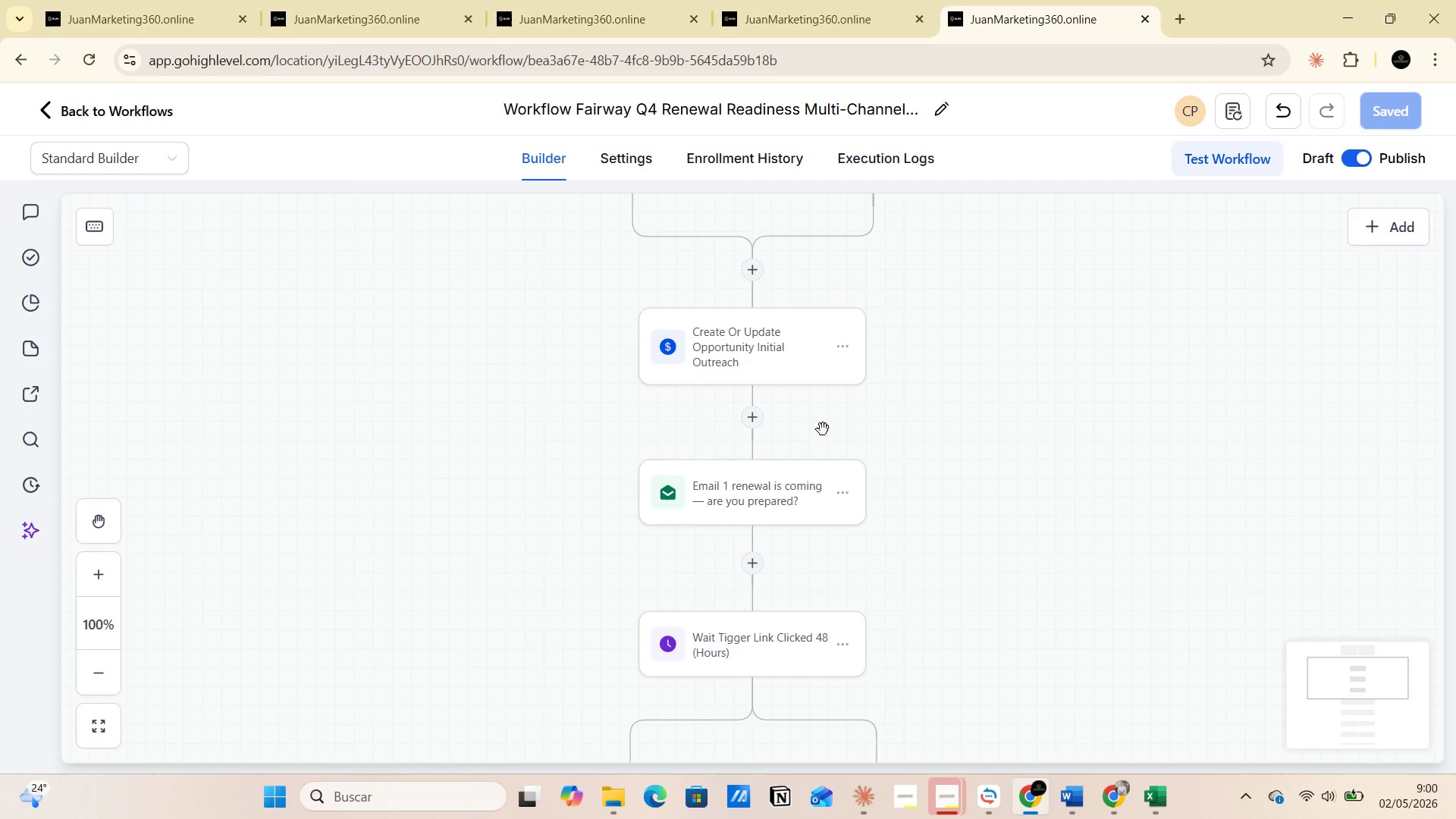 
scroll: coordinate [912, 434], scroll_direction: down, amount: 2.0
 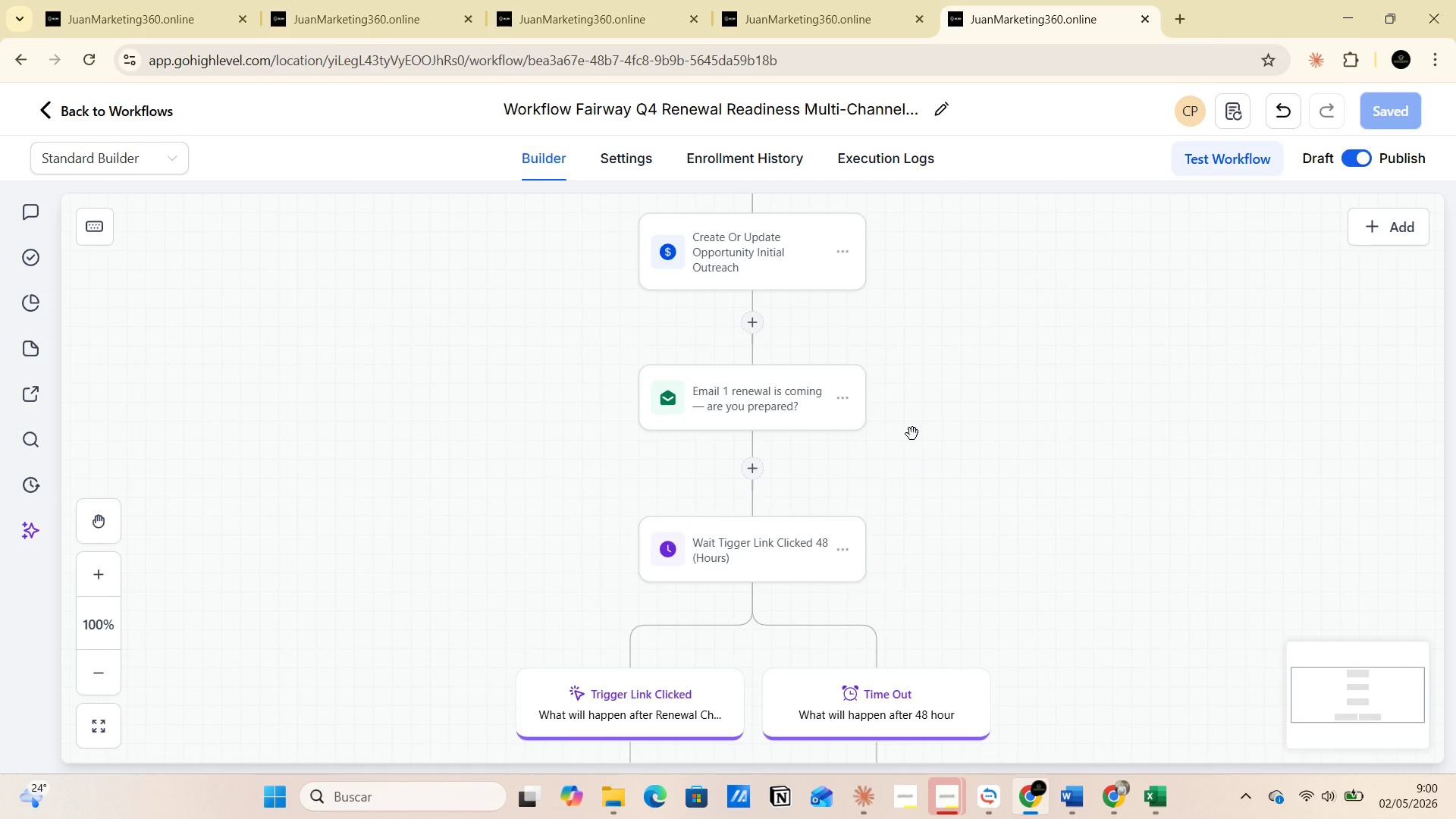 
scroll: coordinate [914, 436], scroll_direction: up, amount: 5.0
 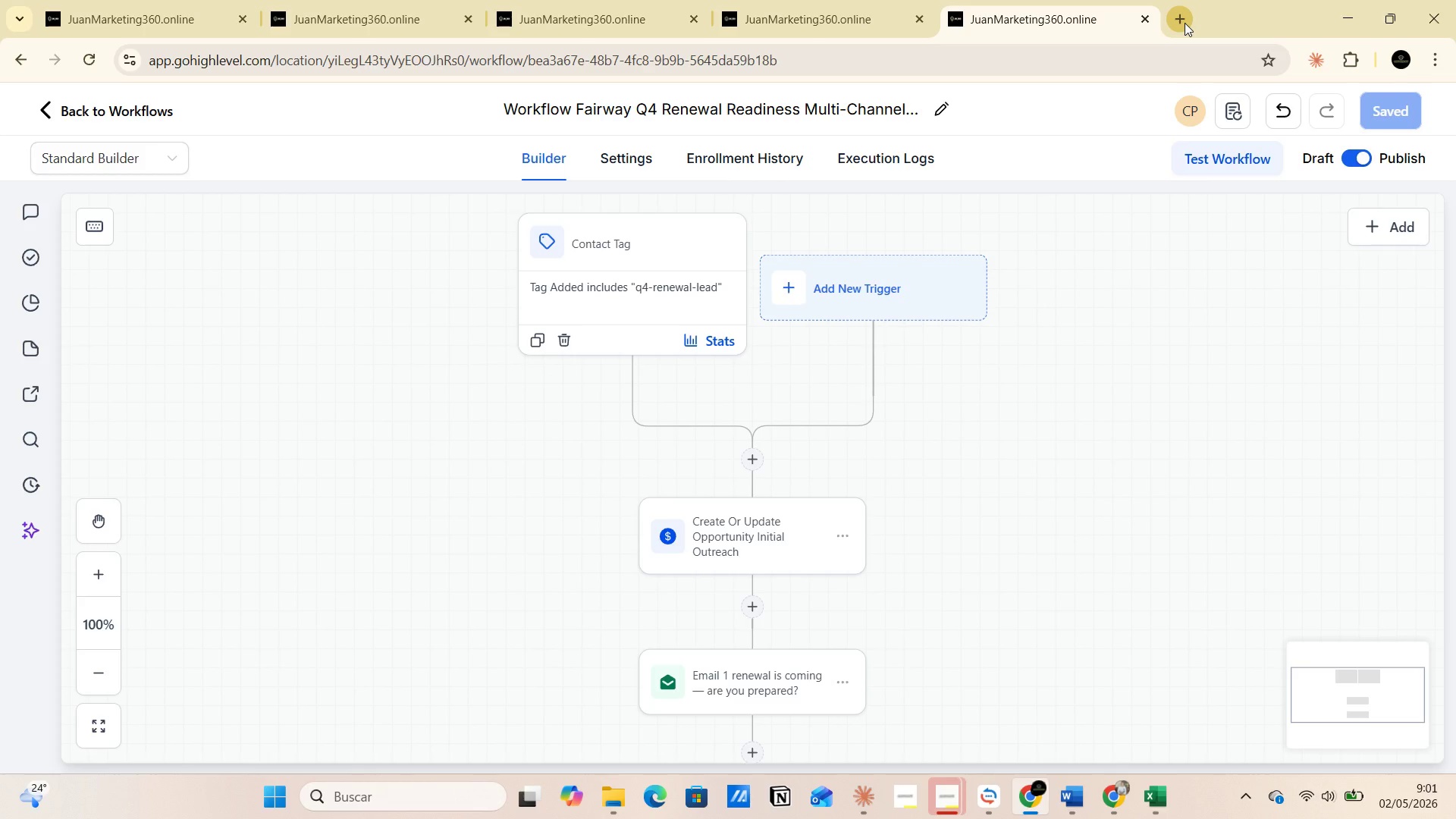 
wait(37.7)
 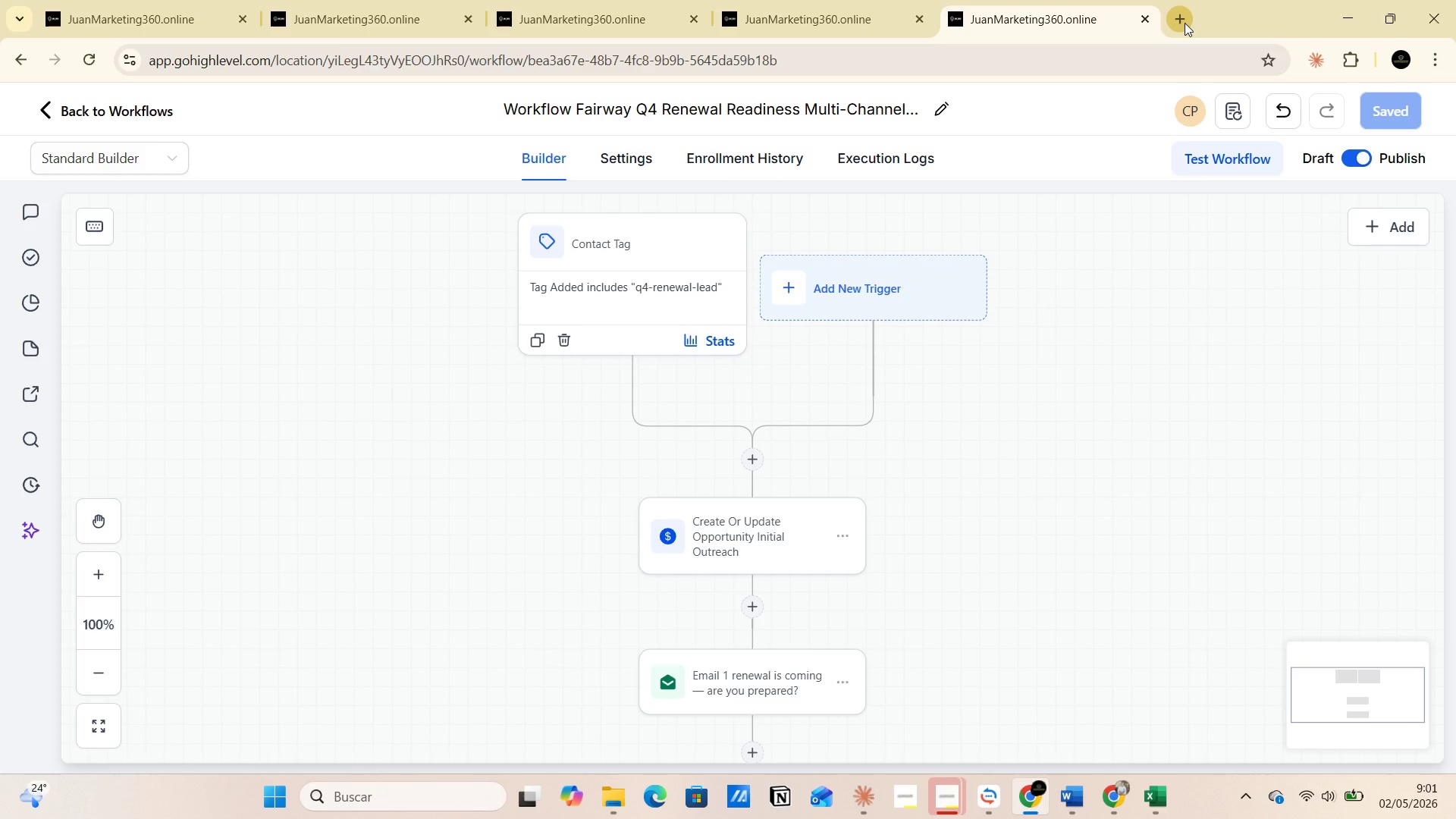 
left_click([1185, 25])
 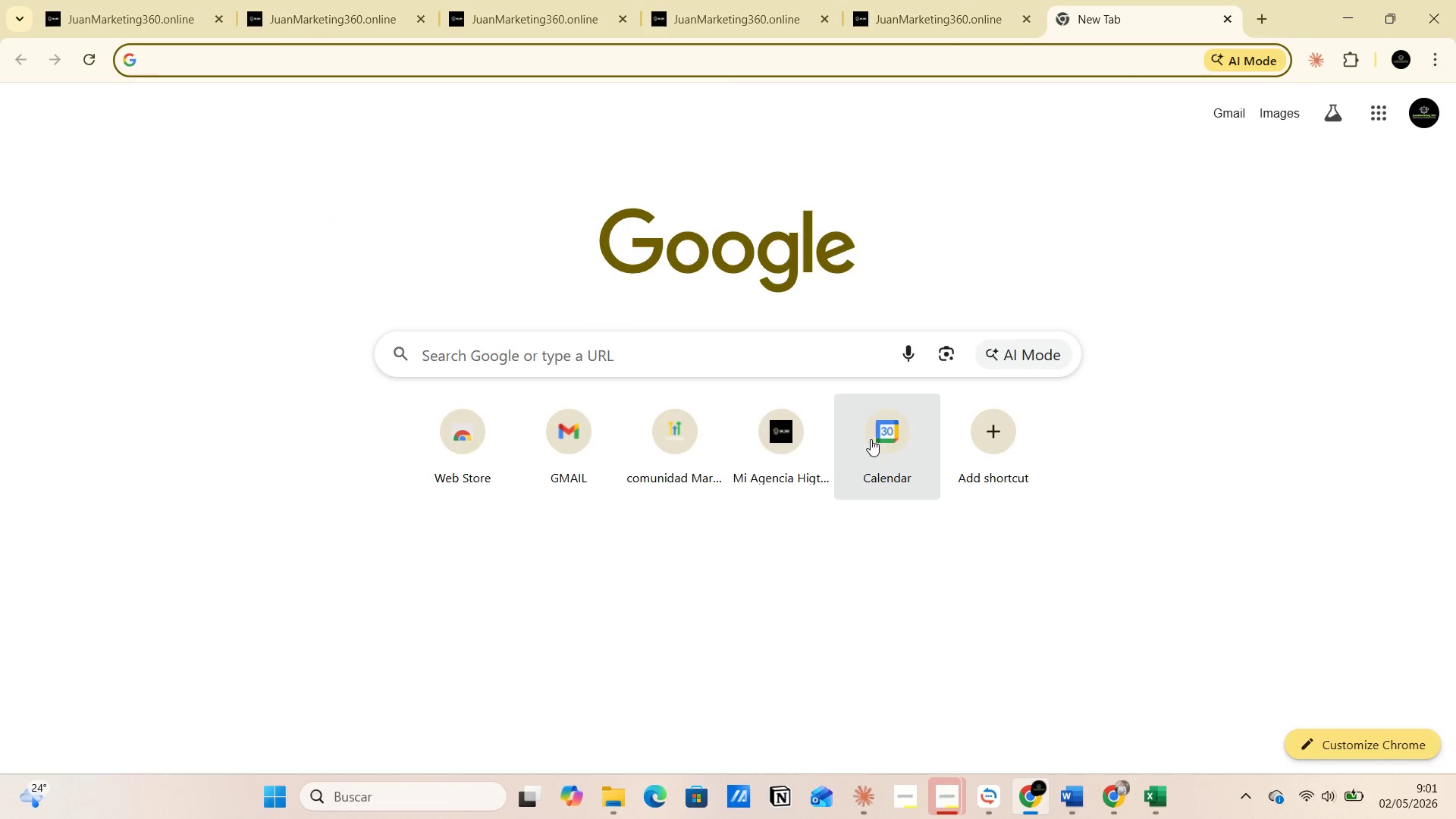 
left_click([800, 431])
 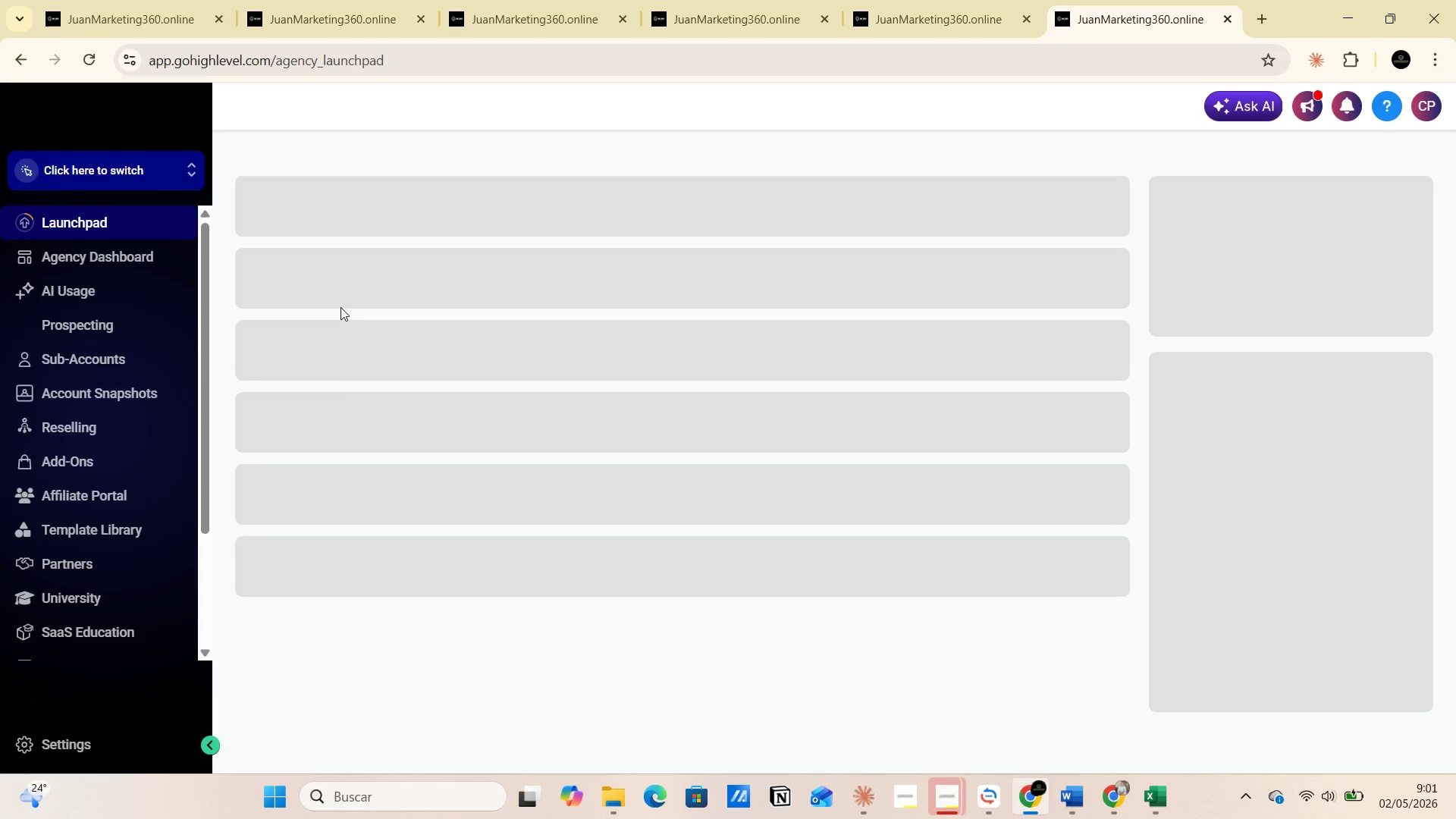 
wait(6.84)
 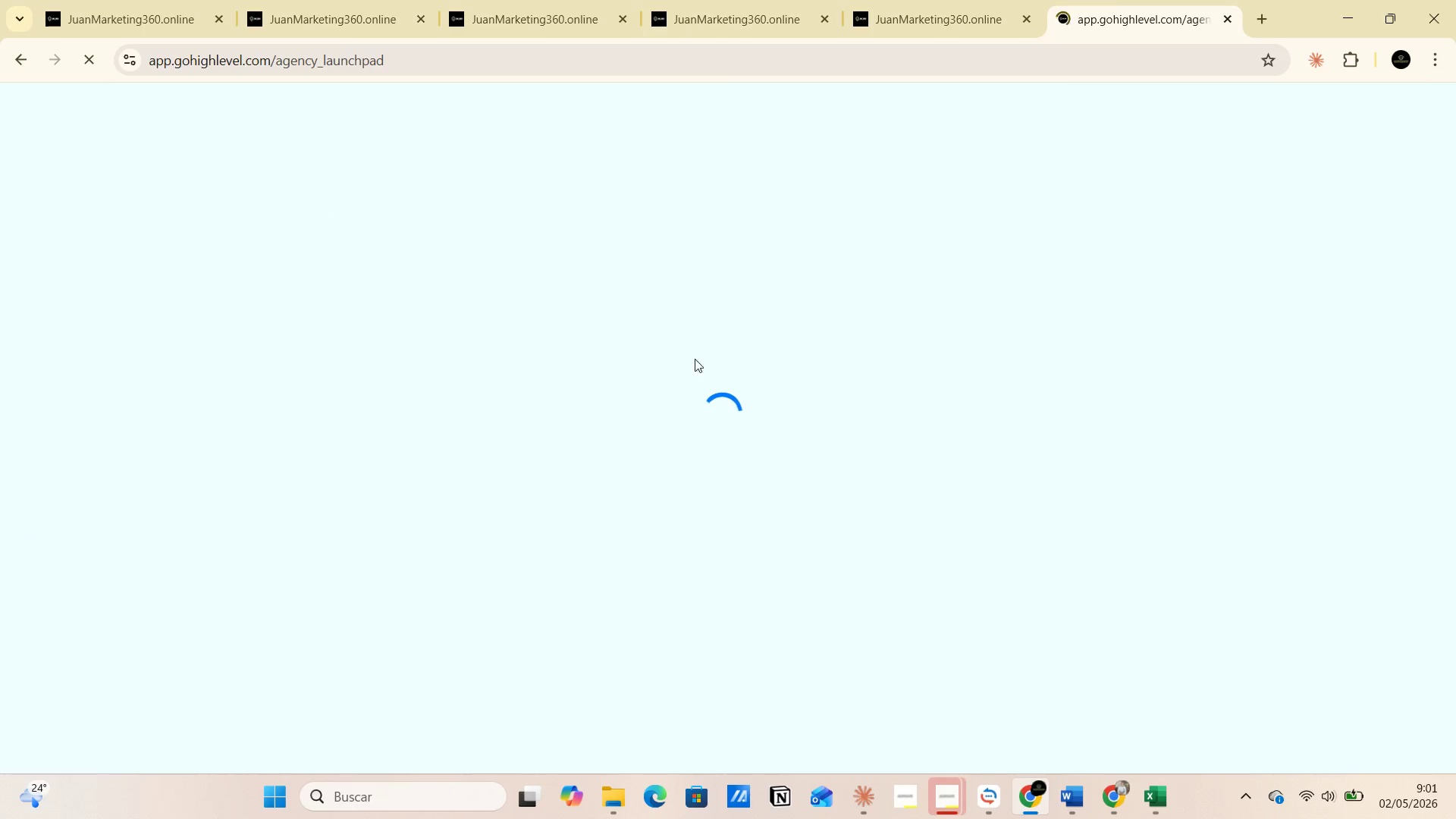 
left_click([155, 175])
 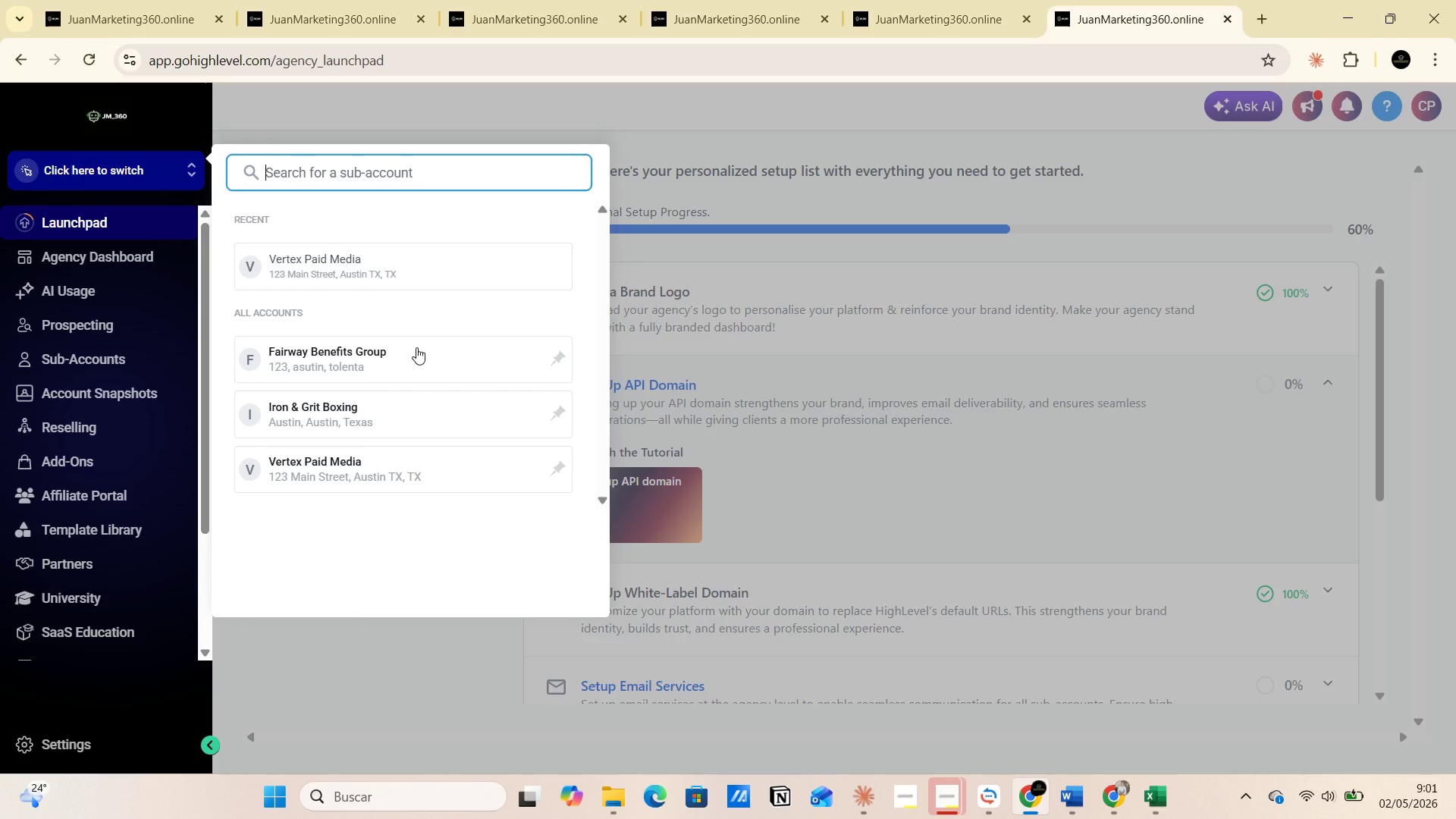 
wait(11.77)
 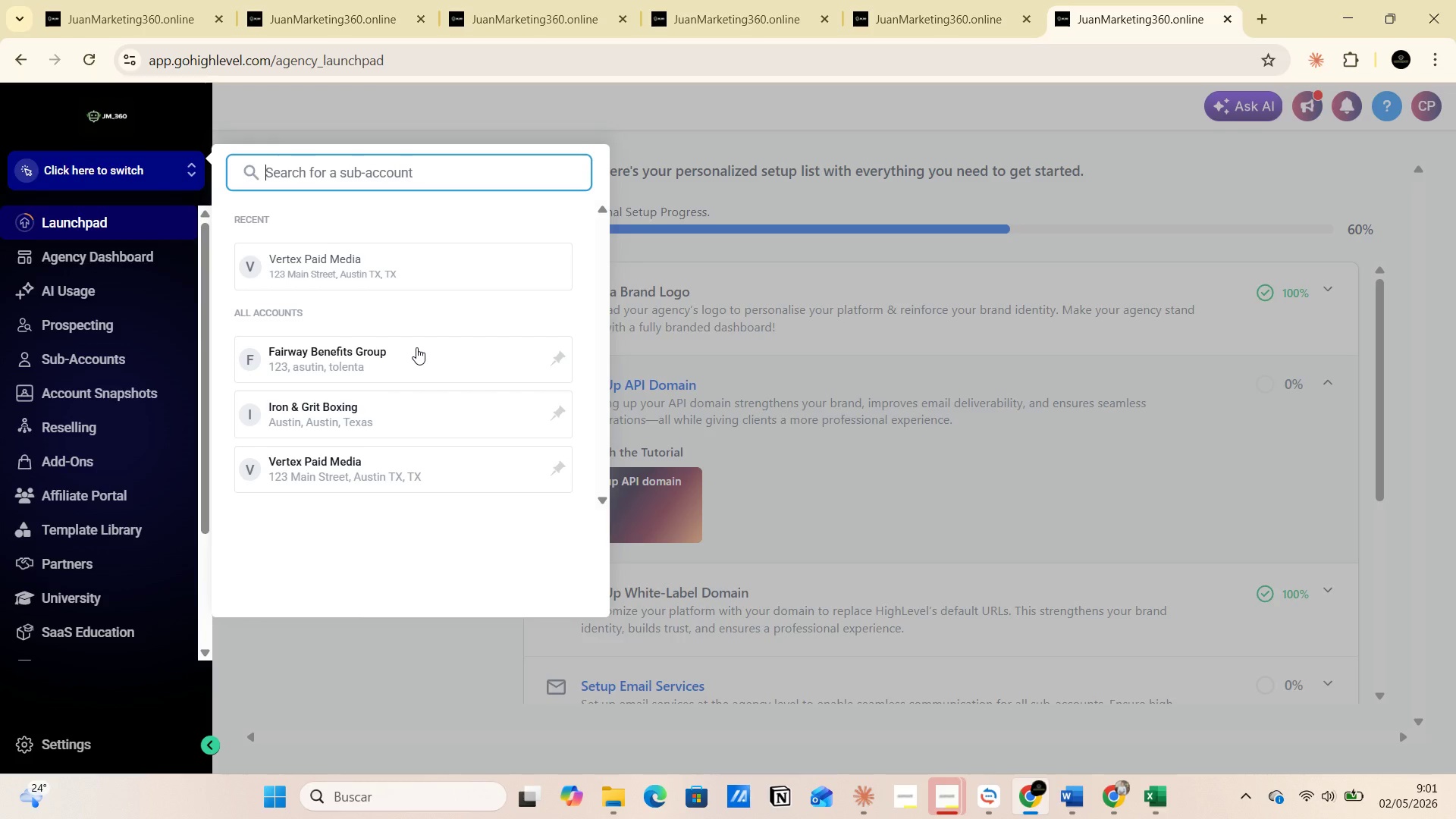 
left_click([357, 362])
 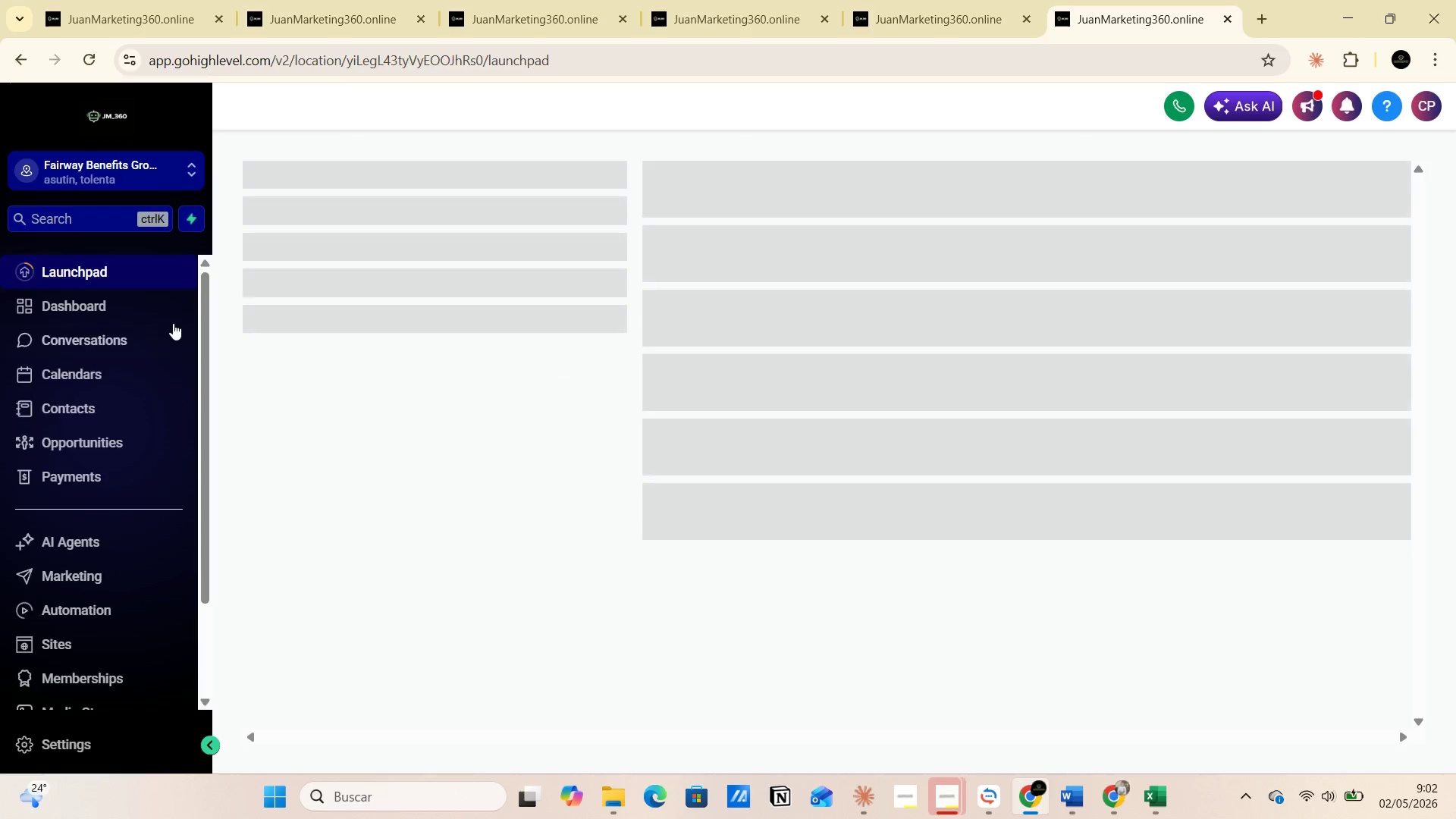 
left_click_drag(start_coordinate=[206, 342], to_coordinate=[202, 497])
 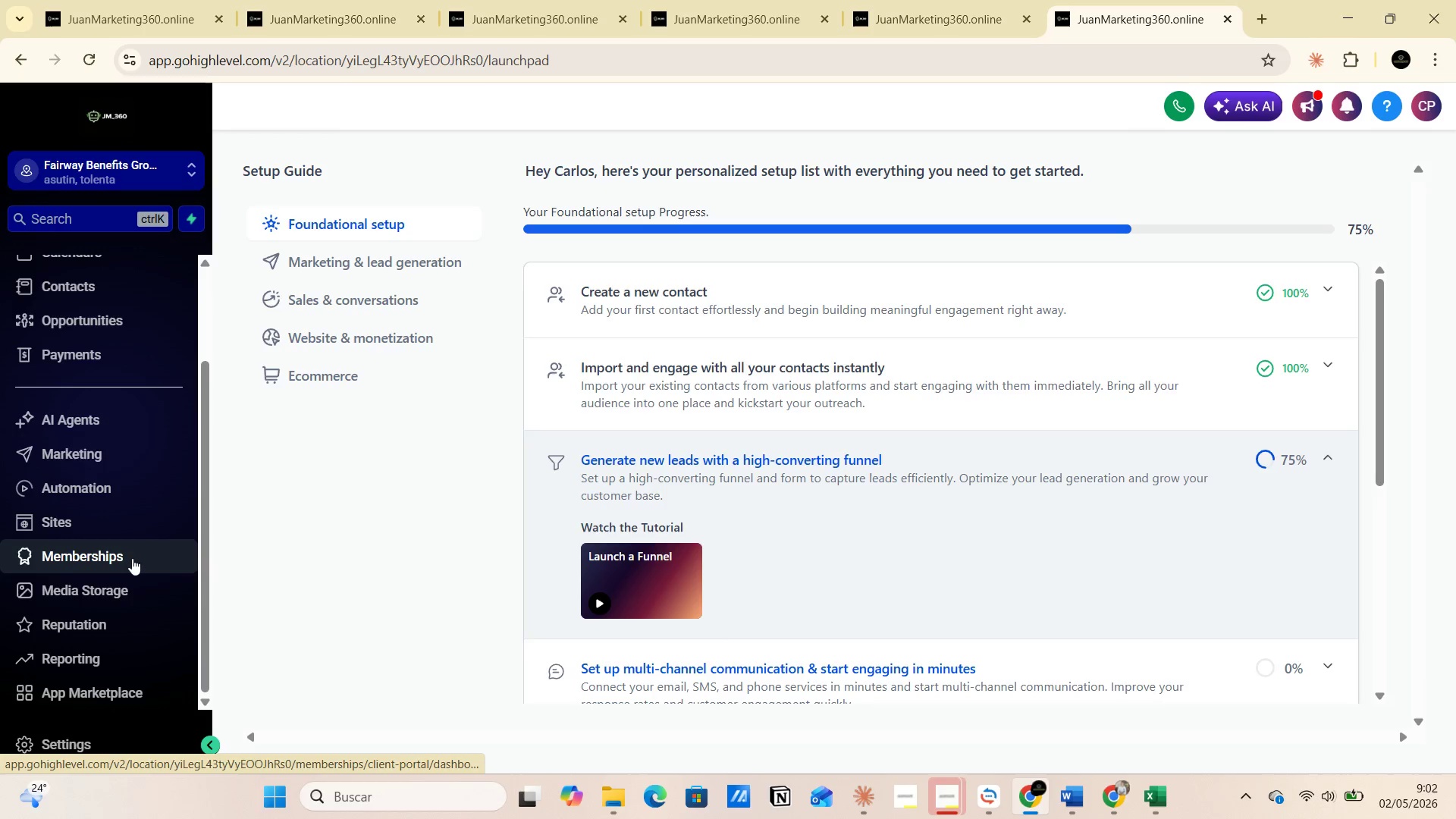 
wait(5.34)
 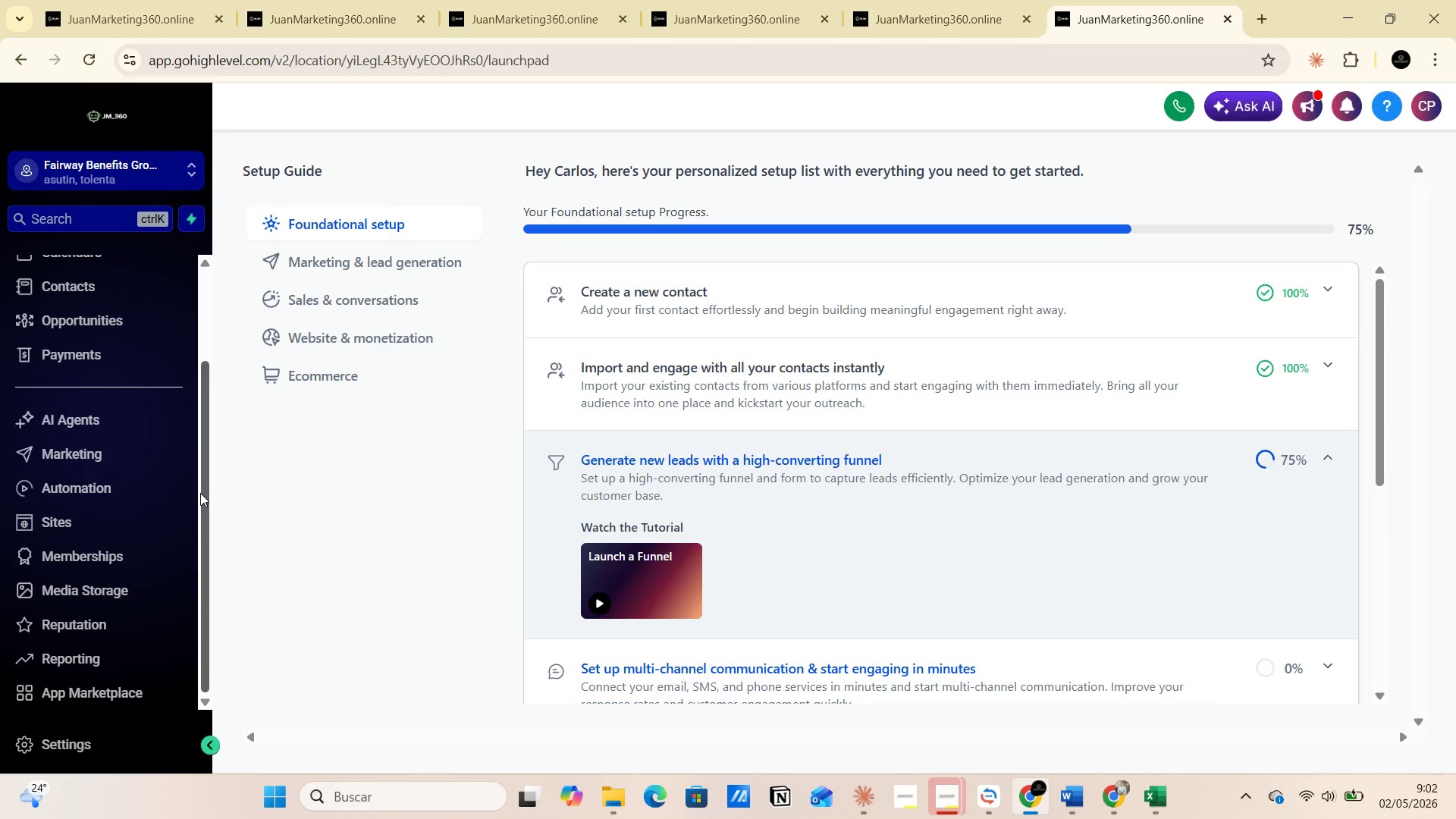 
left_click([88, 654])
 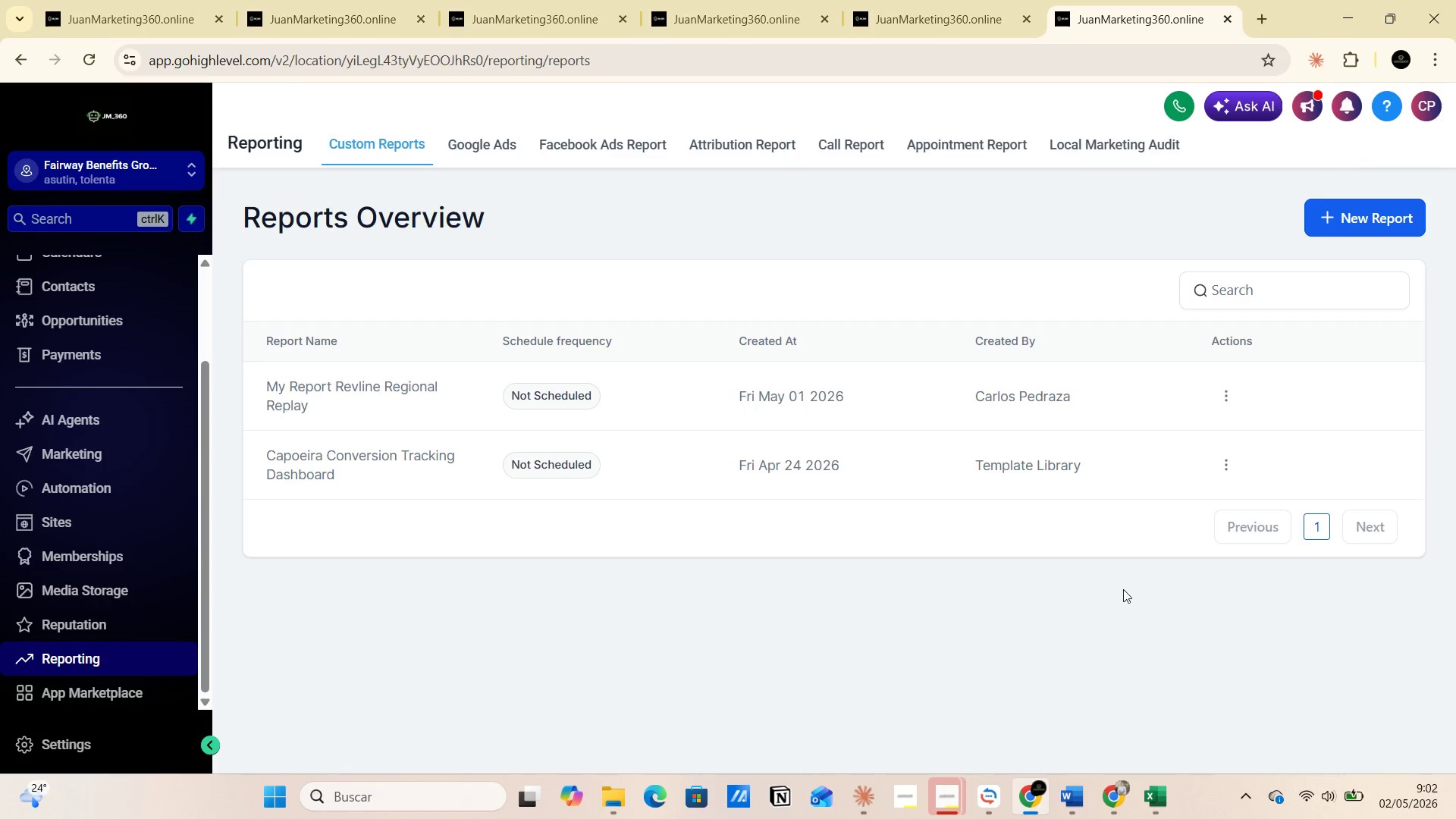 
wait(7.39)
 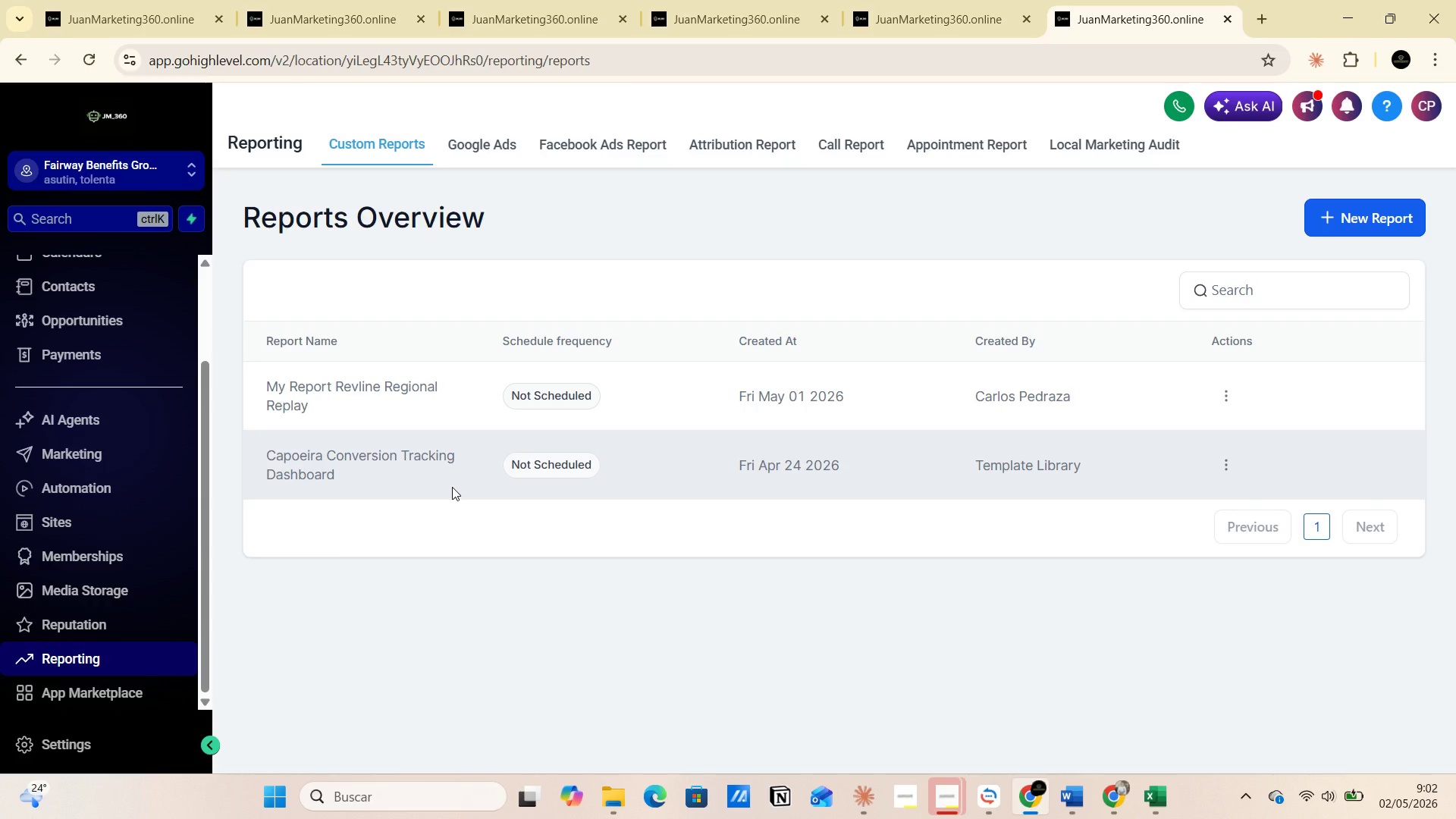 
left_click([1332, 227])
 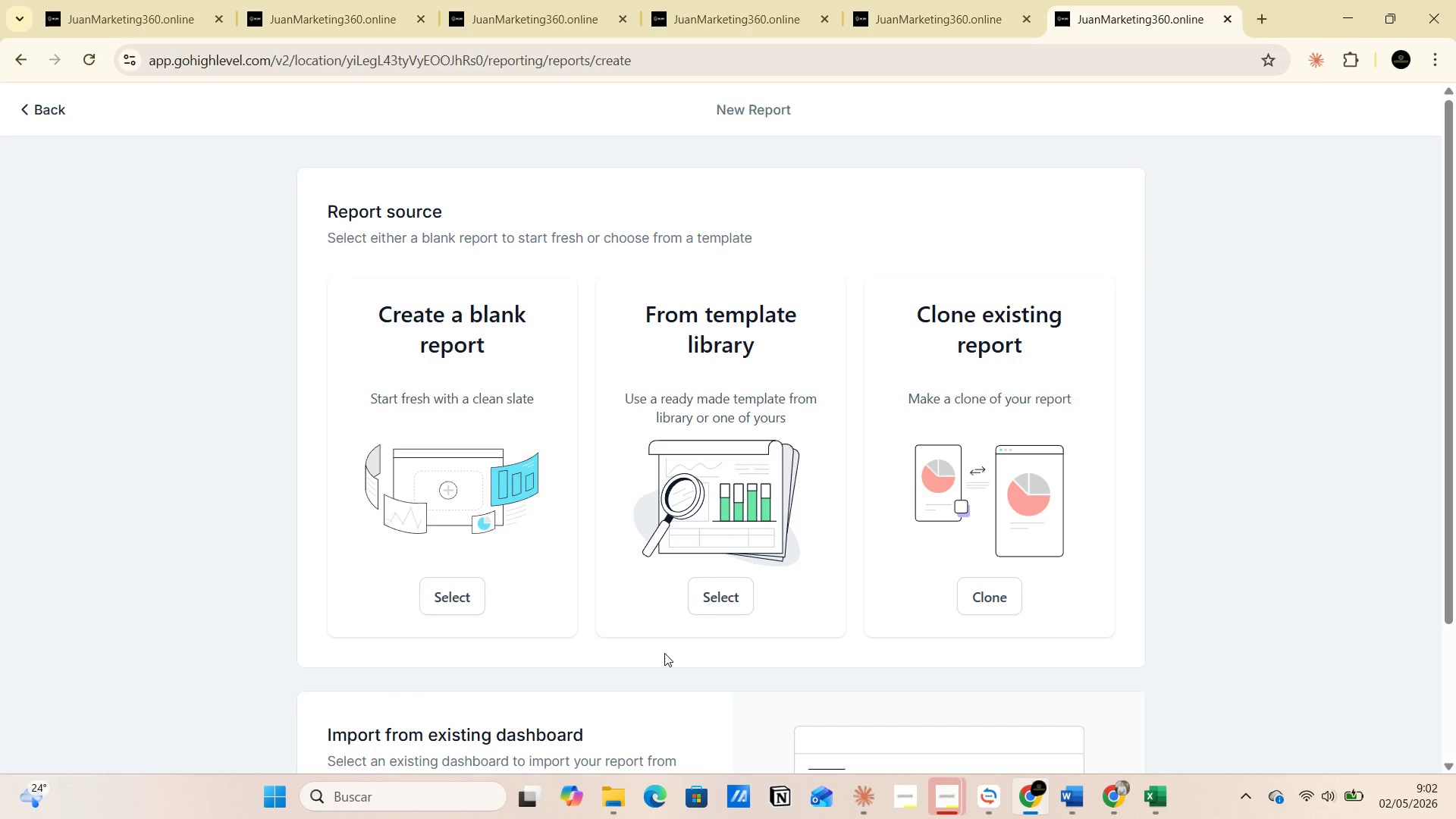 
wait(5.55)
 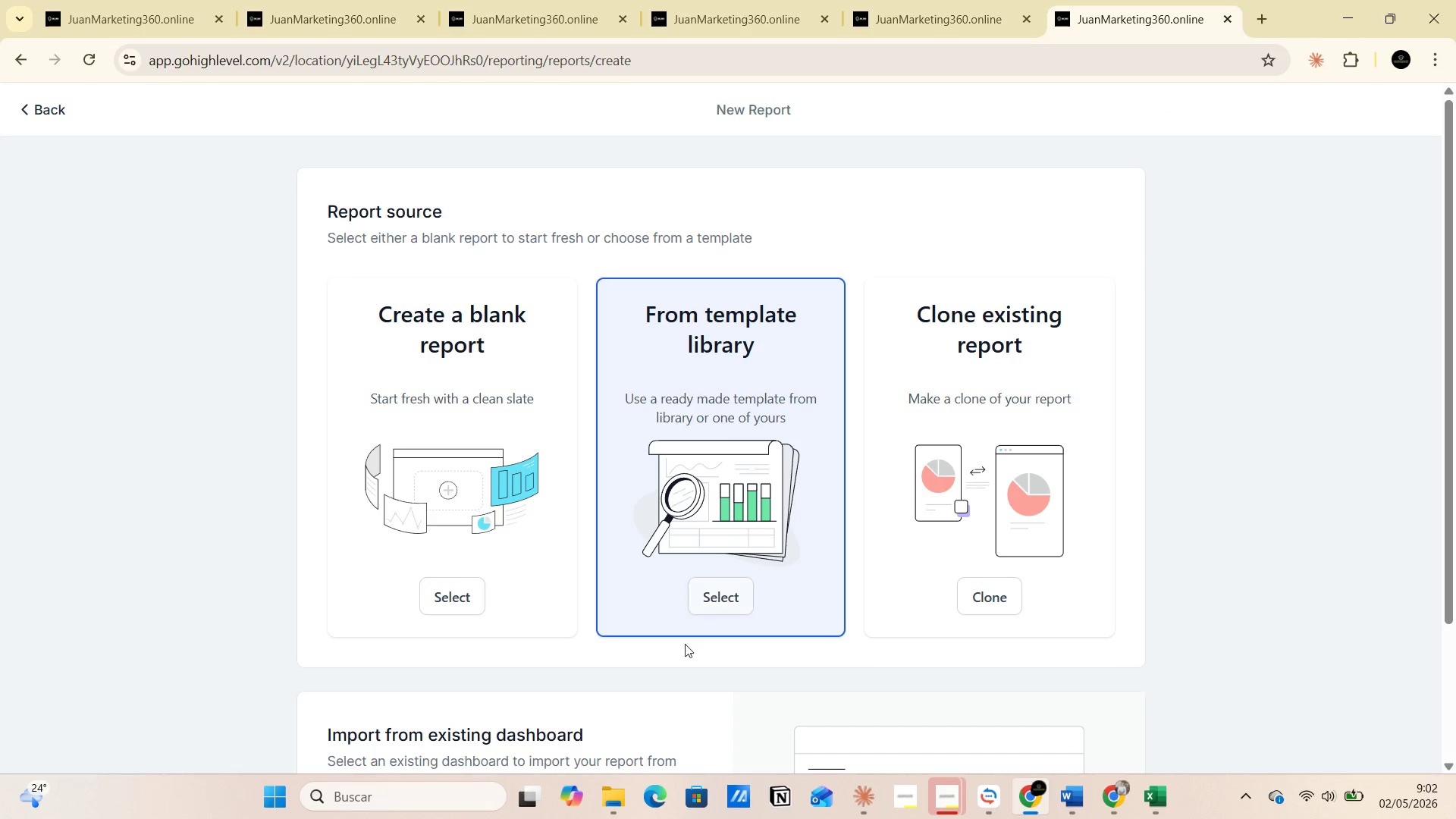 
left_click([457, 592])
 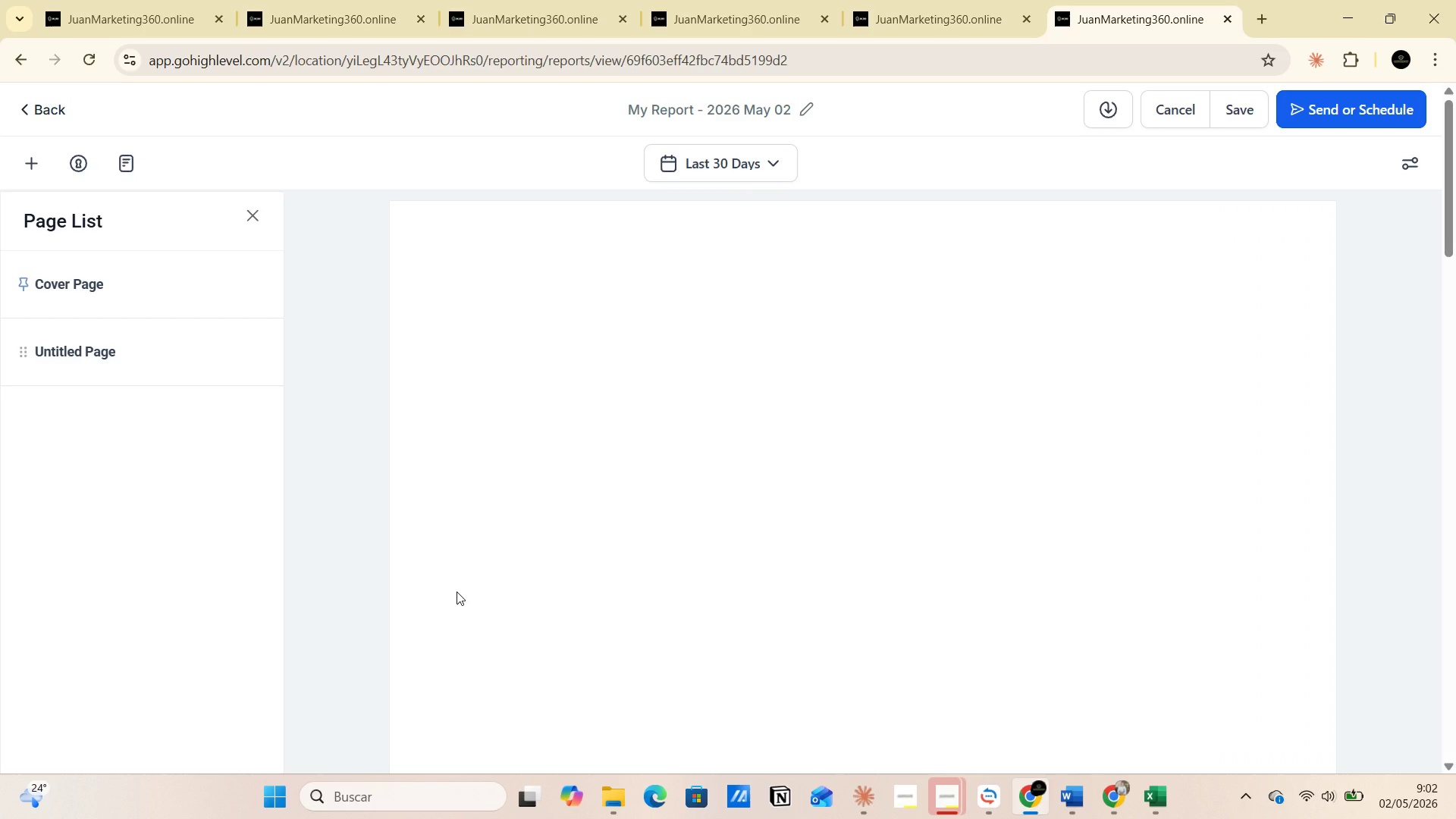 
scroll: coordinate [859, 492], scroll_direction: down, amount: 4.0
 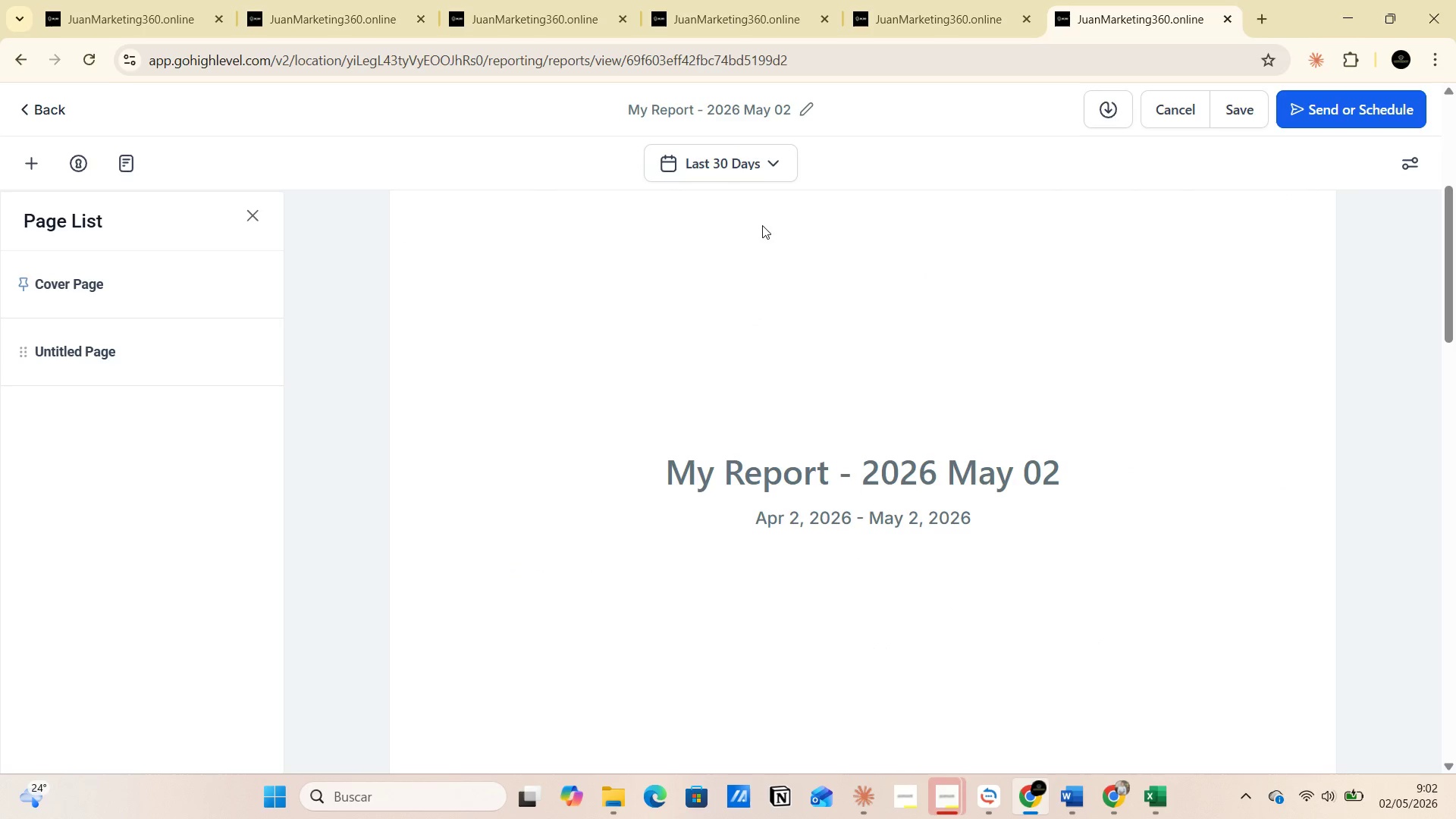 
left_click([749, 112])
 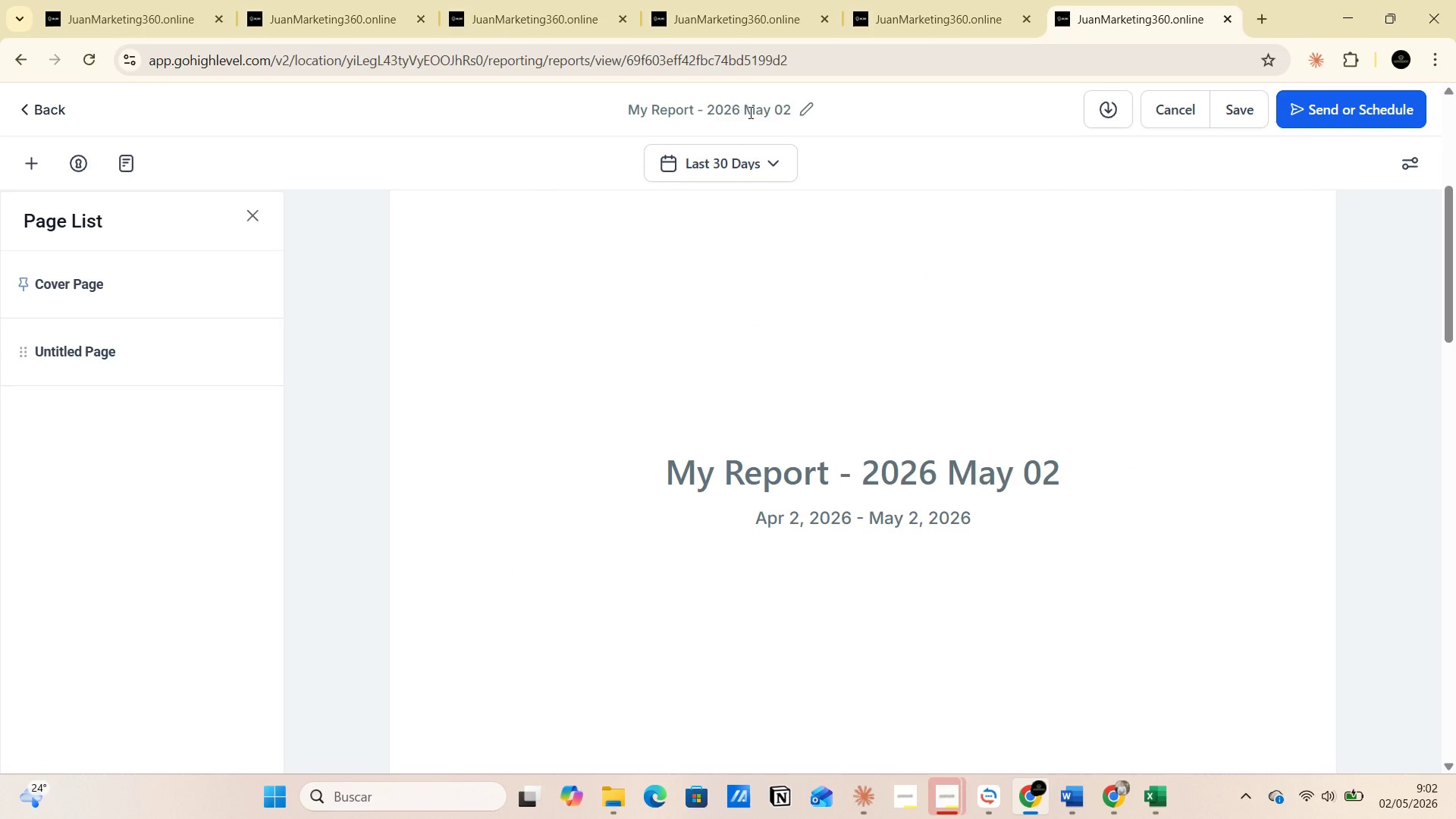 
double_click([749, 112])
 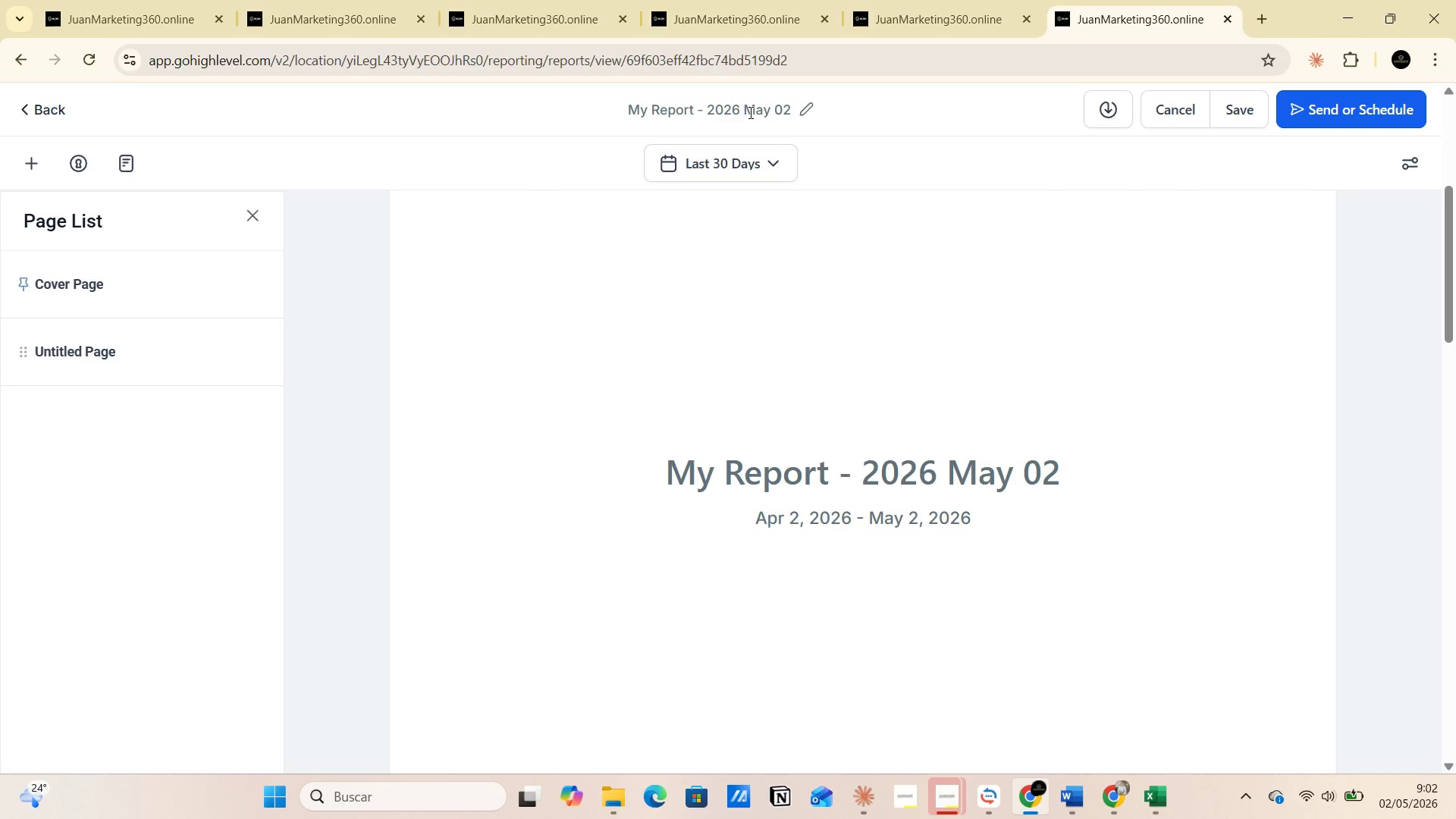 
double_click([749, 112])
 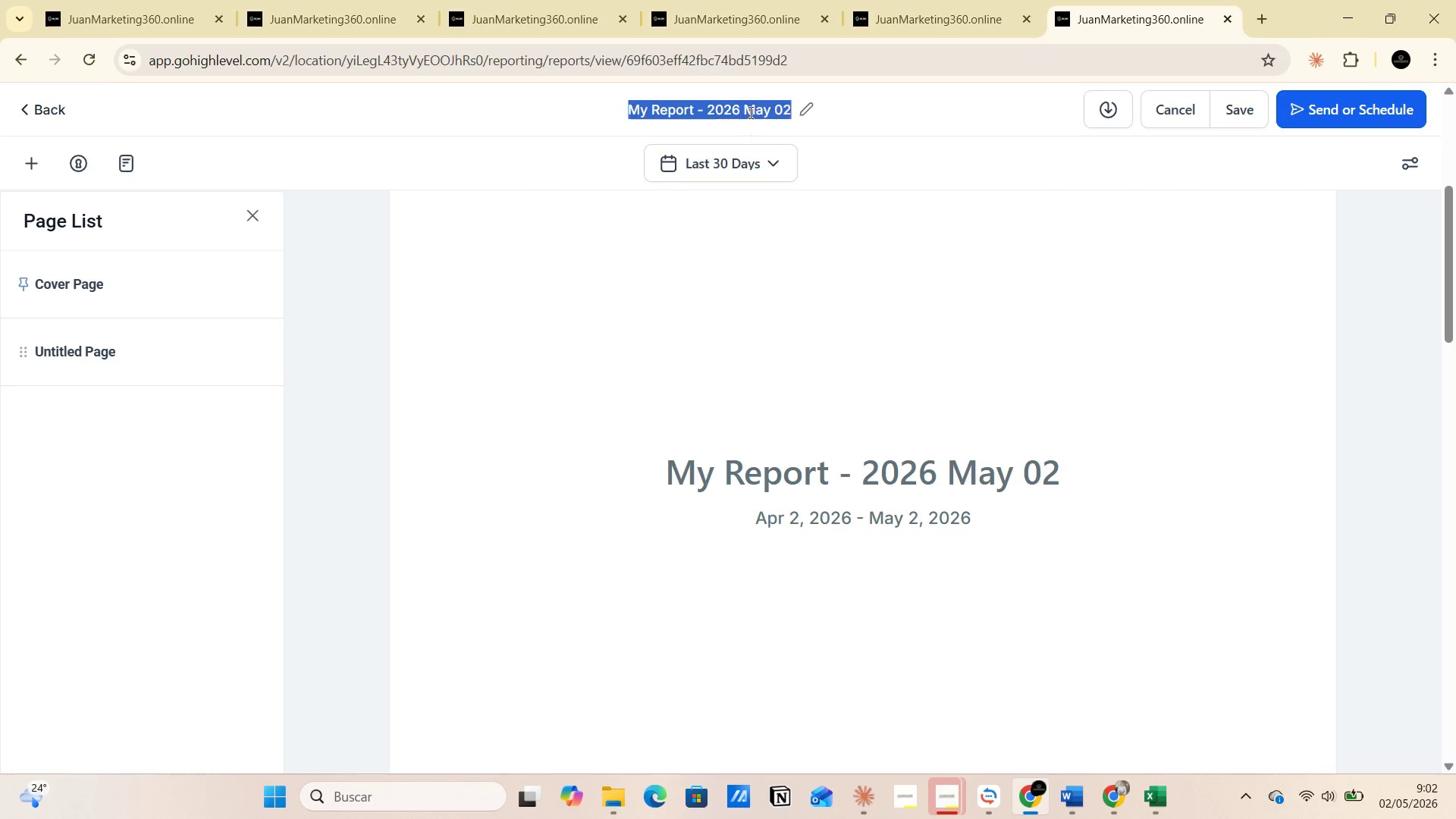 
triple_click([749, 112])
 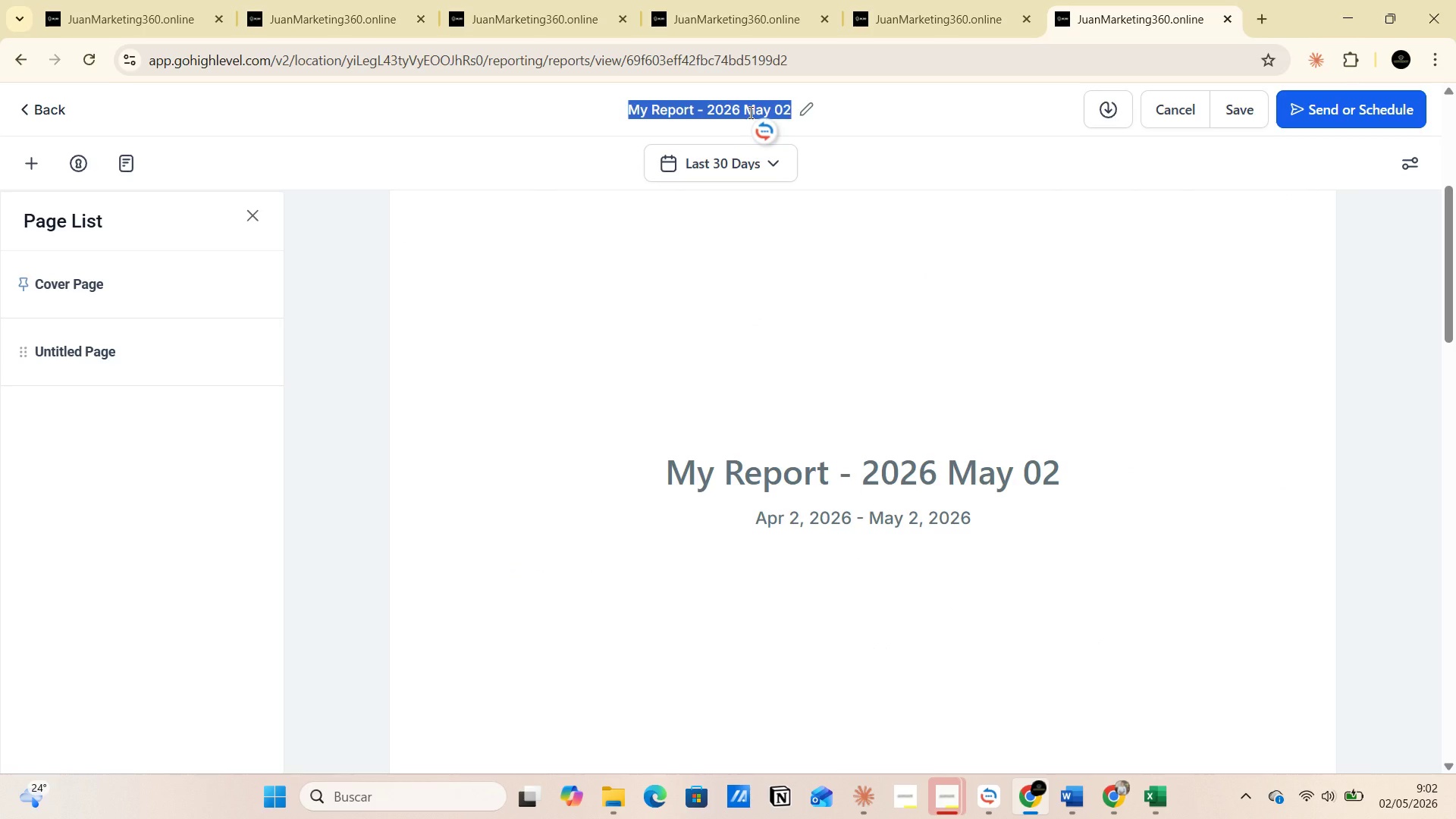 
key(Alt+AltLeft)
 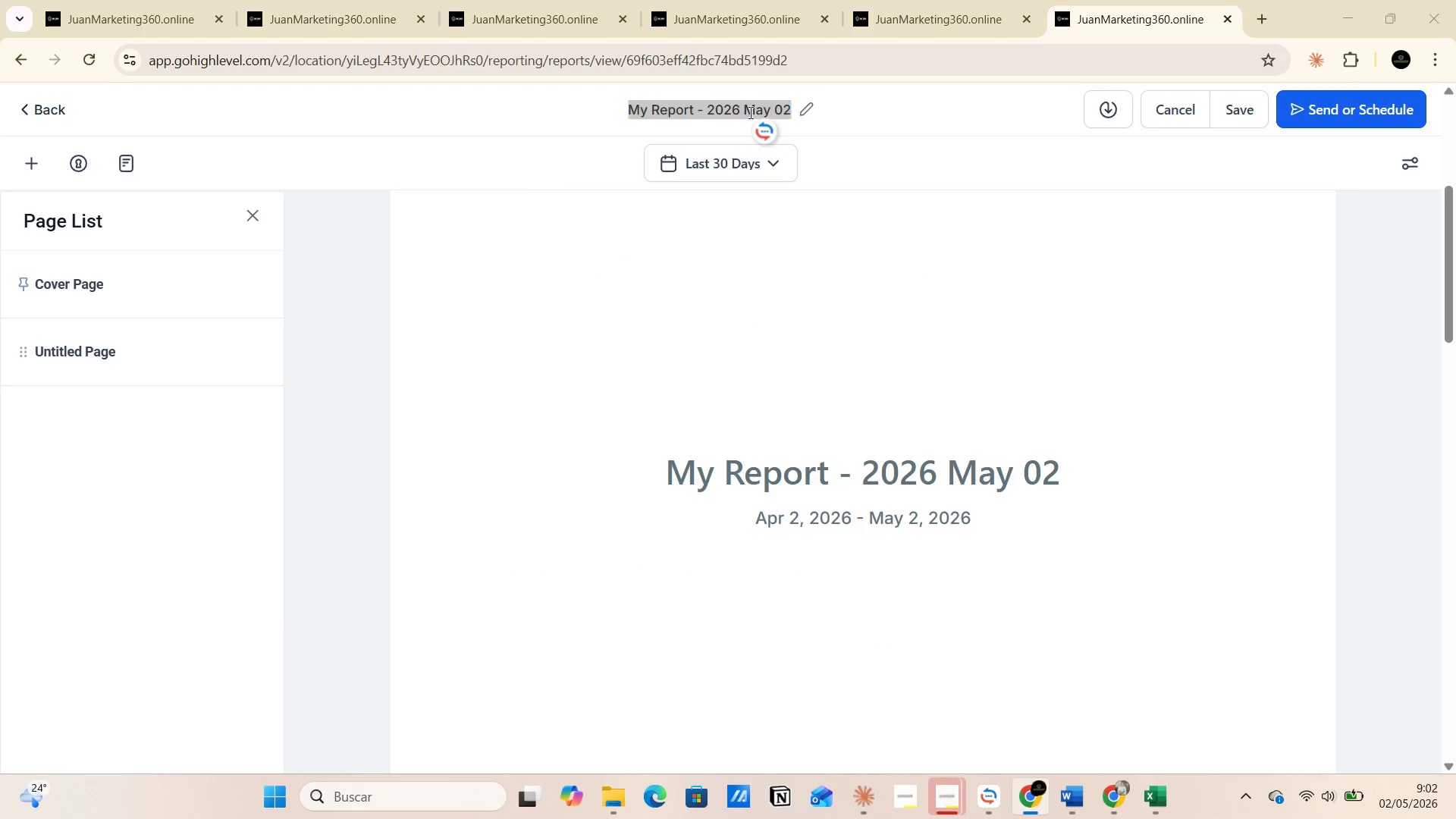 
key(Alt+Tab)
 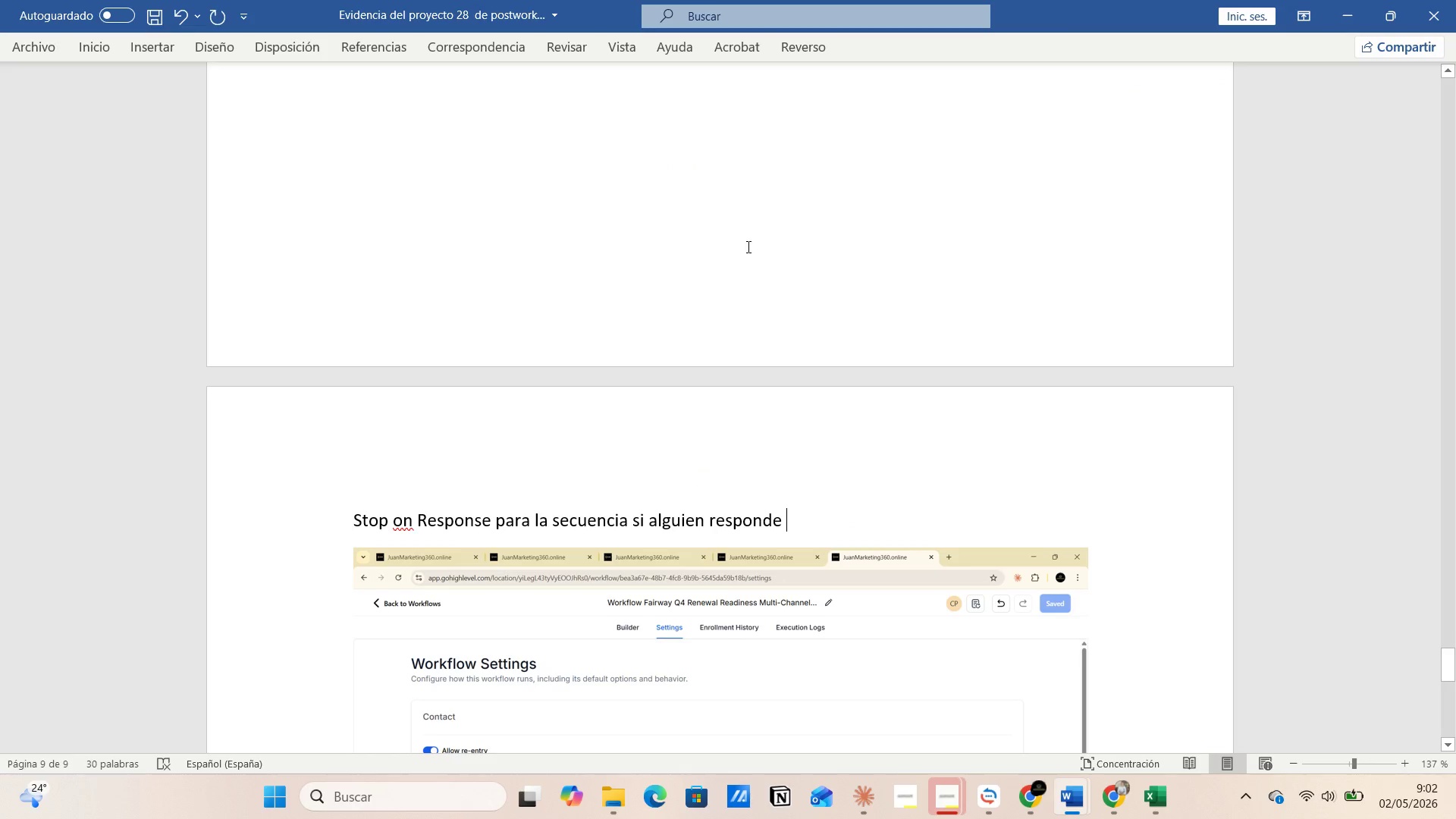 
key(Alt+AltLeft)
 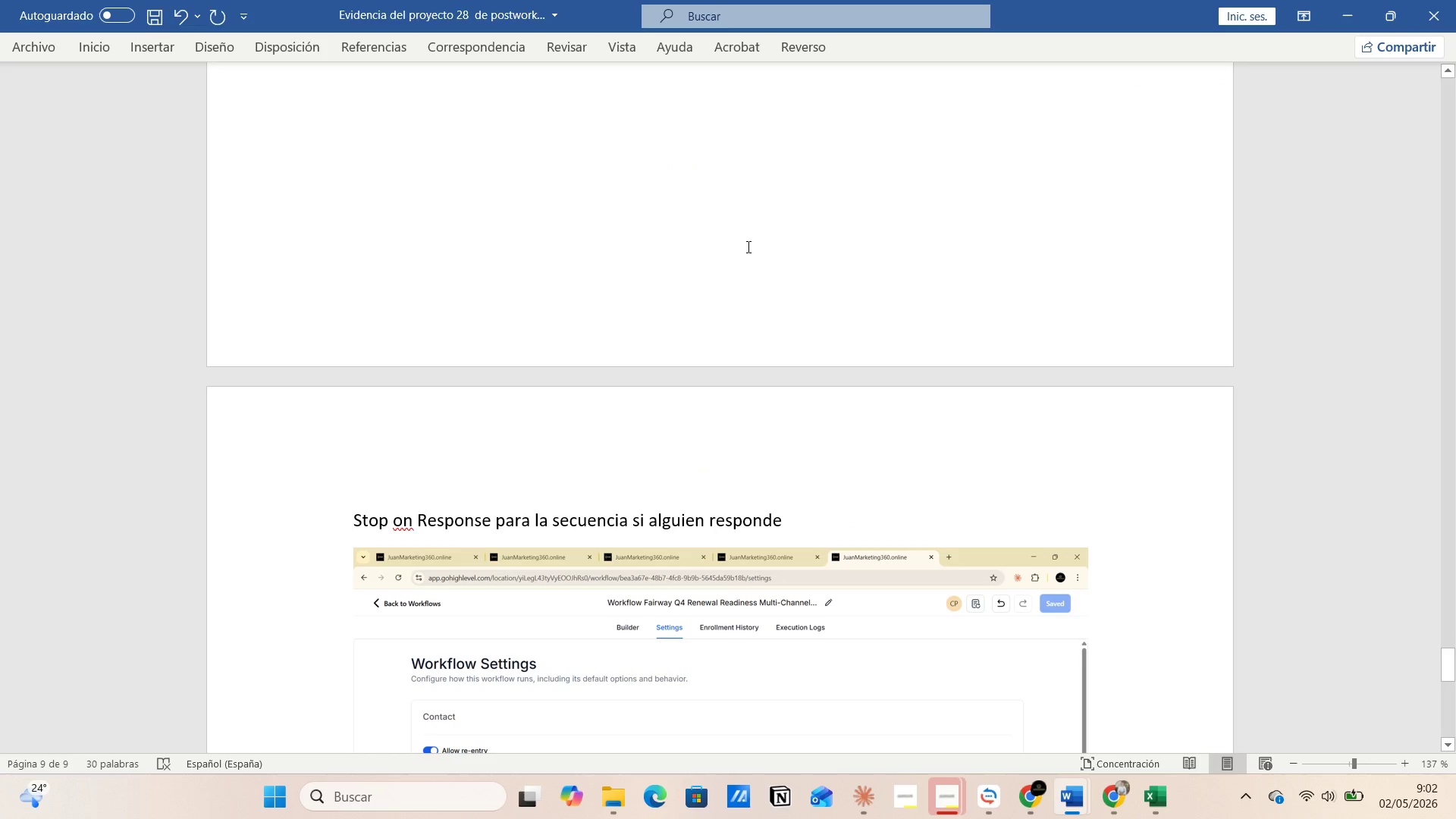 
key(Alt+Tab)
 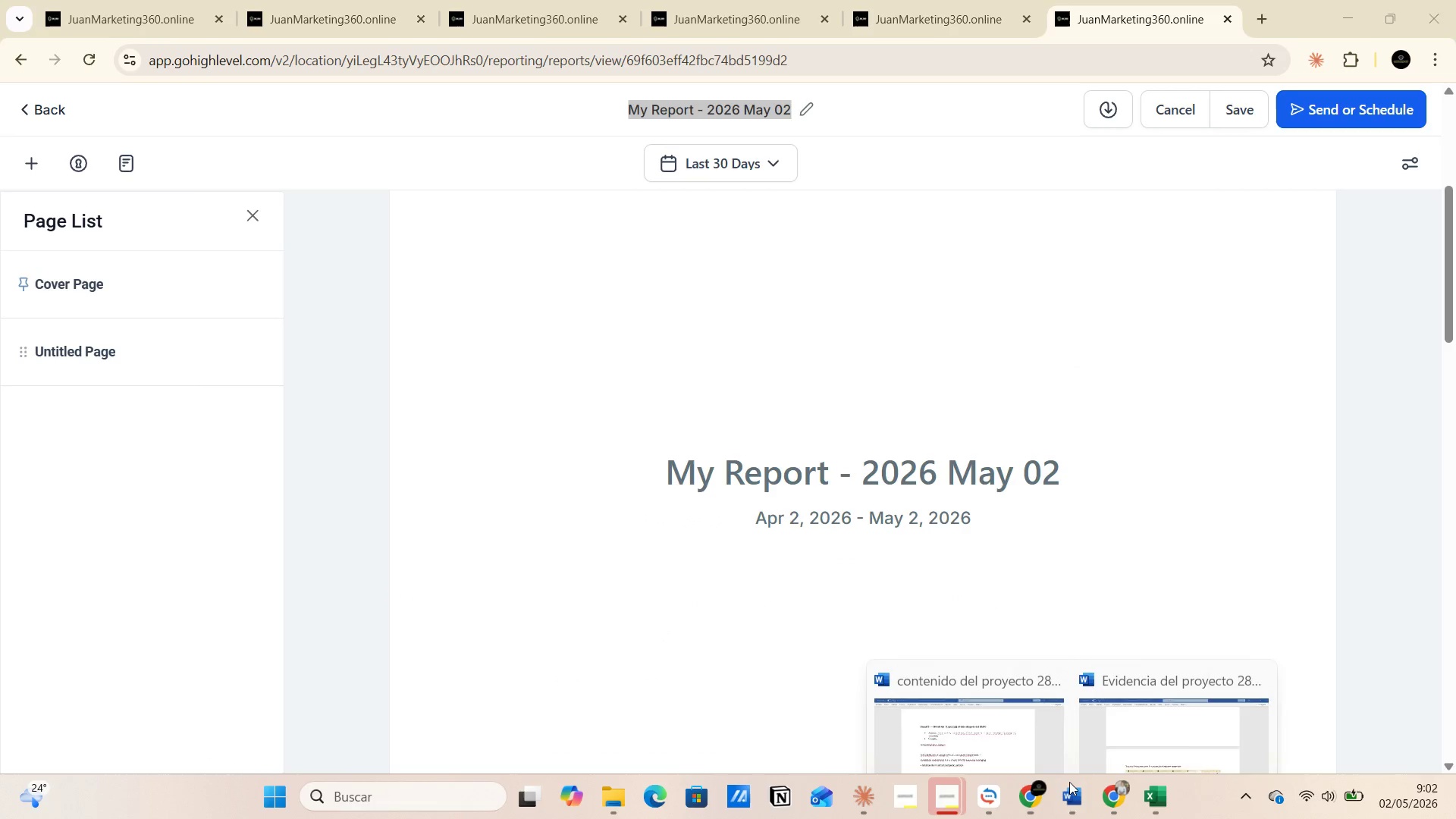 
left_click([955, 701])
 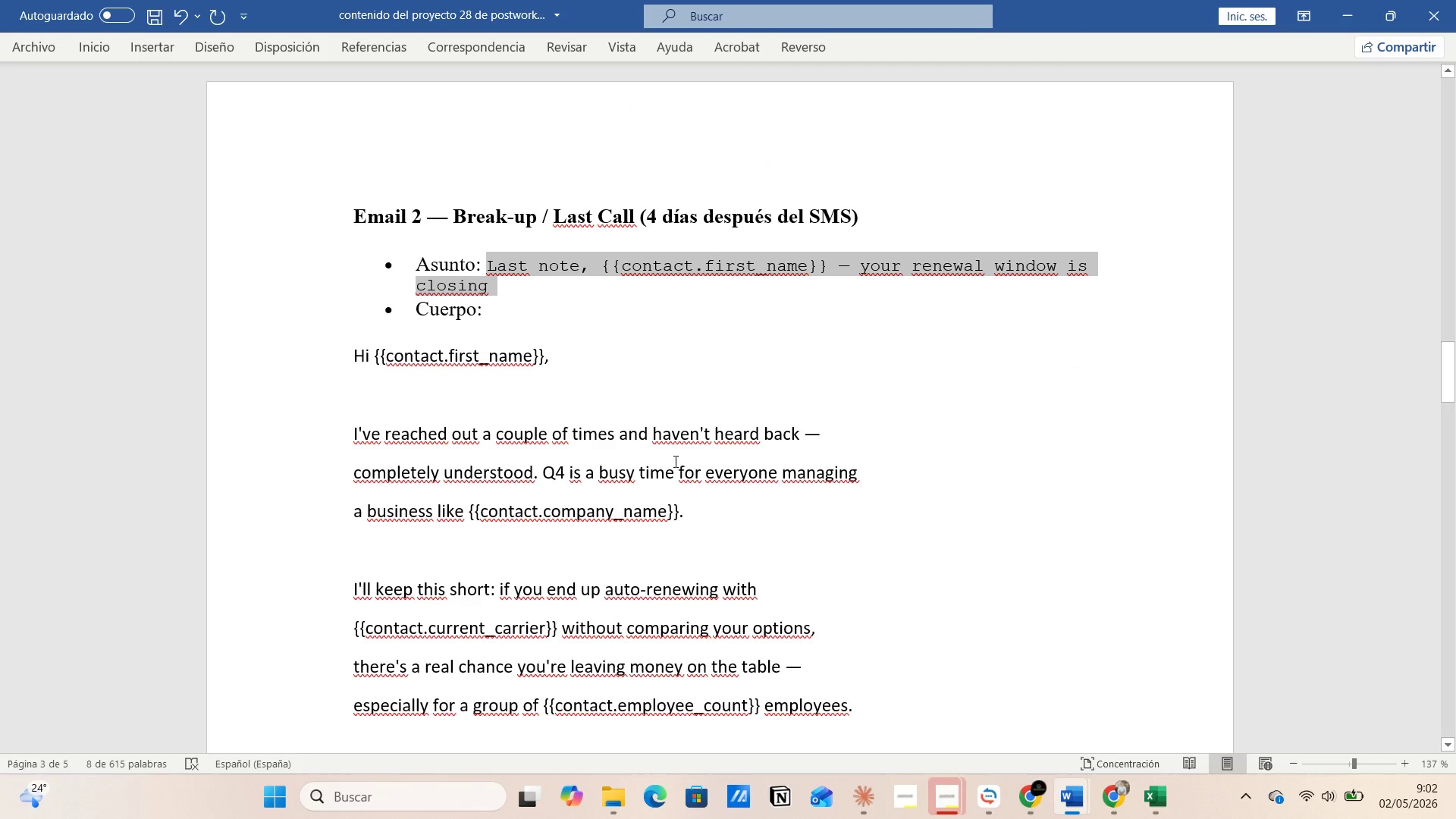 
scroll: coordinate [664, 509], scroll_direction: down, amount: 31.0
 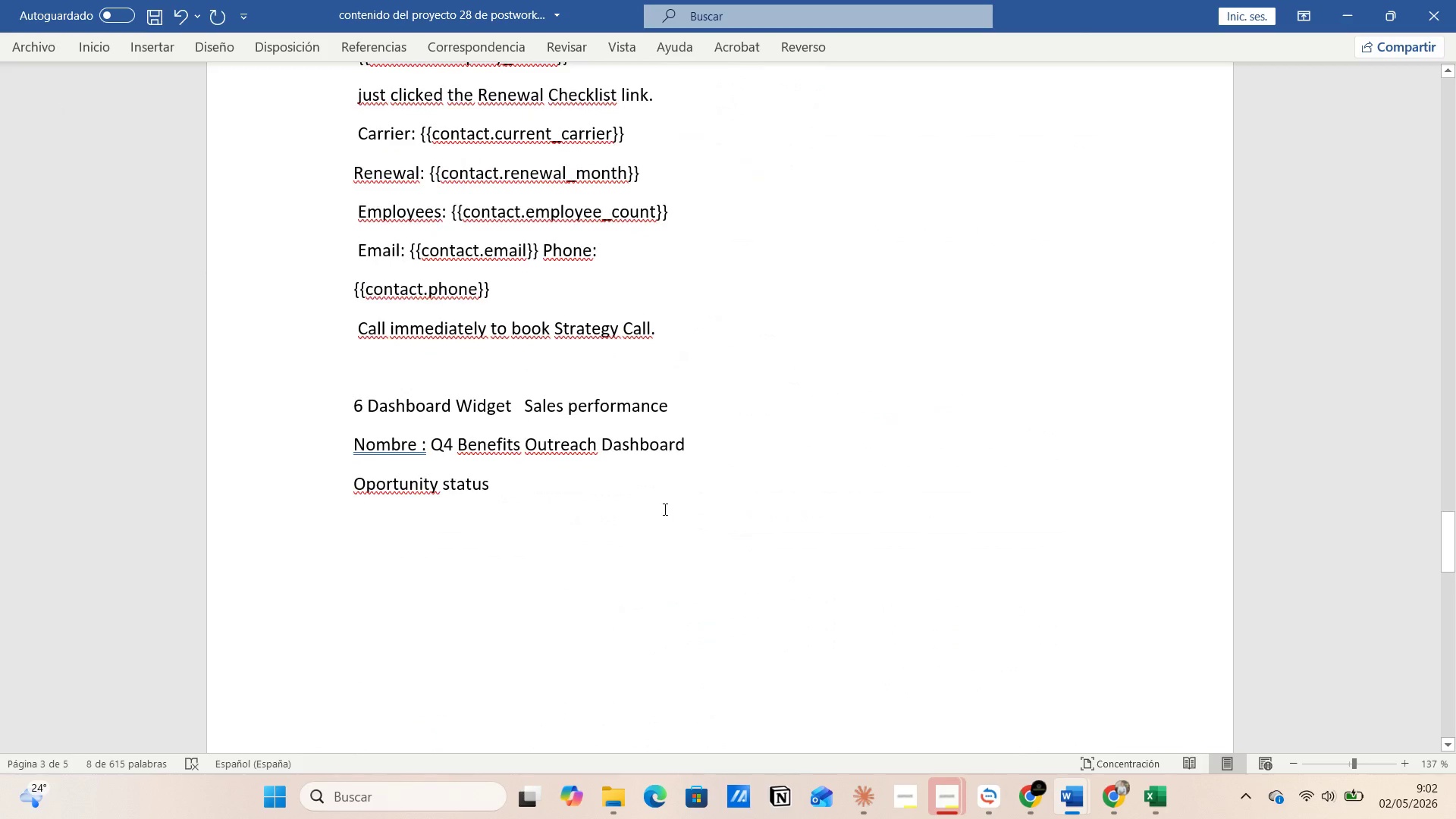 
scroll: coordinate [664, 509], scroll_direction: up, amount: 8.0
 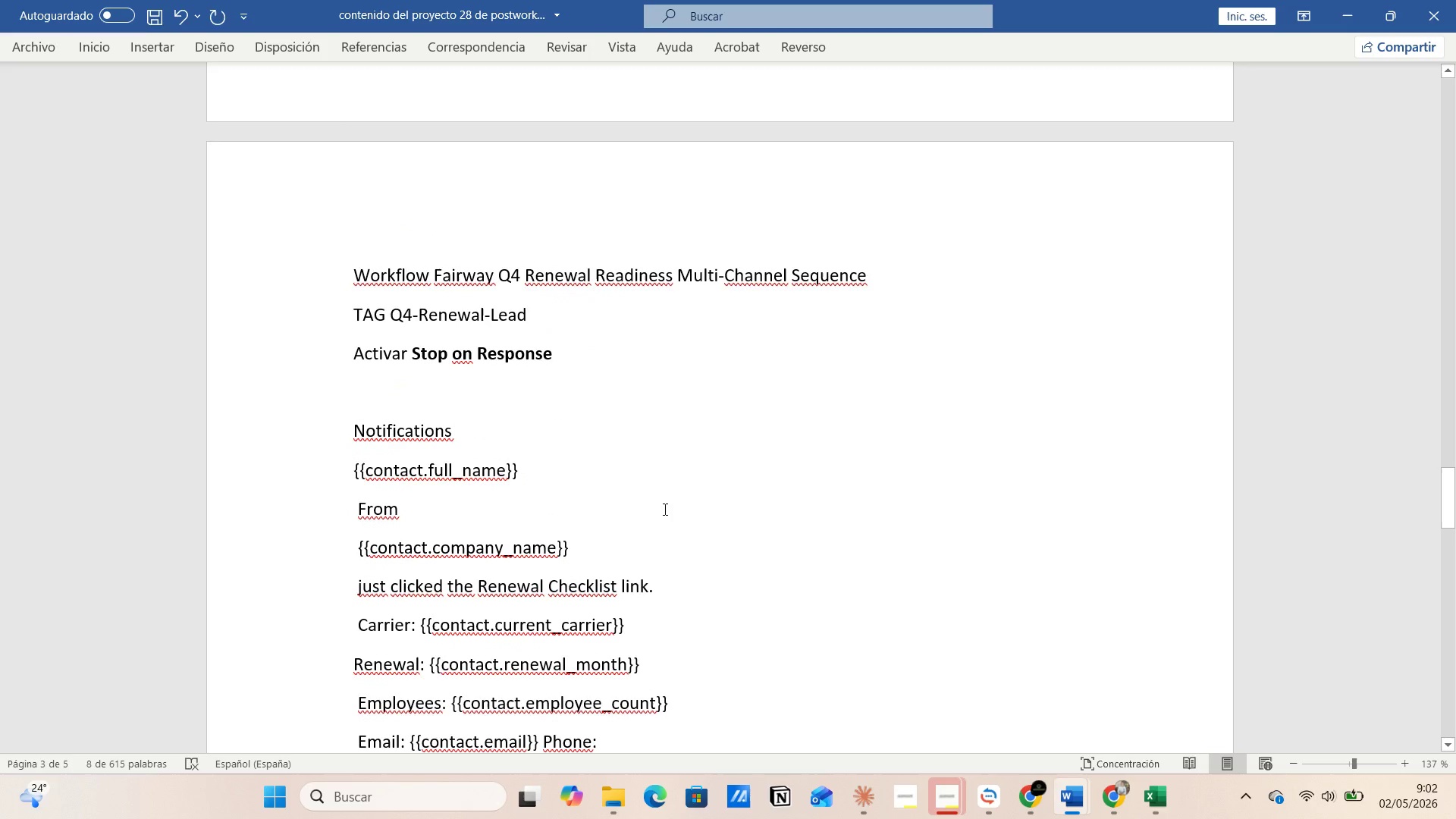 
scroll: coordinate [664, 509], scroll_direction: down, amount: 22.0
 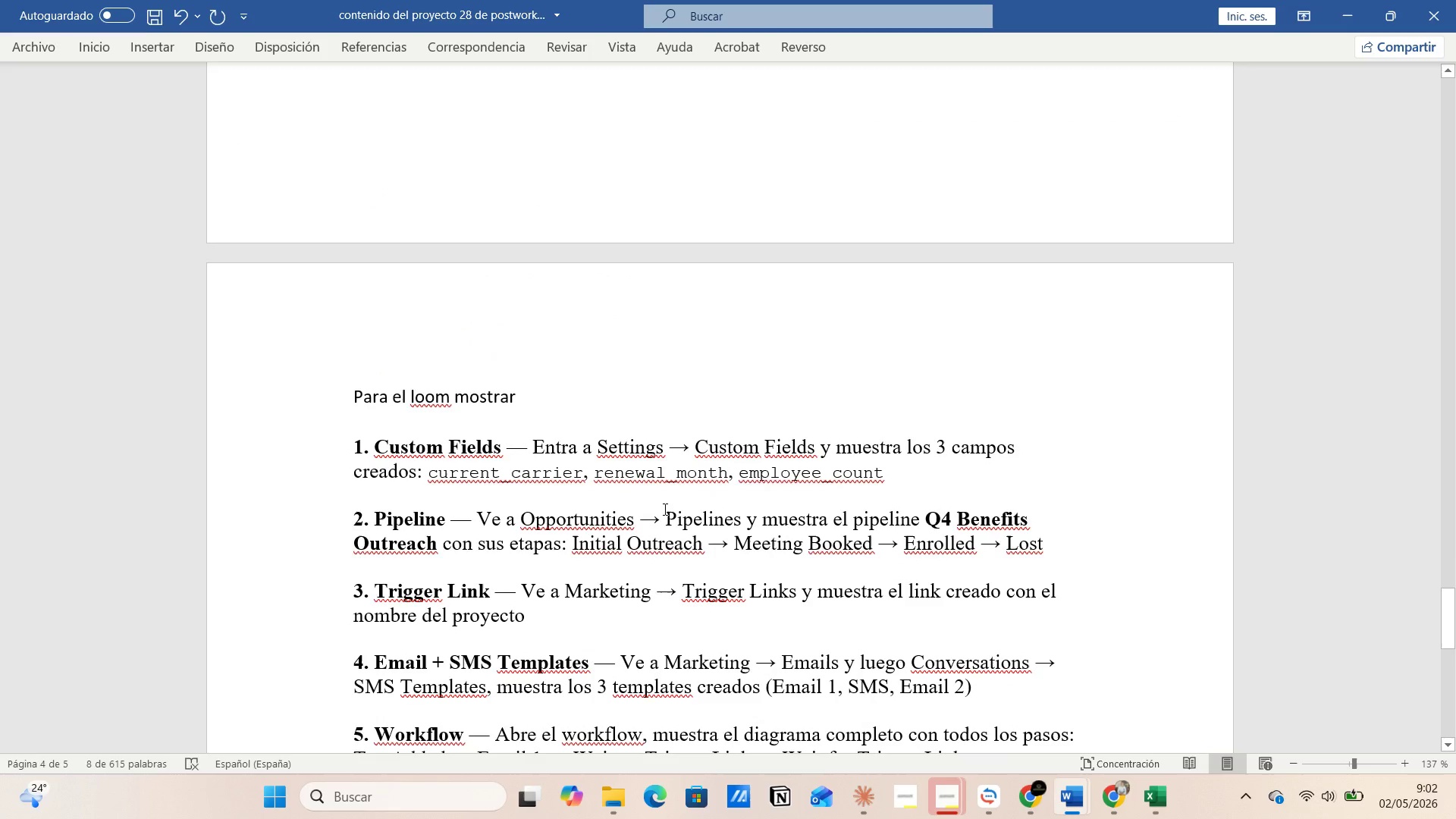 
scroll: coordinate [706, 519], scroll_direction: up, amount: 24.0
 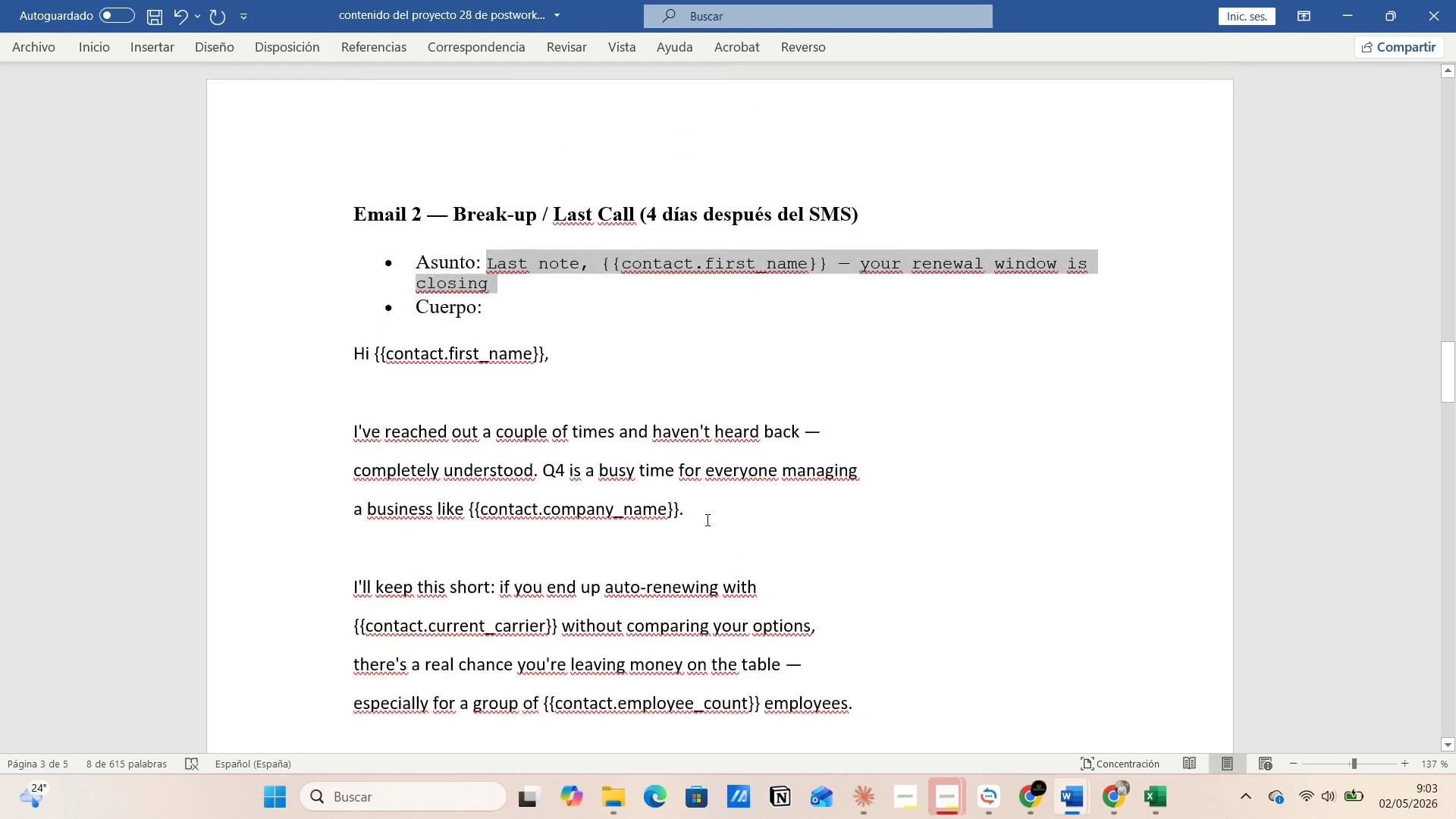 
scroll: coordinate [708, 529], scroll_direction: down, amount: 21.0
 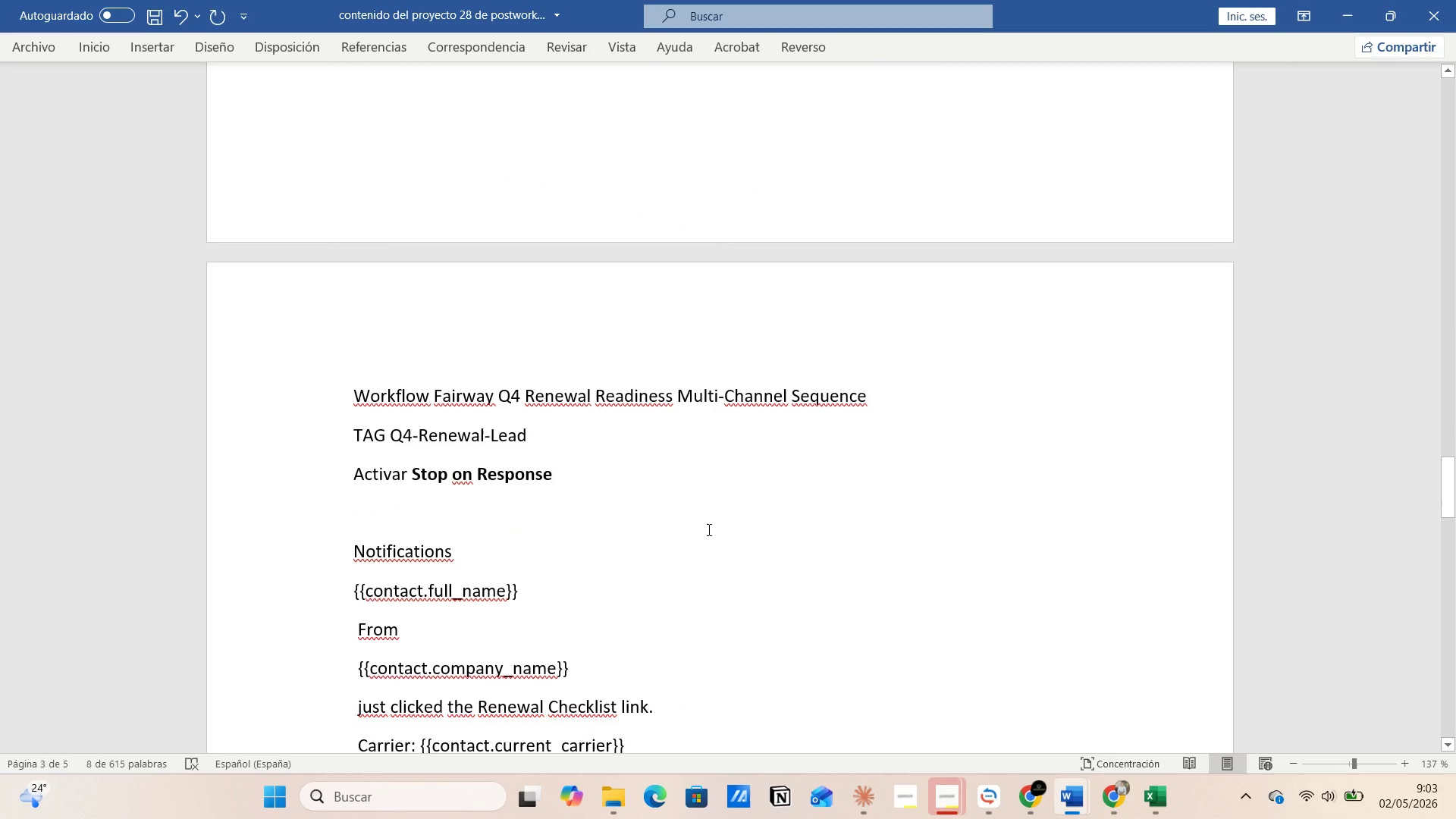 
scroll: coordinate [708, 529], scroll_direction: up, amount: 4.0
 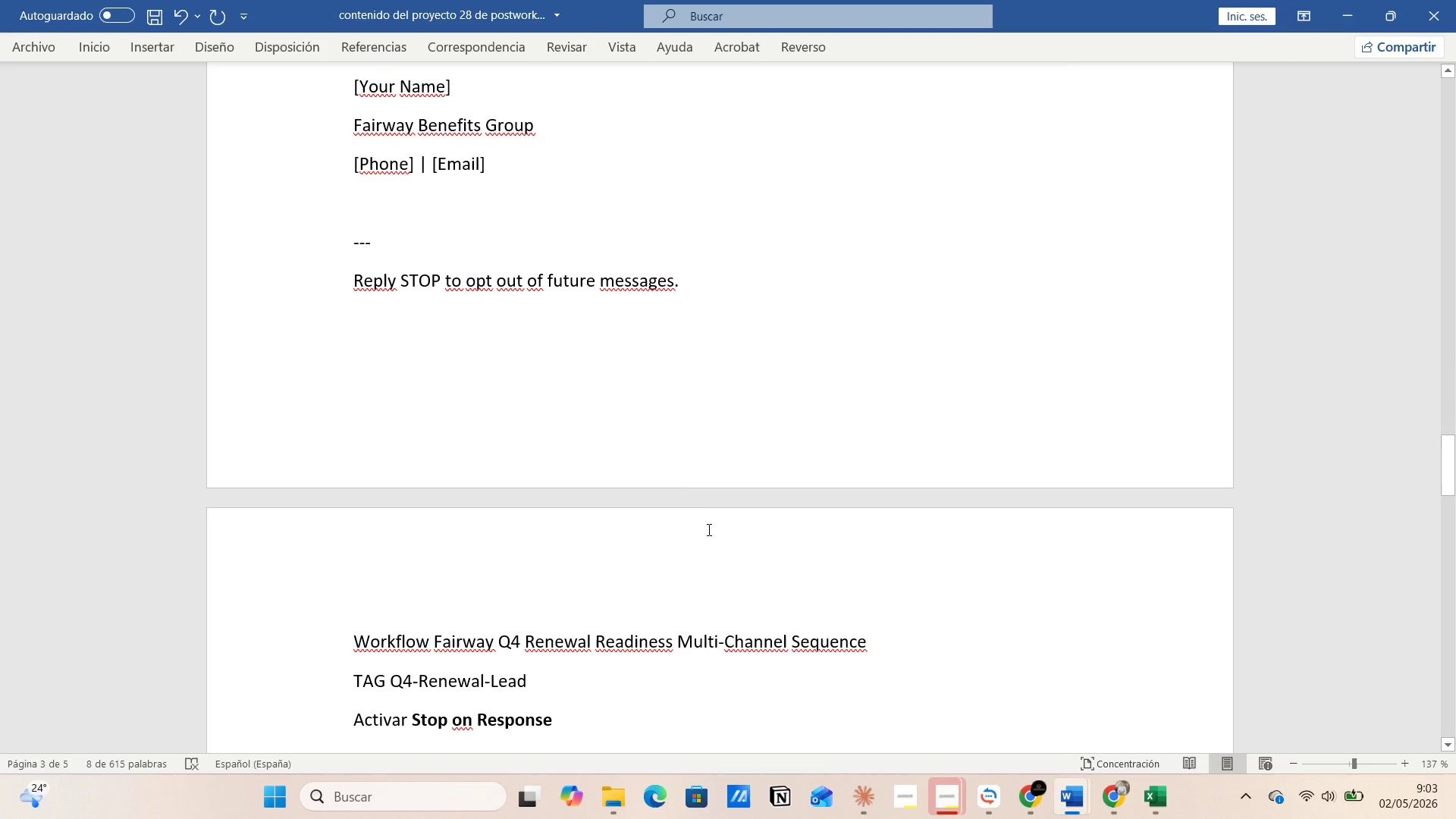 
scroll: coordinate [708, 529], scroll_direction: down, amount: 5.0
 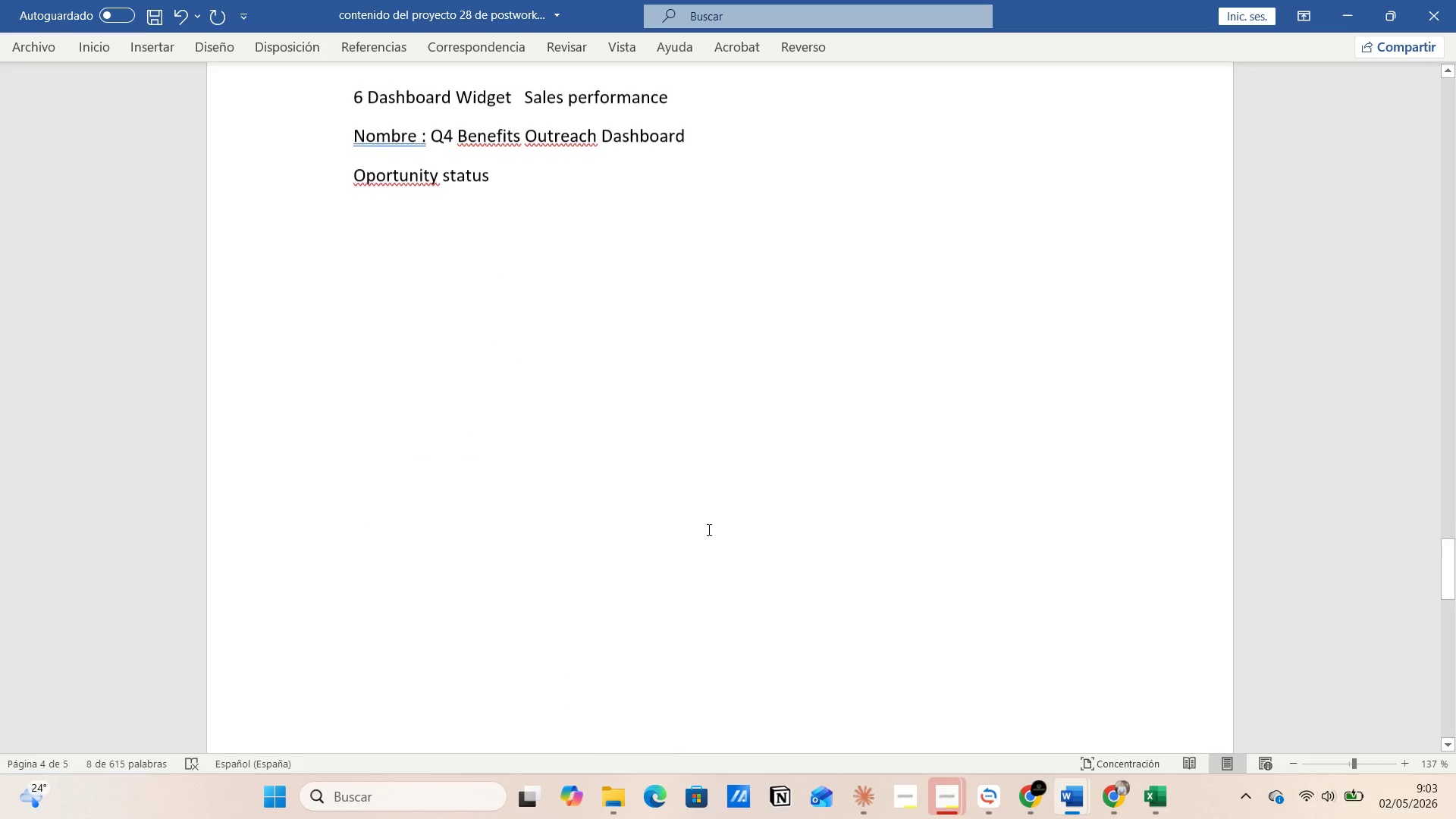 
left_click([652, 496])
 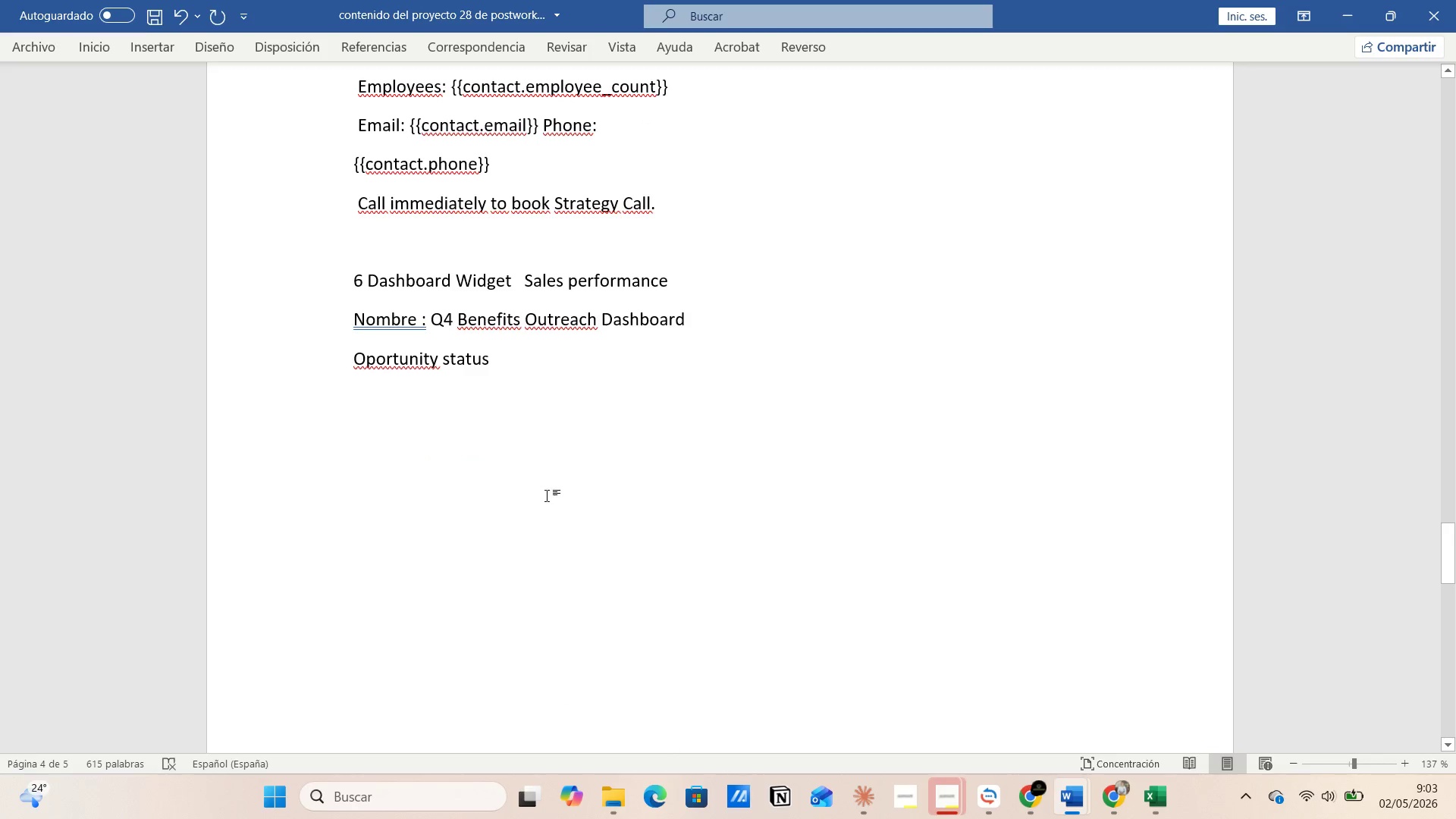 
left_click([566, 368])
 